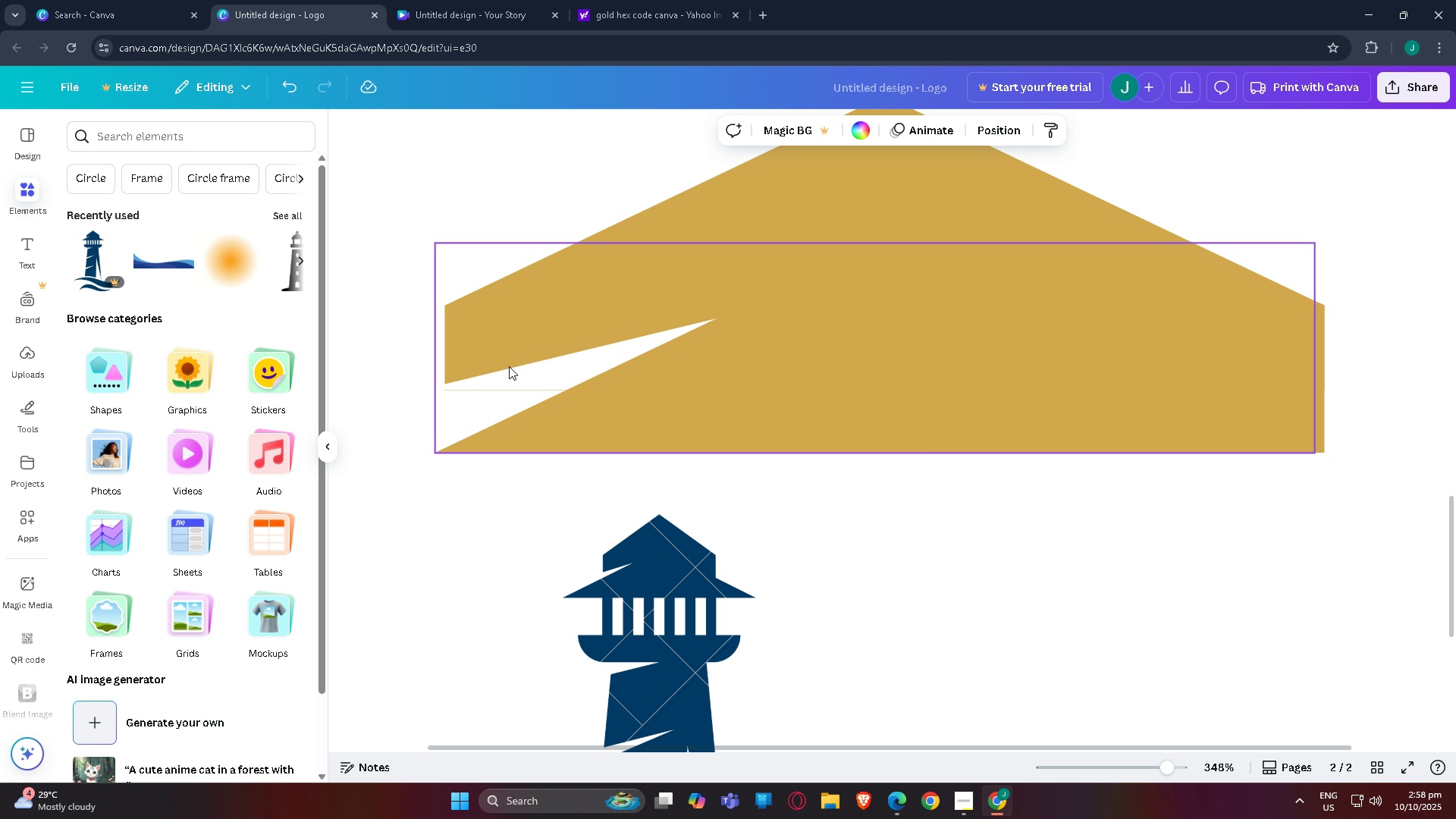 
left_click_drag(start_coordinate=[763, 397], to_coordinate=[760, 626])
 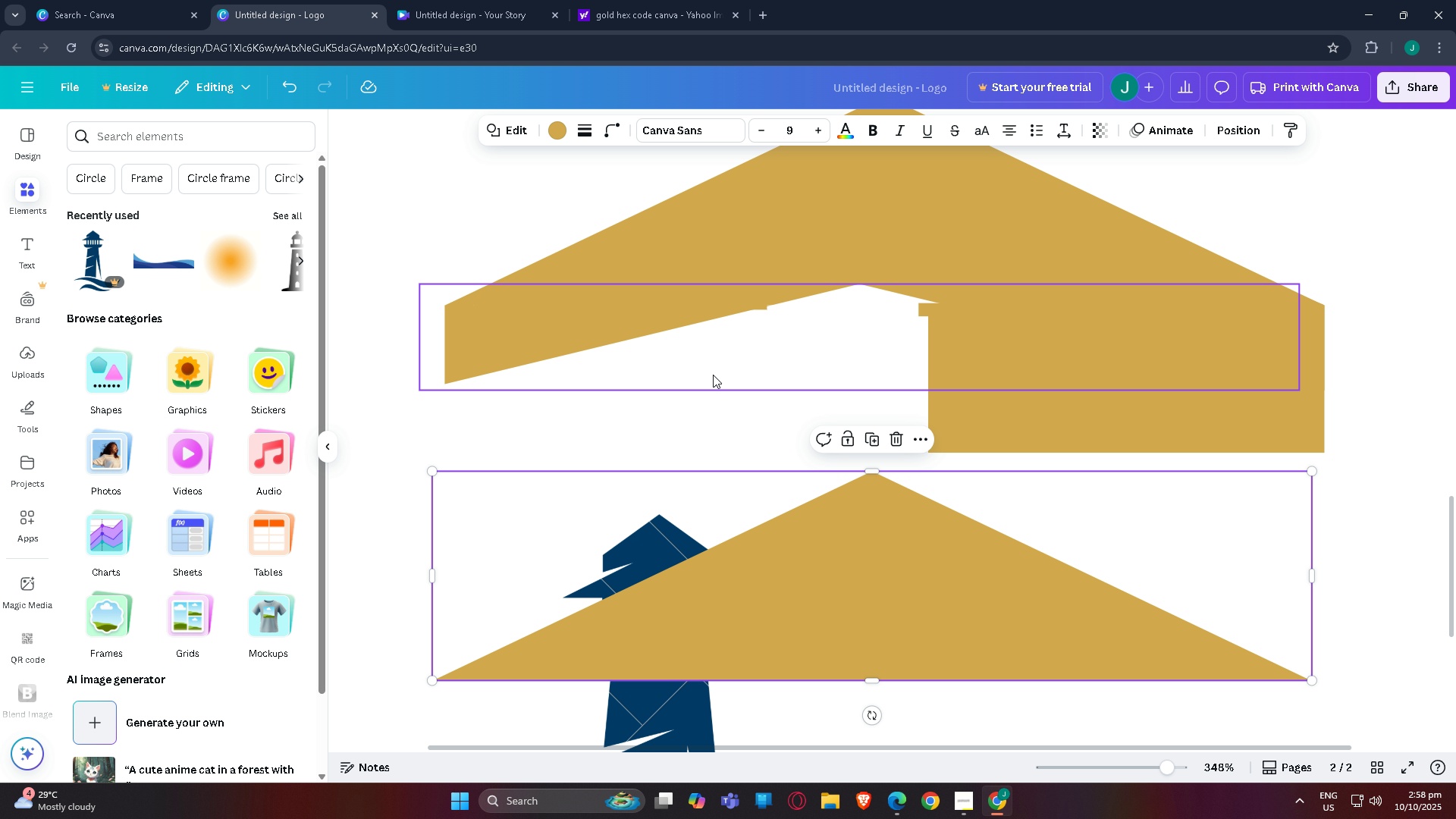 
left_click([713, 375])
 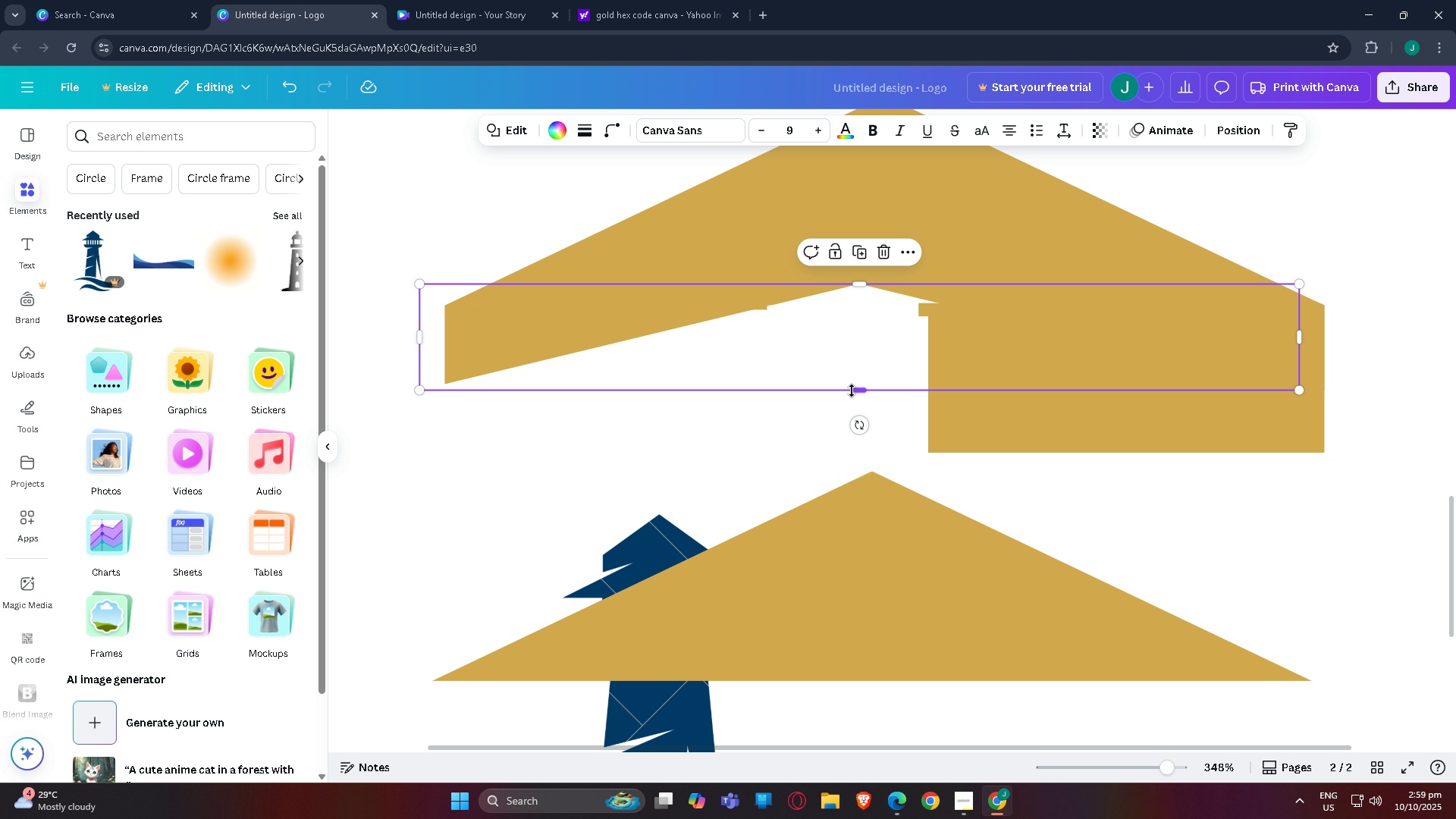 
left_click_drag(start_coordinate=[853, 391], to_coordinate=[855, 396])
 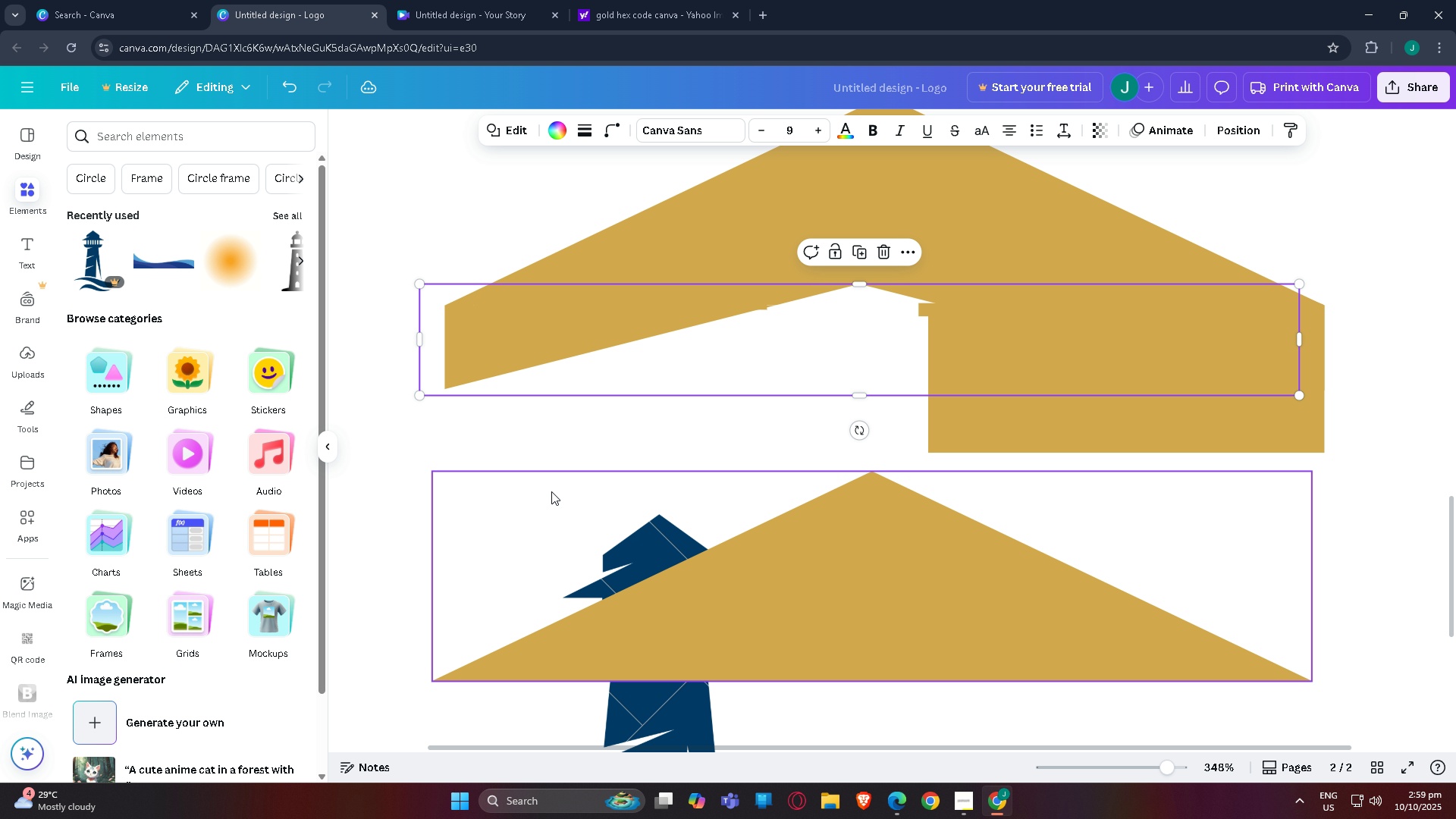 
left_click([551, 491])
 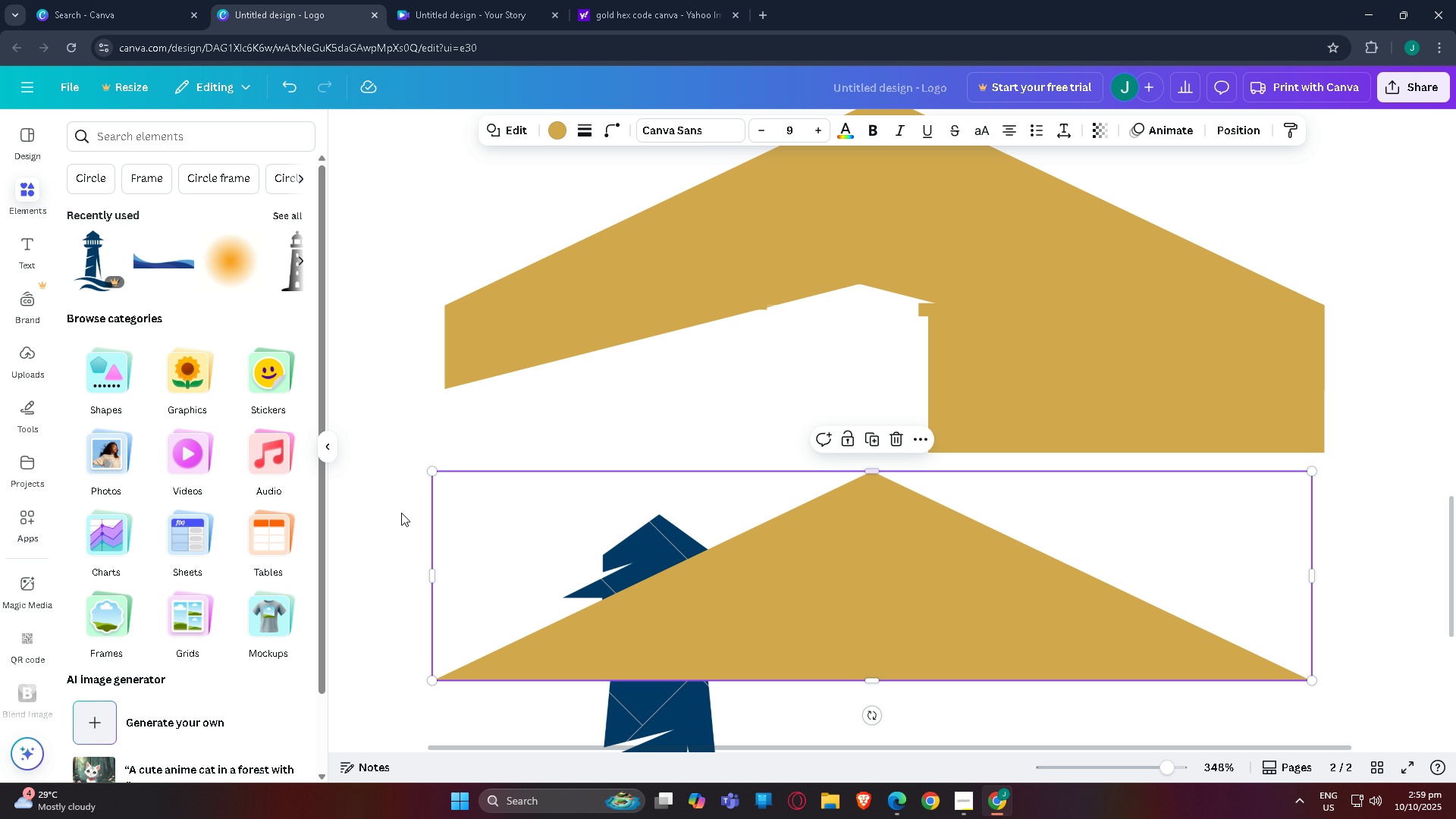 
left_click([309, 529])
 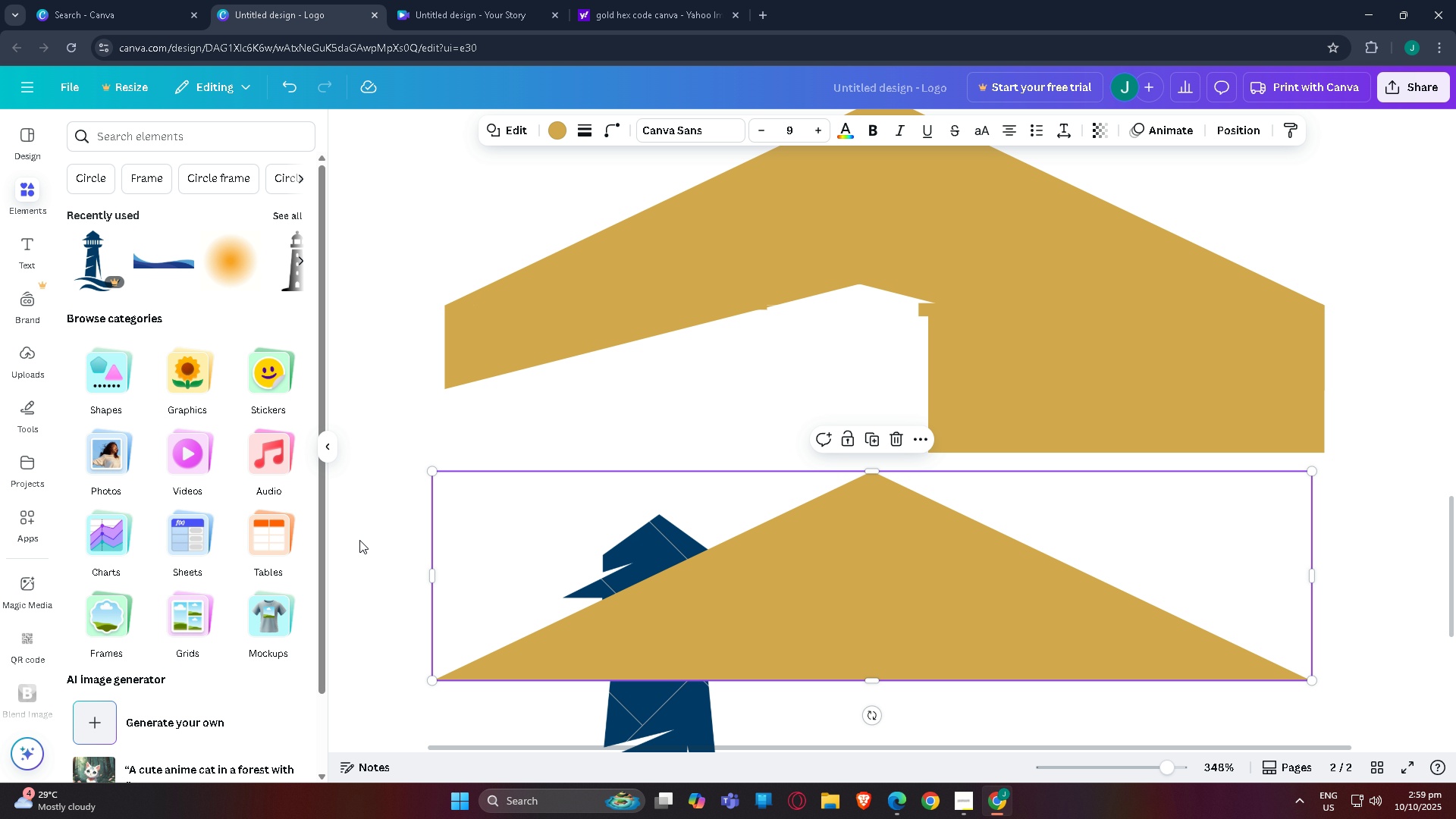 
left_click([359, 540])
 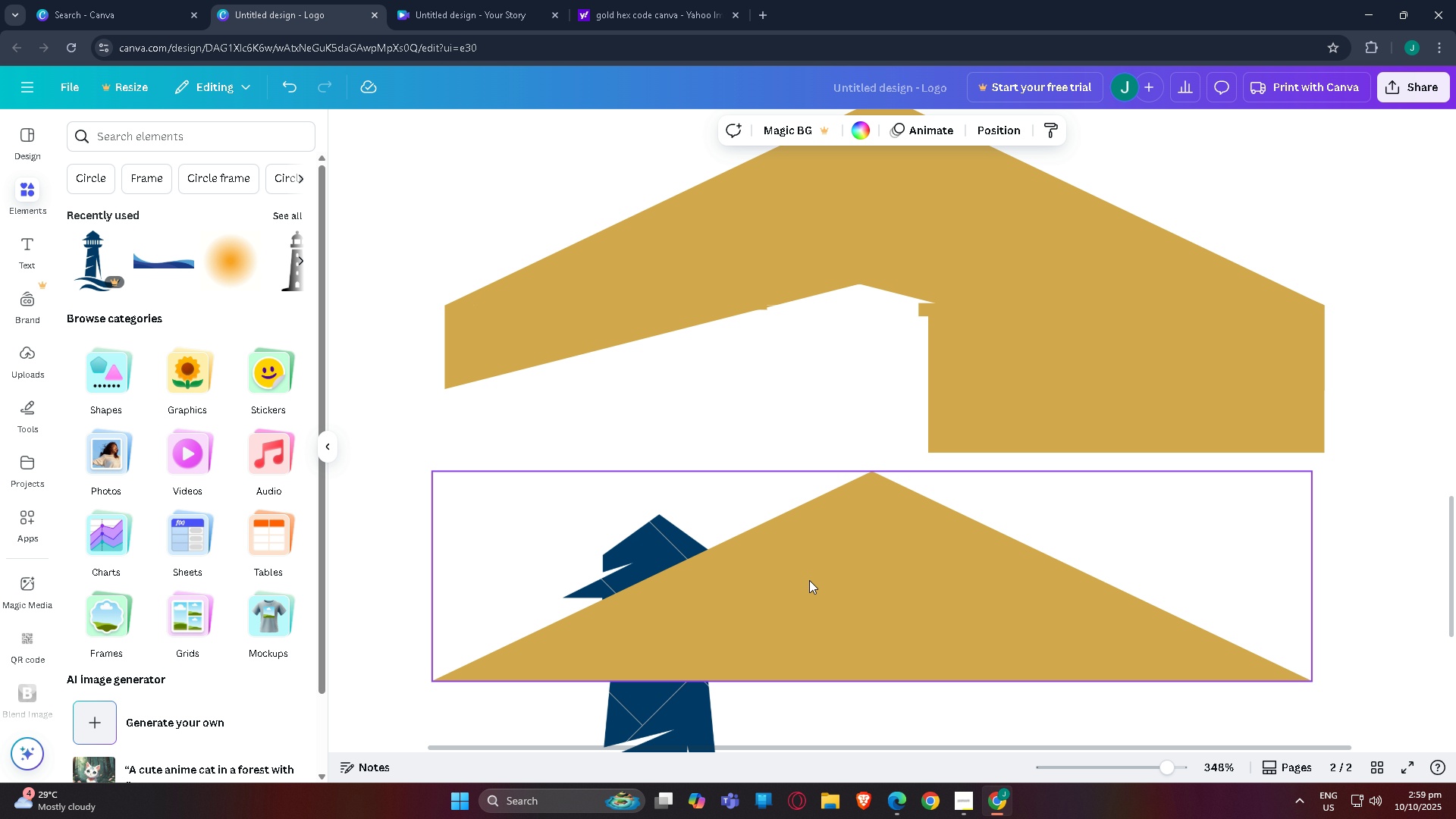 
left_click_drag(start_coordinate=[841, 598], to_coordinate=[834, 374])
 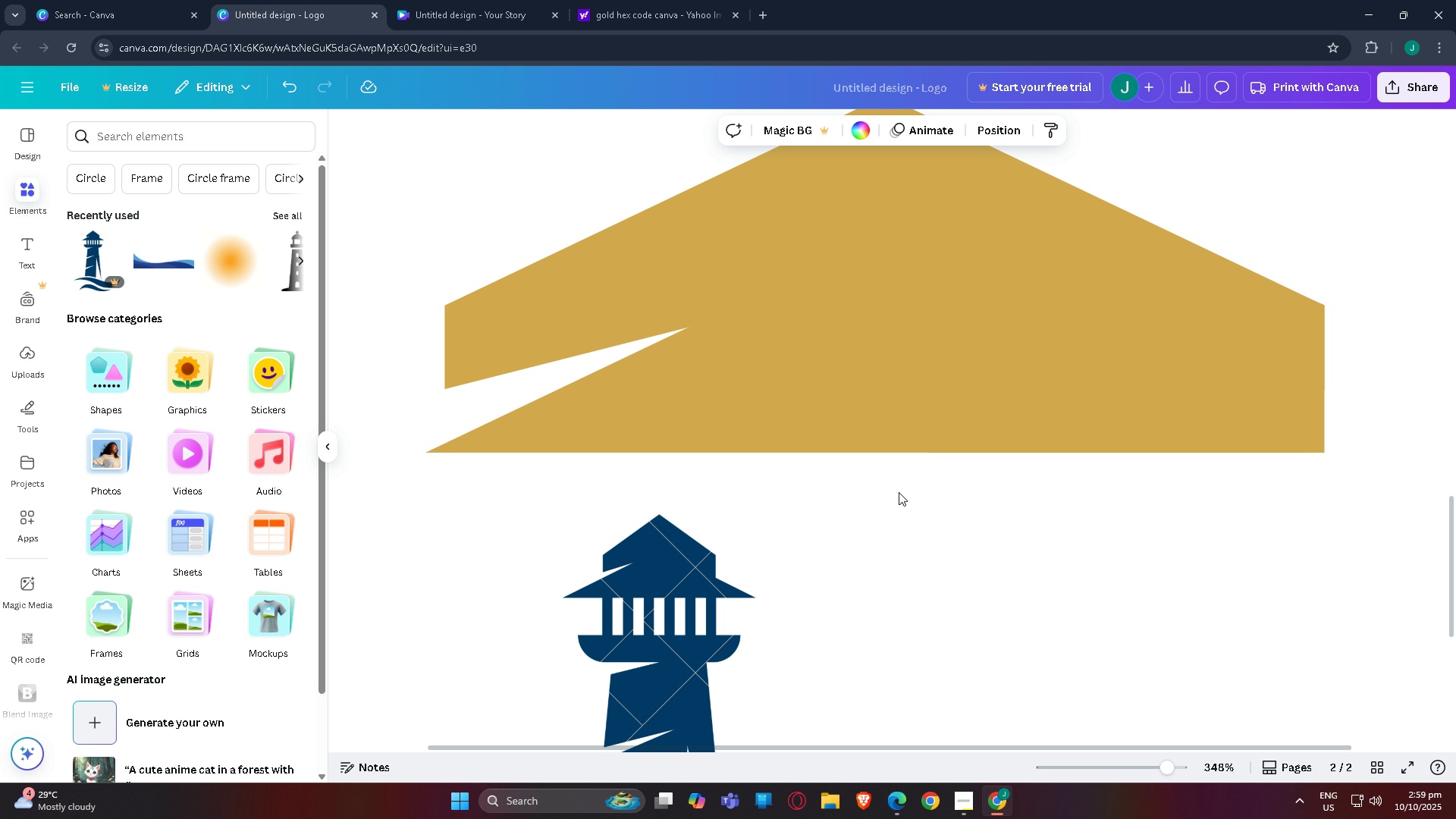 
scroll: coordinate [856, 565], scroll_direction: down, amount: 3.0
 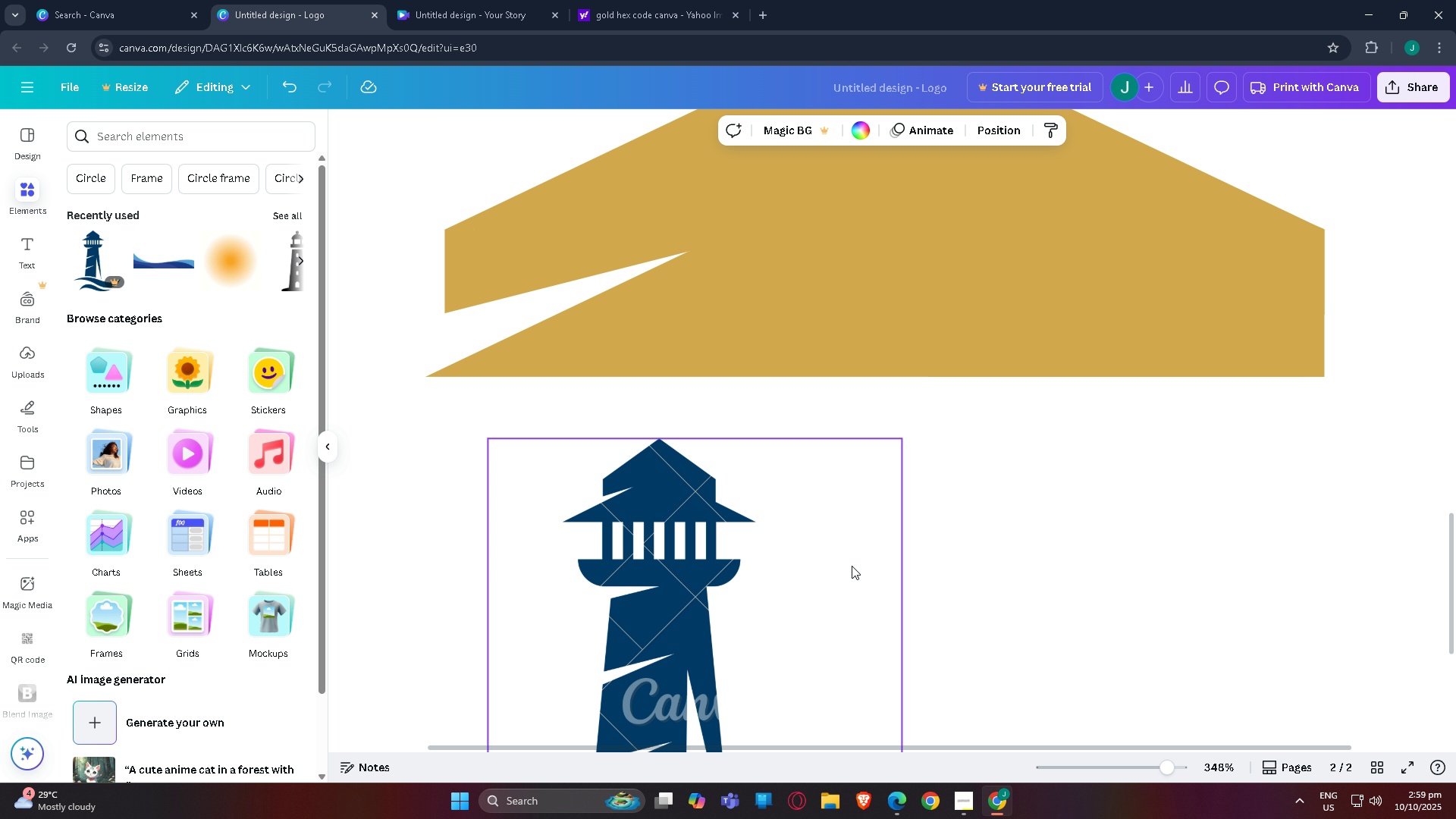 
scroll: coordinate [851, 566], scroll_direction: up, amount: 3.0
 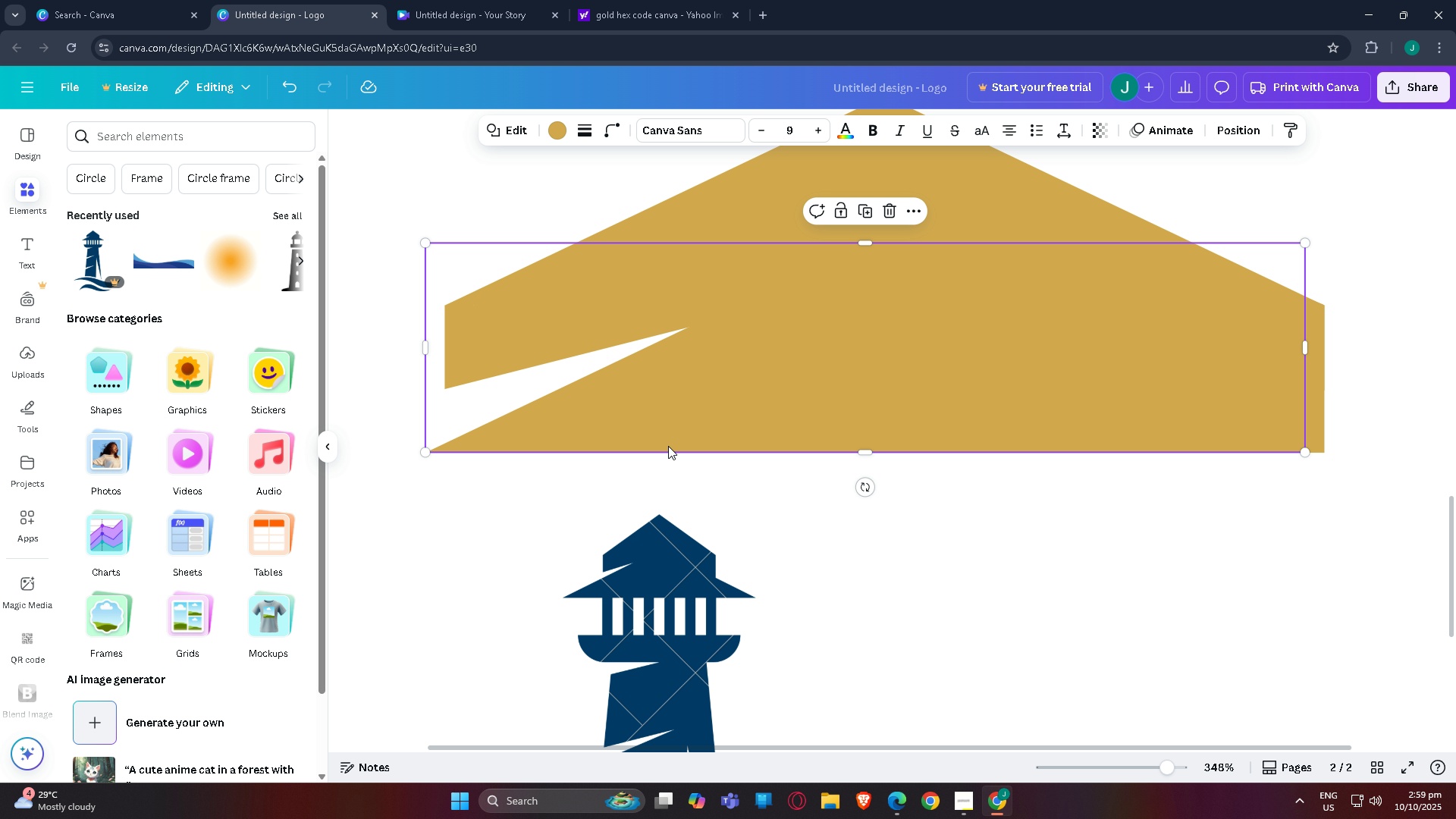 
left_click([668, 446])
 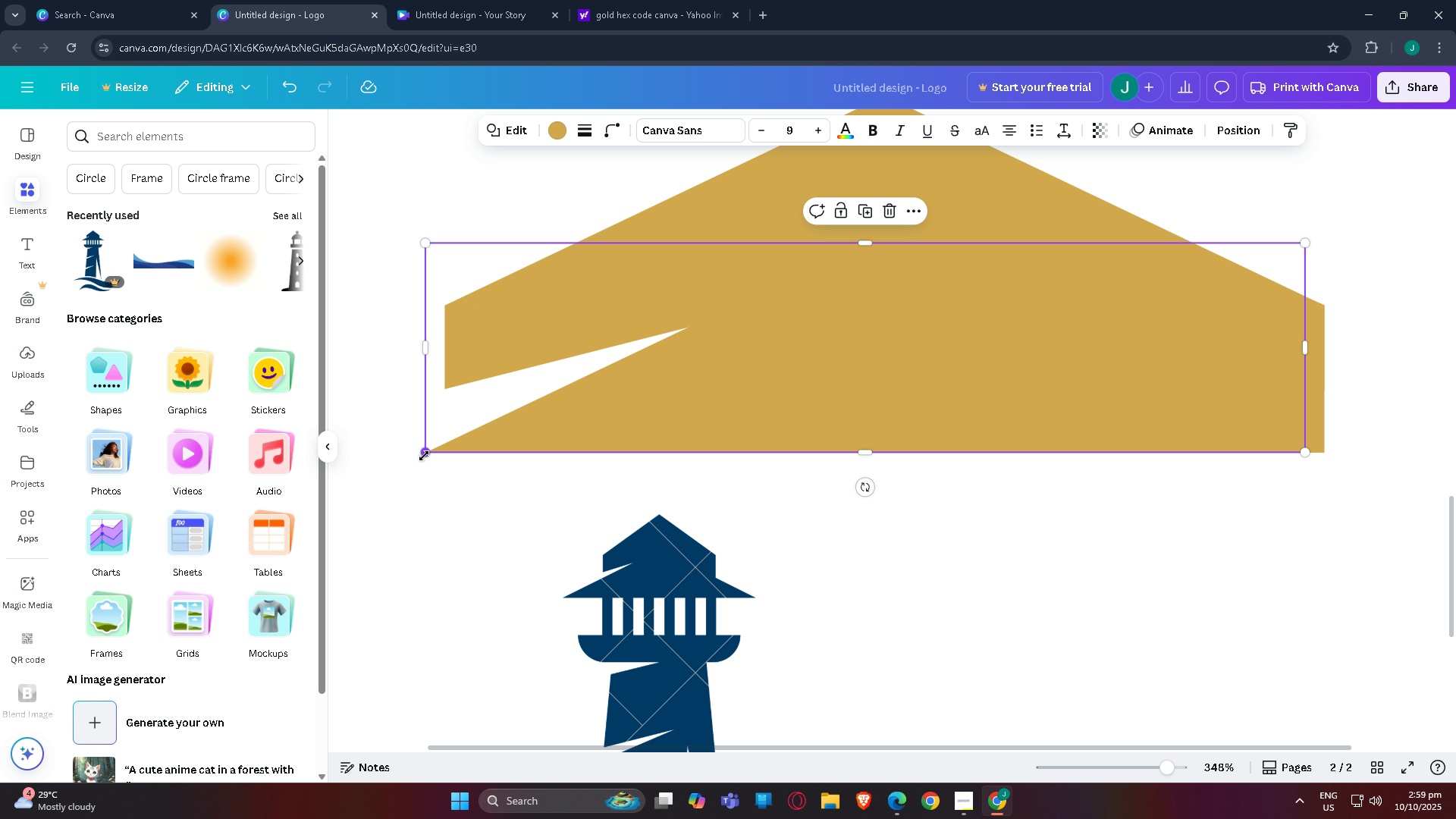 
left_click_drag(start_coordinate=[424, 456], to_coordinate=[359, 480])
 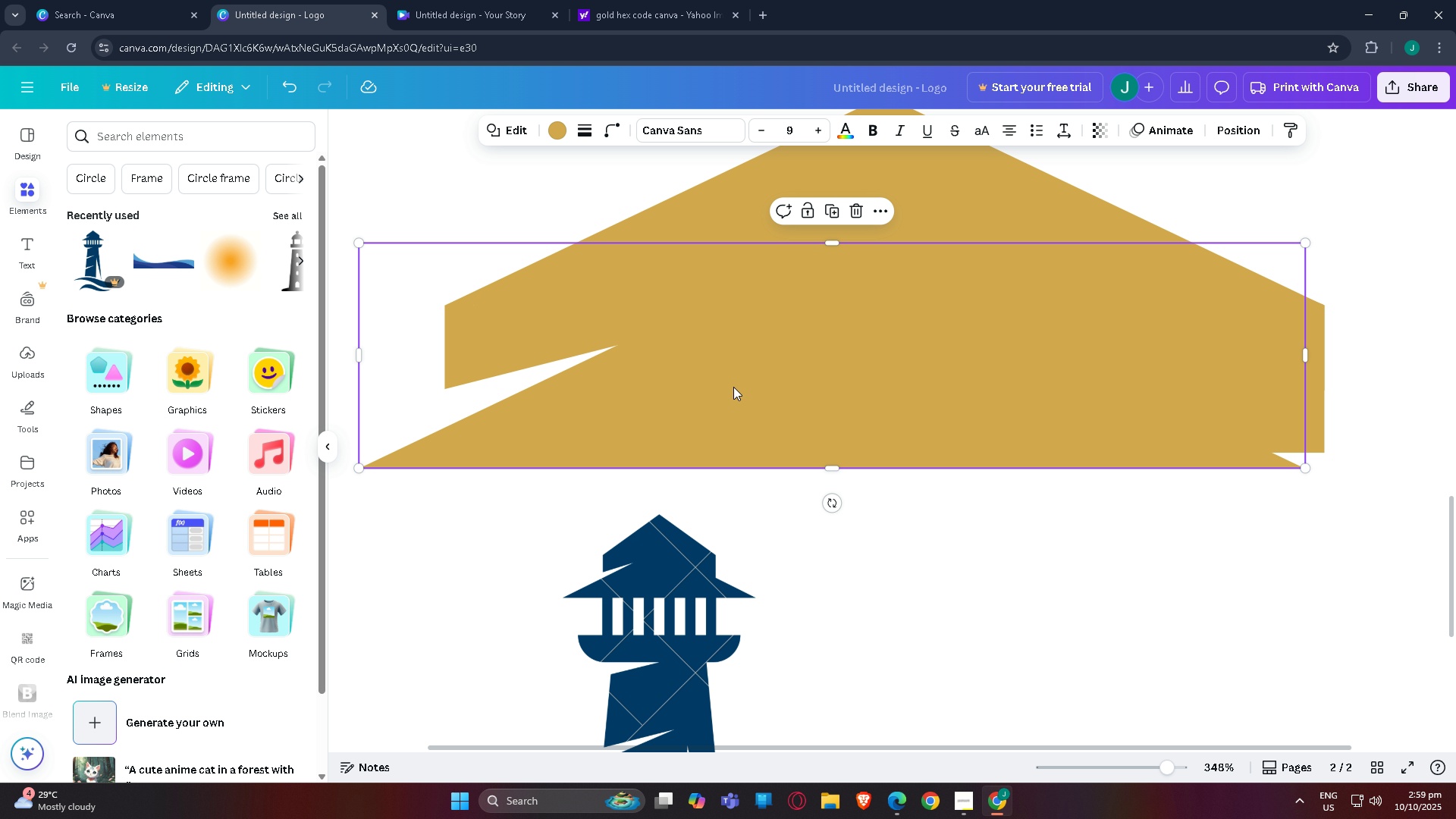 
left_click_drag(start_coordinate=[748, 381], to_coordinate=[808, 378])
 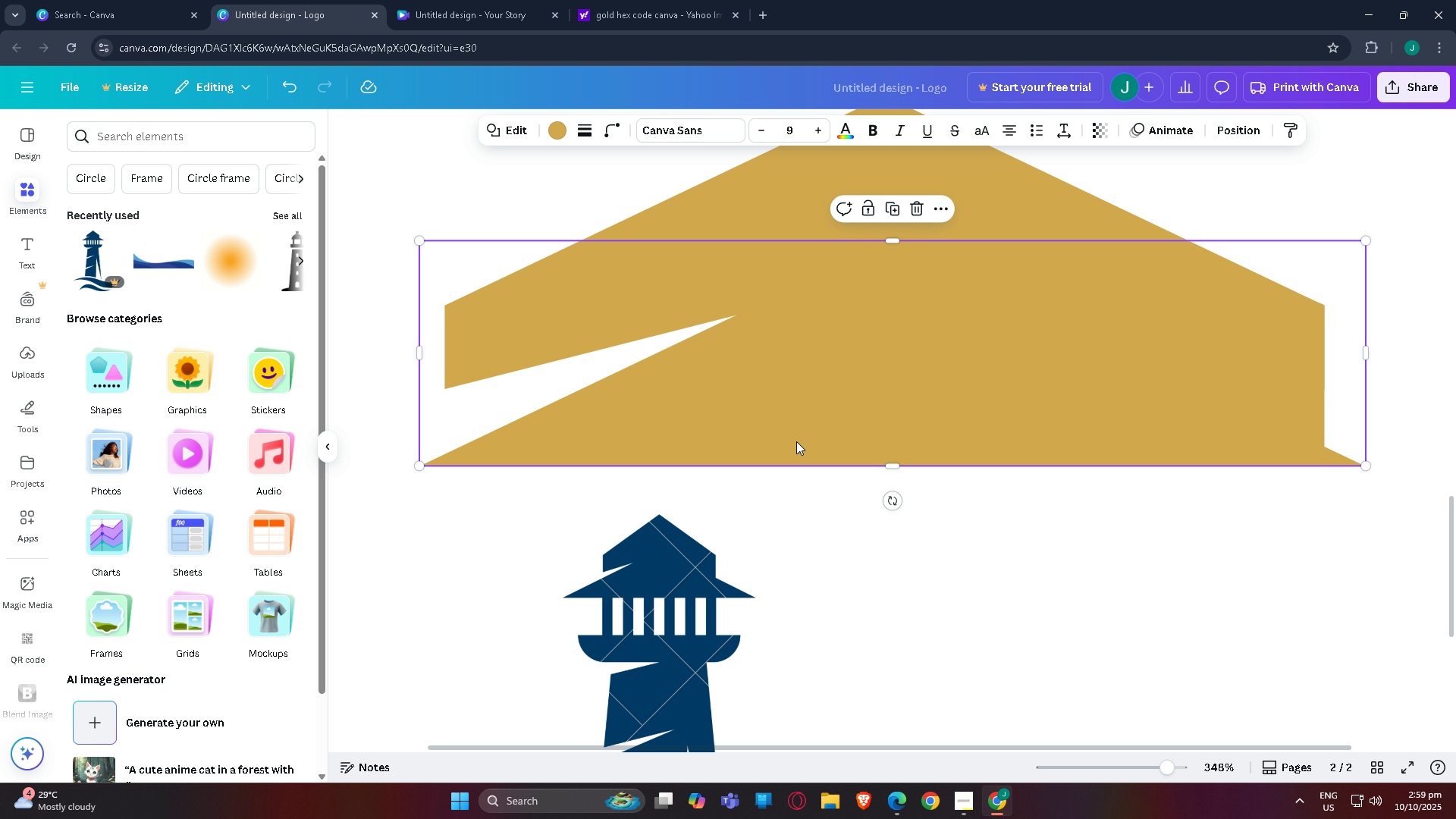 
scroll: coordinate [1272, 753], scroll_direction: none, amount: 0.0
 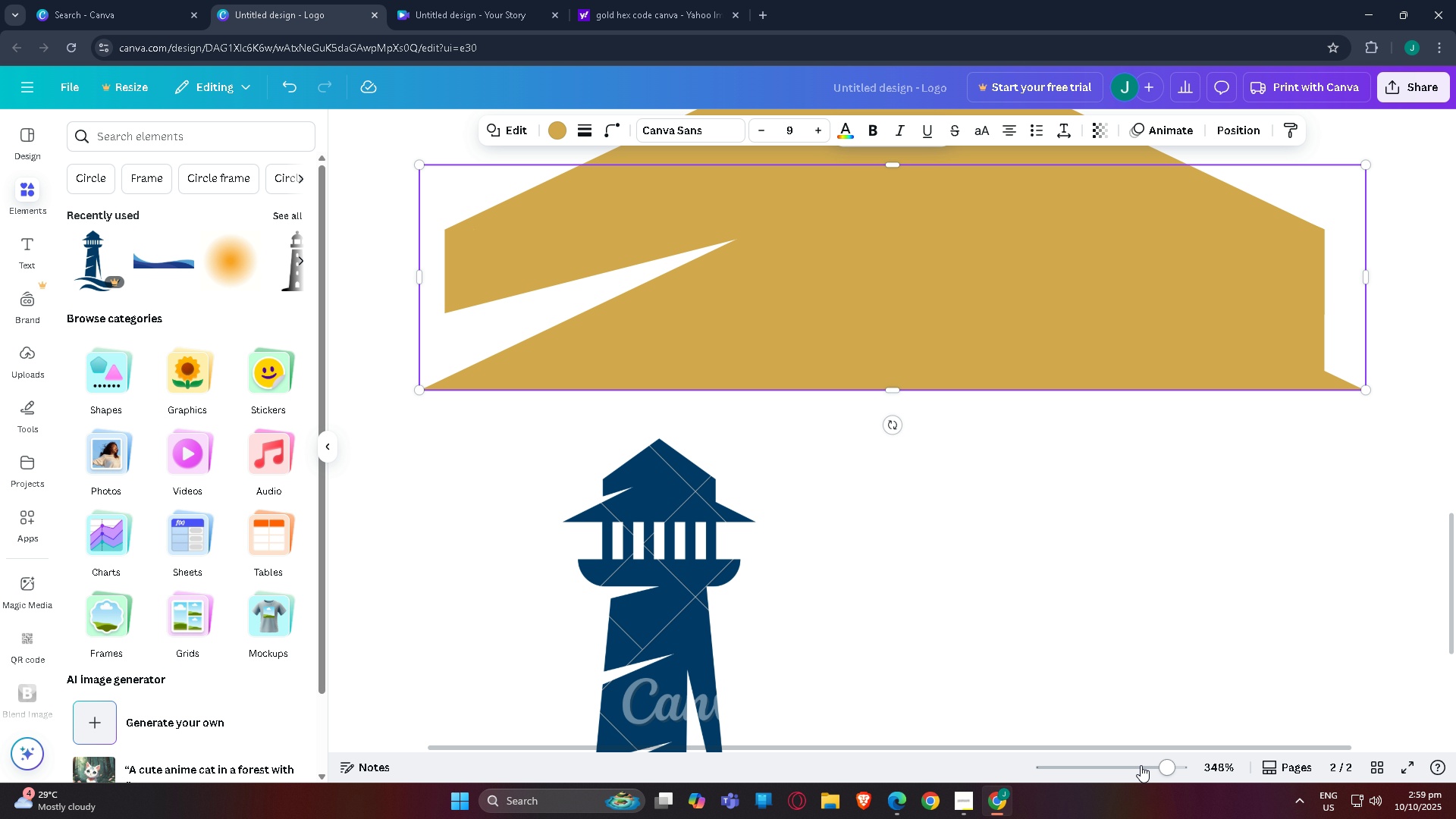 
left_click([1141, 765])
 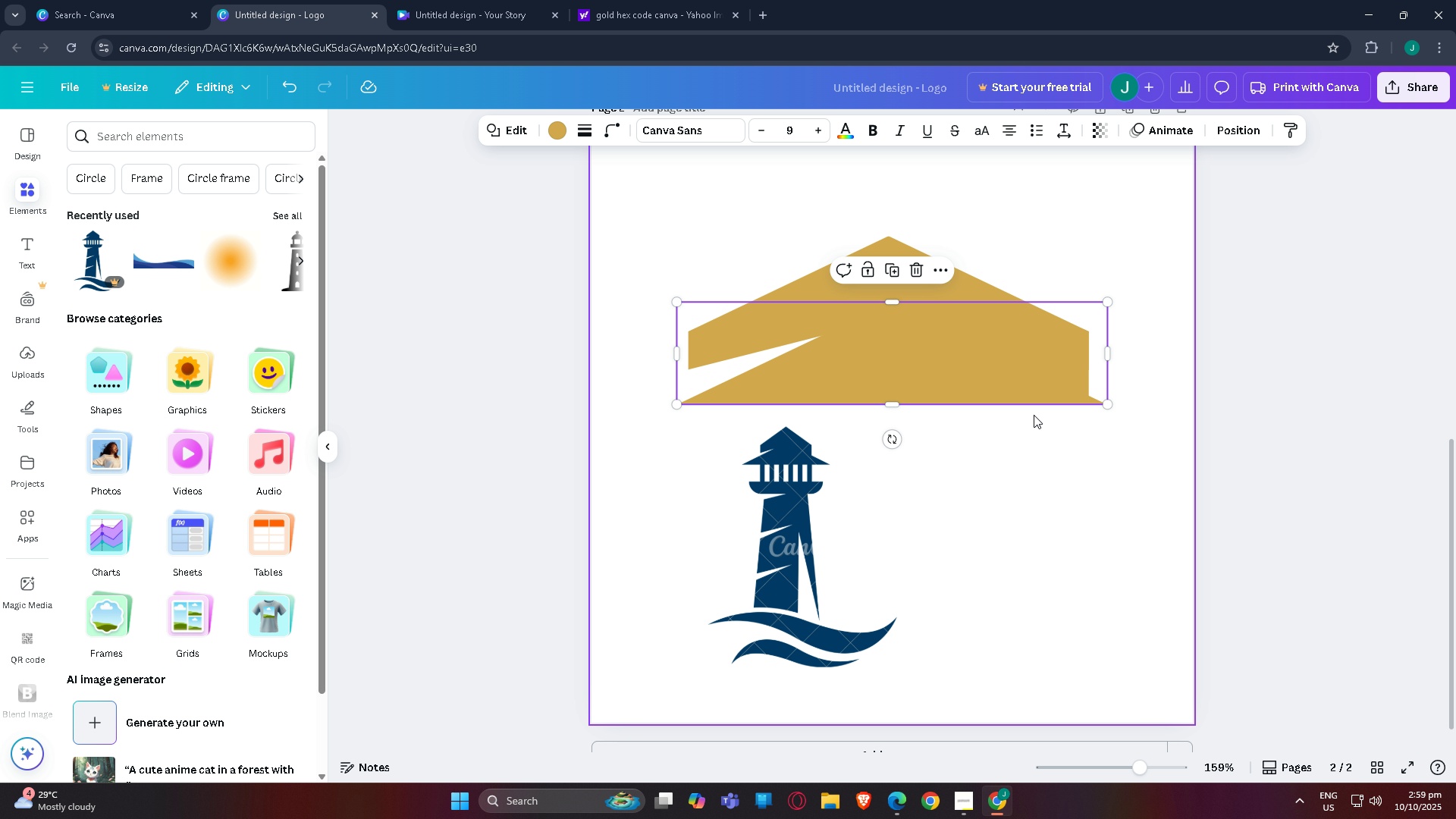 
left_click_drag(start_coordinate=[1106, 406], to_coordinate=[1144, 428])
 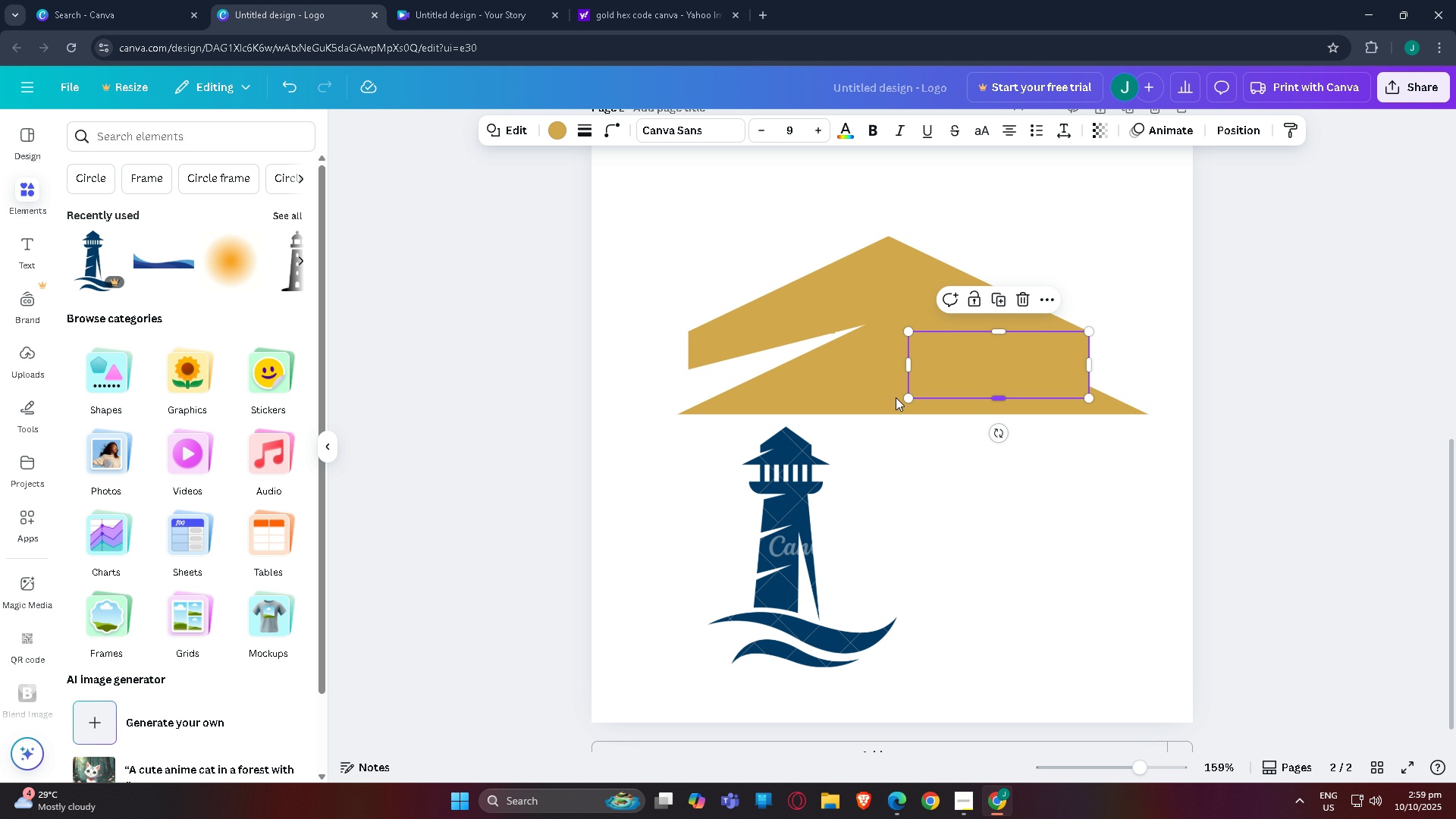 
left_click([861, 397])
 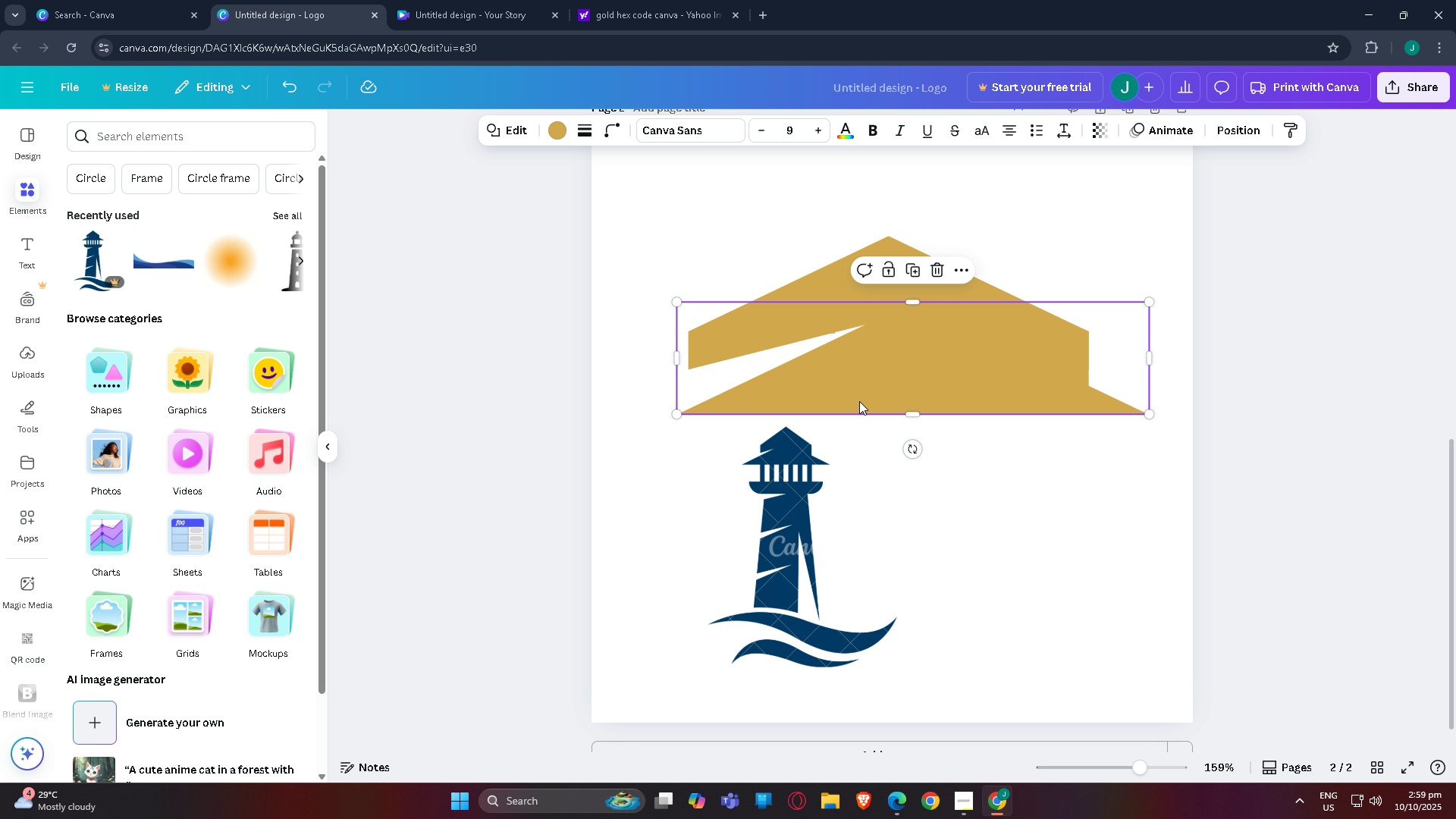 
left_click_drag(start_coordinate=[859, 401], to_coordinate=[848, 395])
 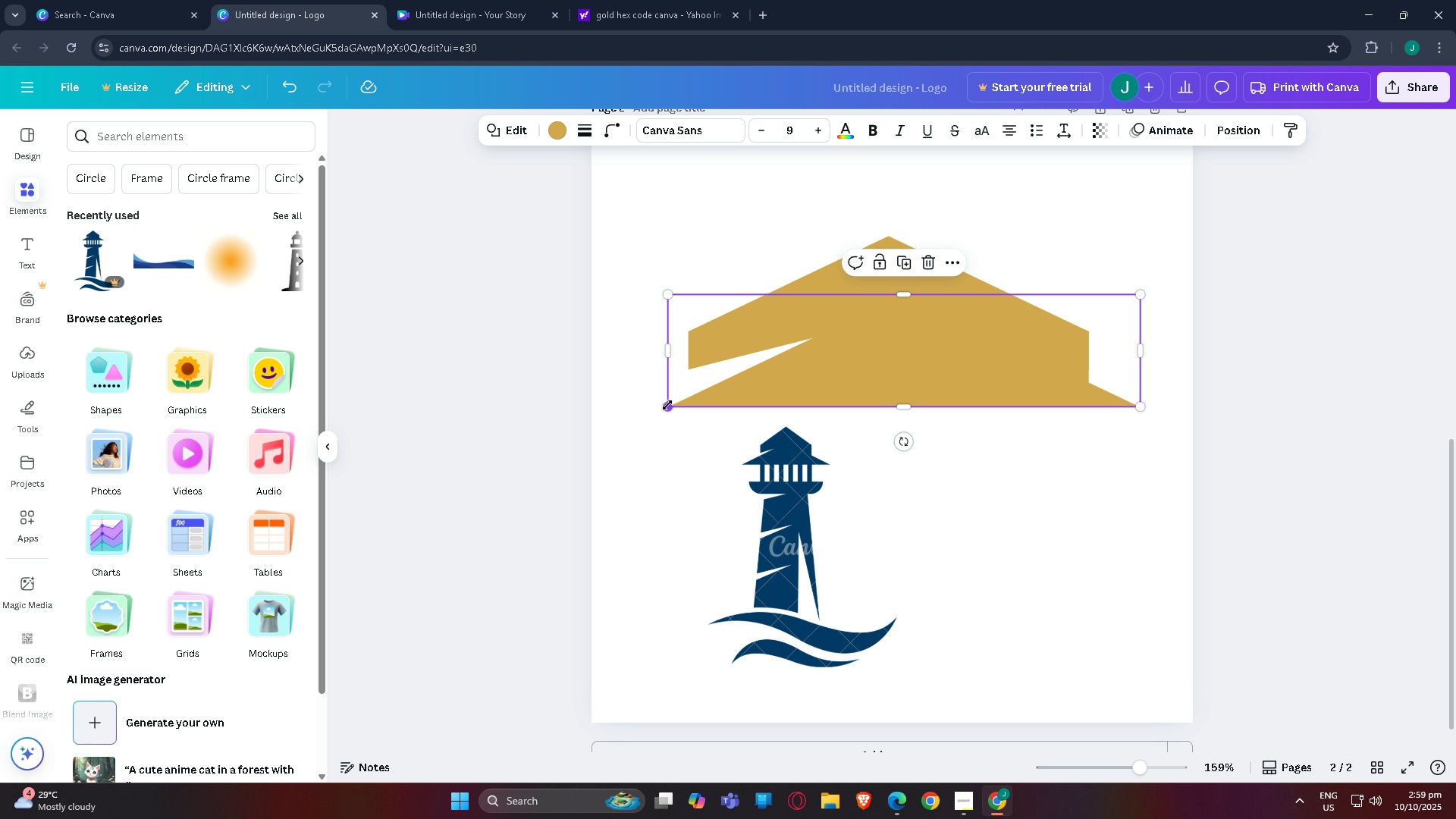 
left_click_drag(start_coordinate=[667, 405], to_coordinate=[640, 416])
 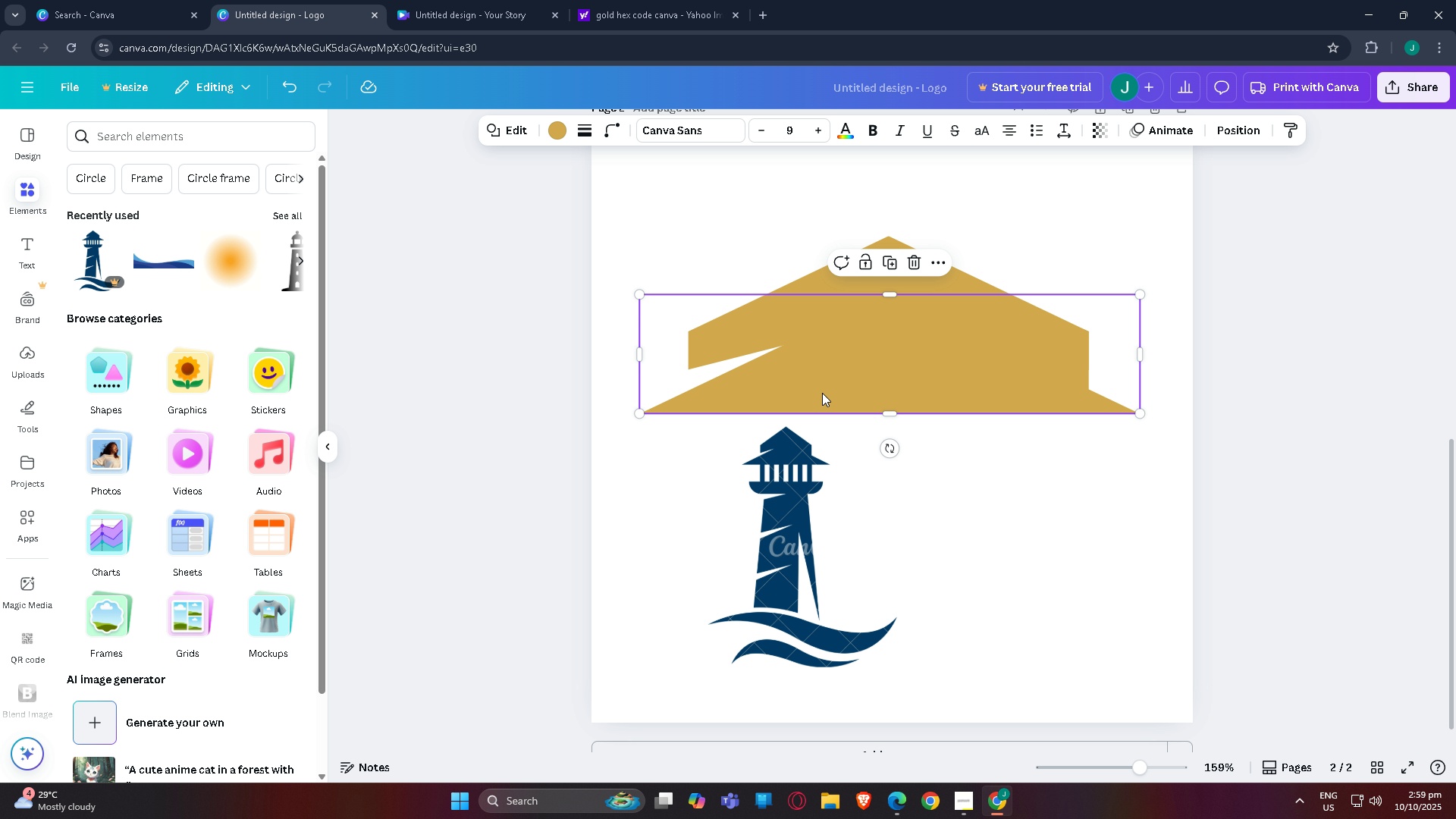 
left_click_drag(start_coordinate=[823, 393], to_coordinate=[827, 392])
 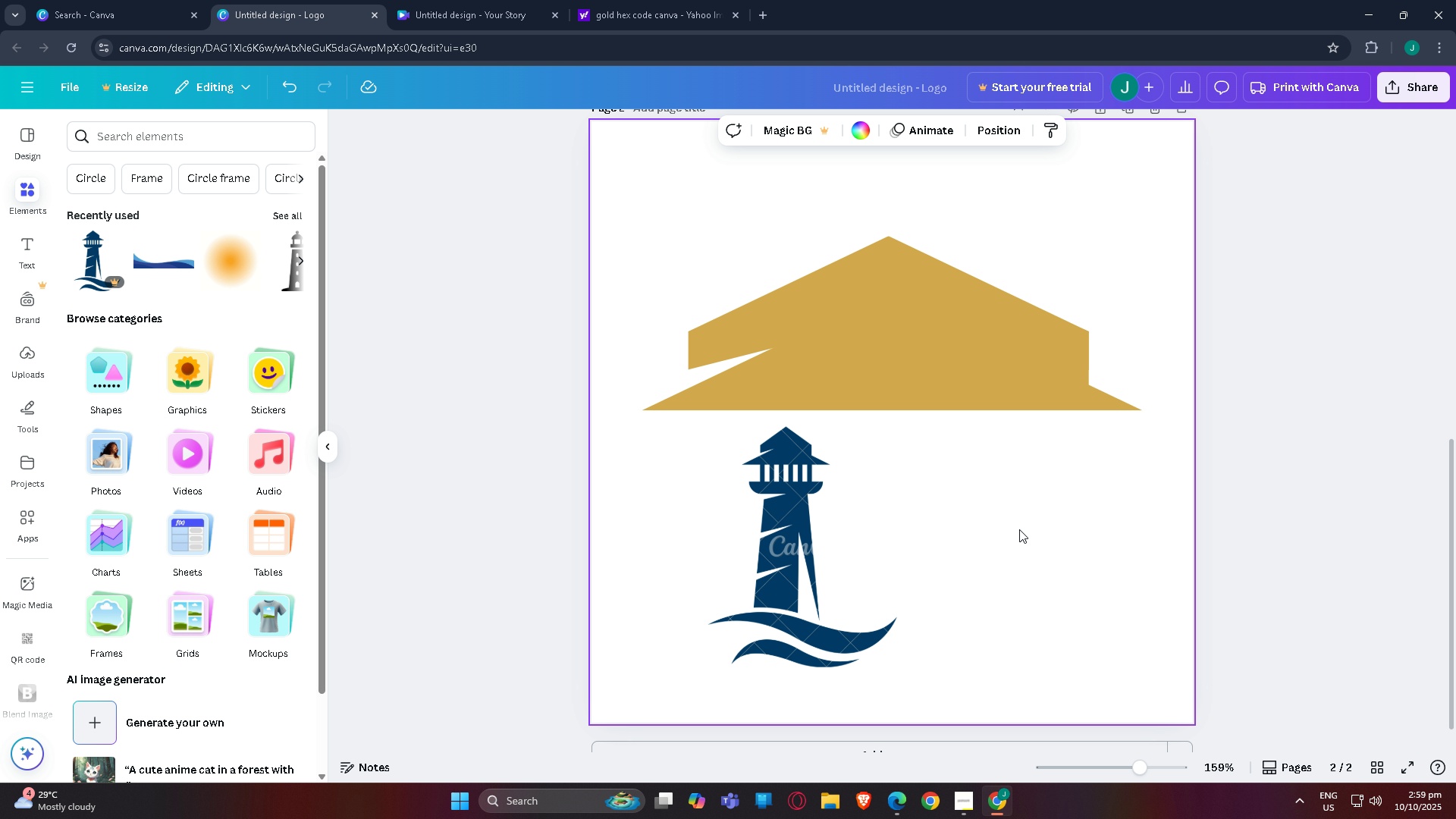 
left_click([1019, 529])
 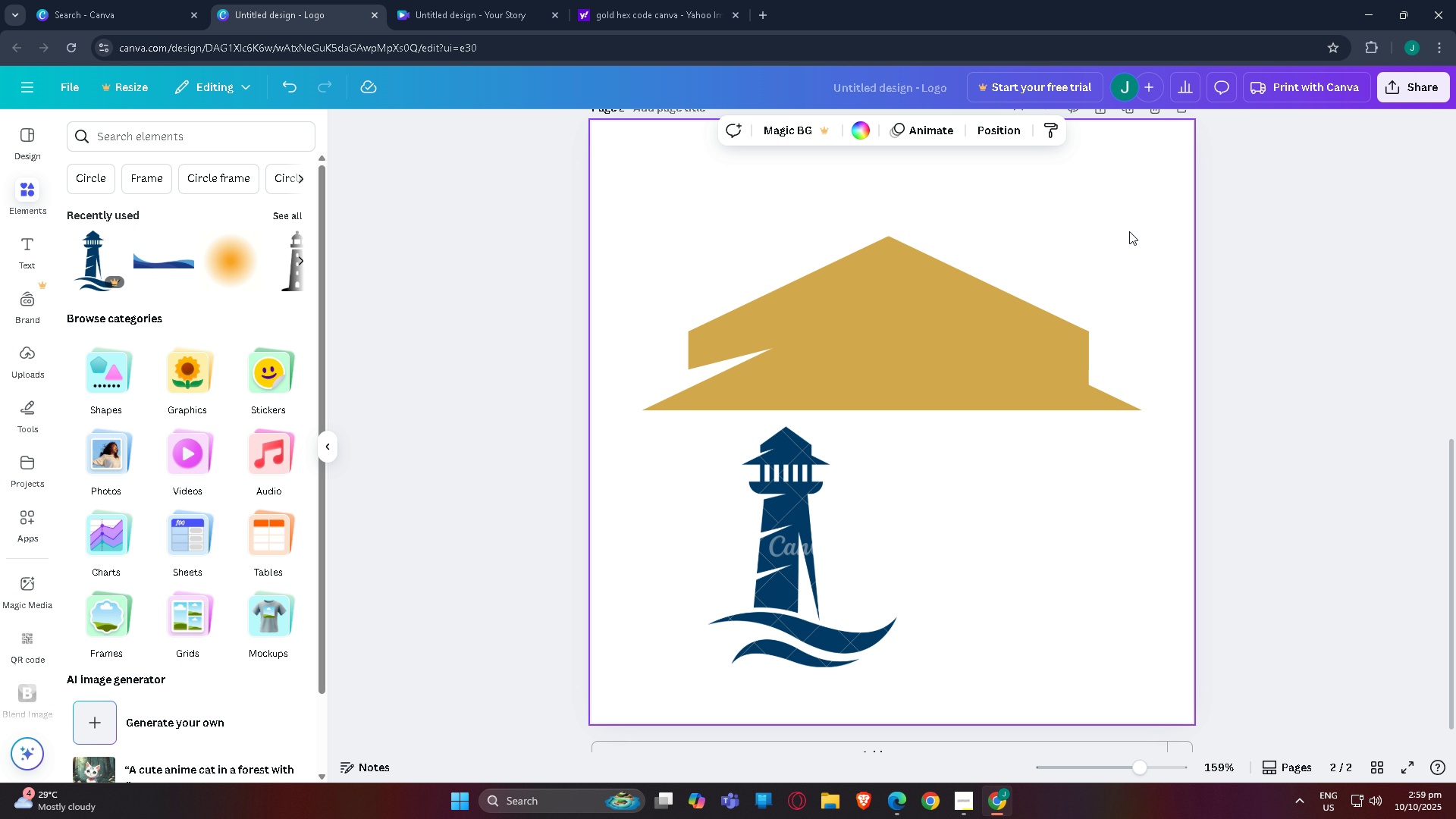 
left_click([784, 517])
 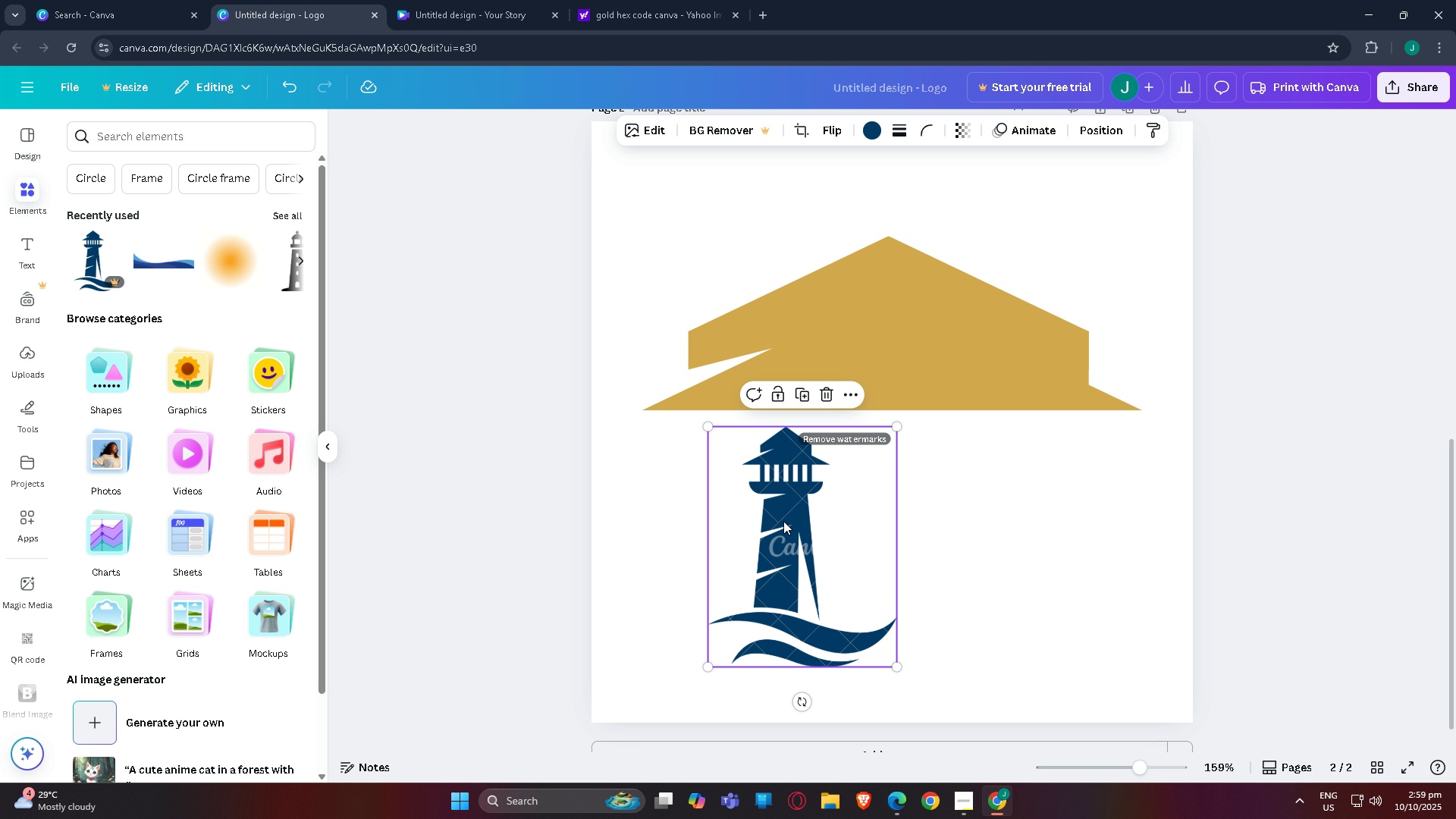 
left_click_drag(start_coordinate=[783, 519], to_coordinate=[777, 625])
 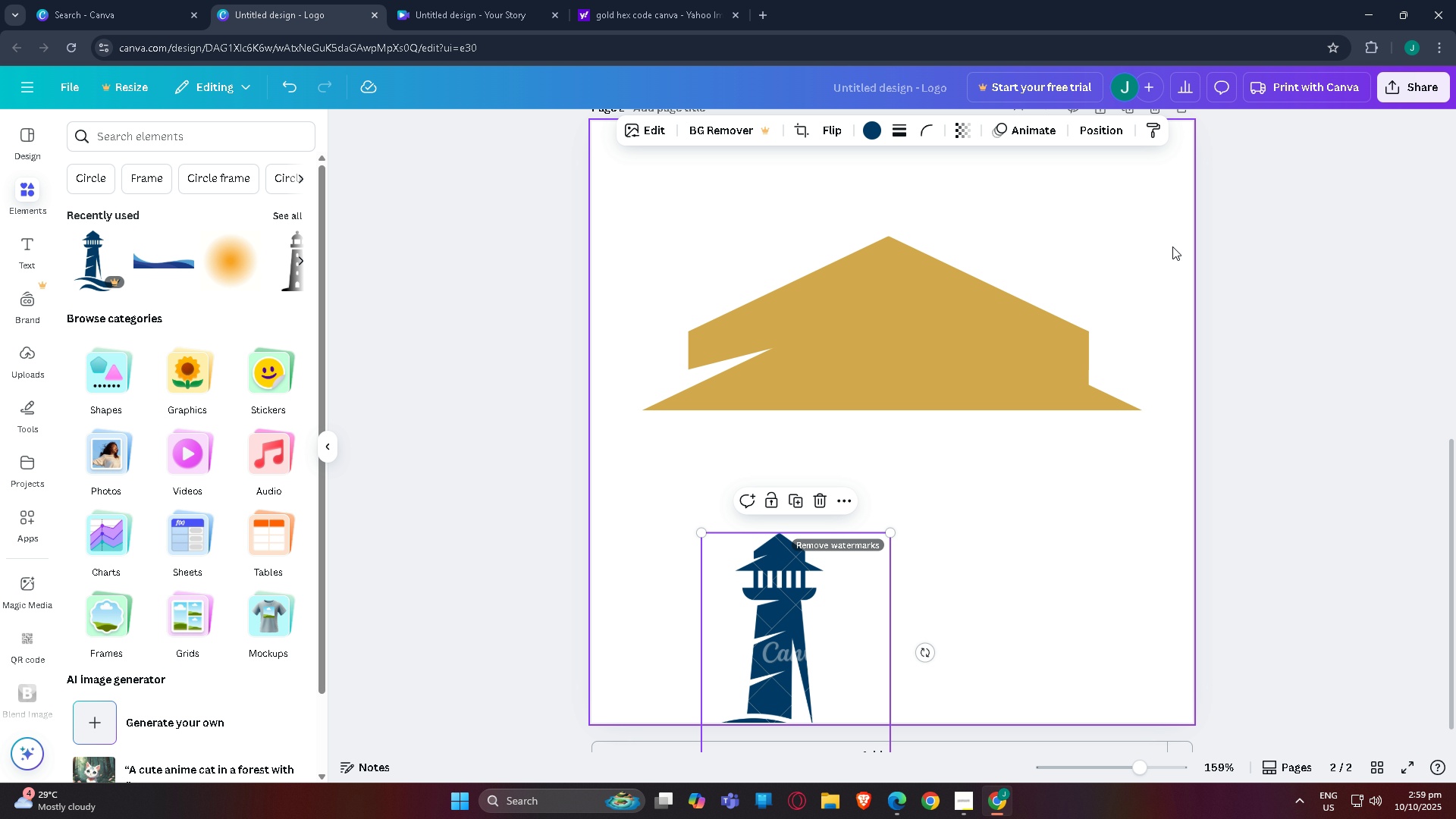 
left_click([1172, 239])
 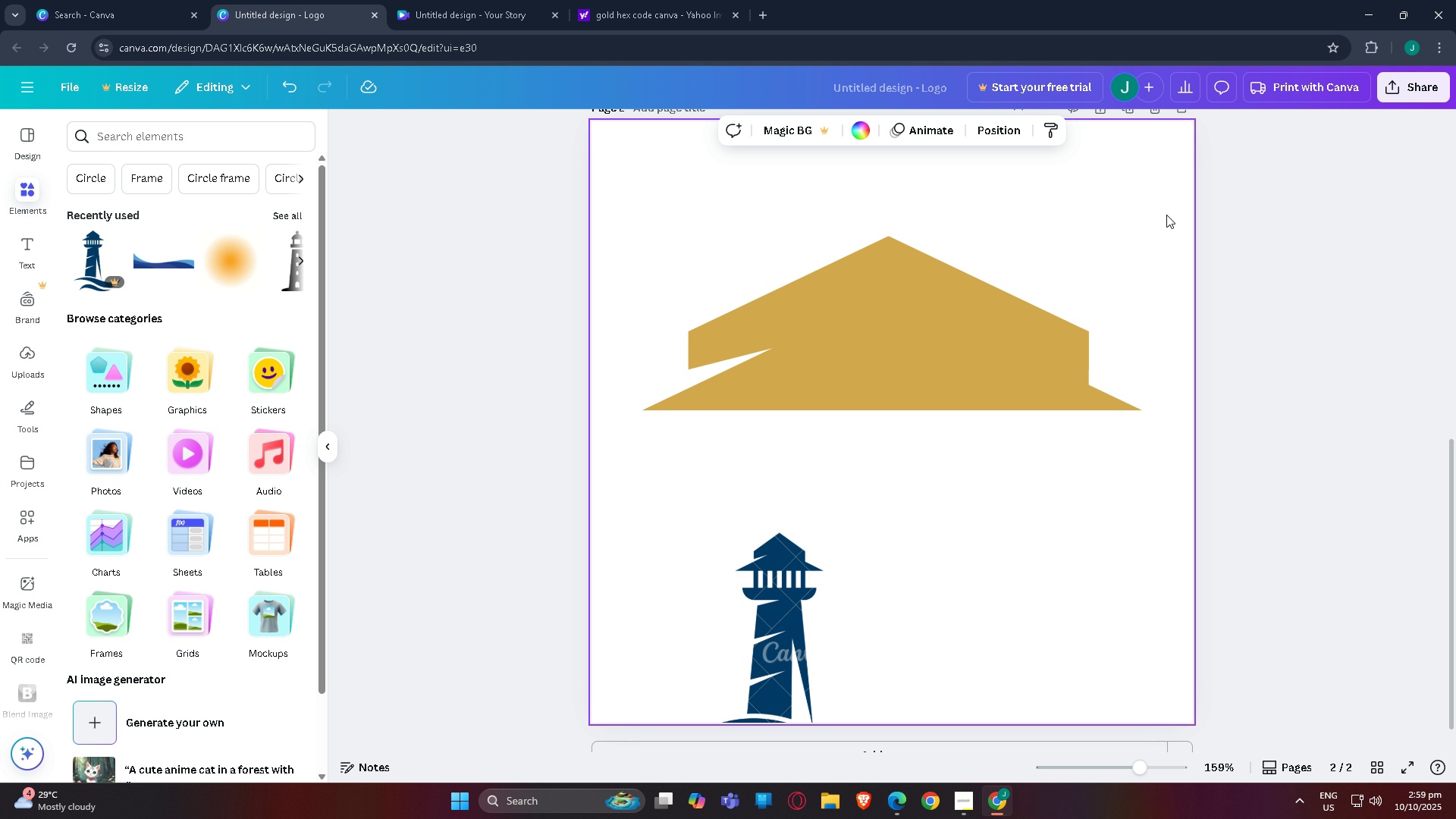 
left_click_drag(start_coordinate=[1166, 215], to_coordinate=[659, 425])
 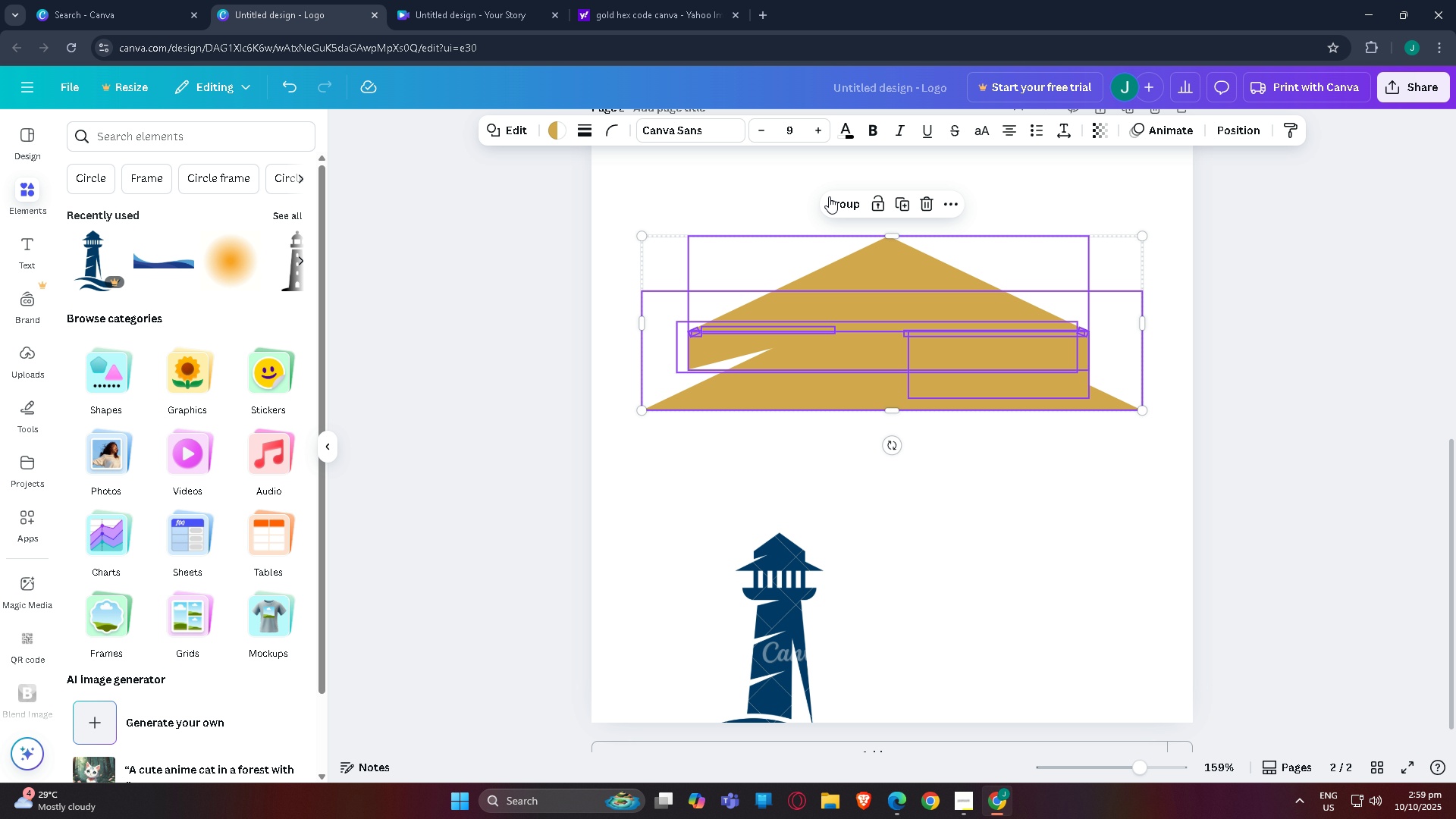 
left_click([841, 208])
 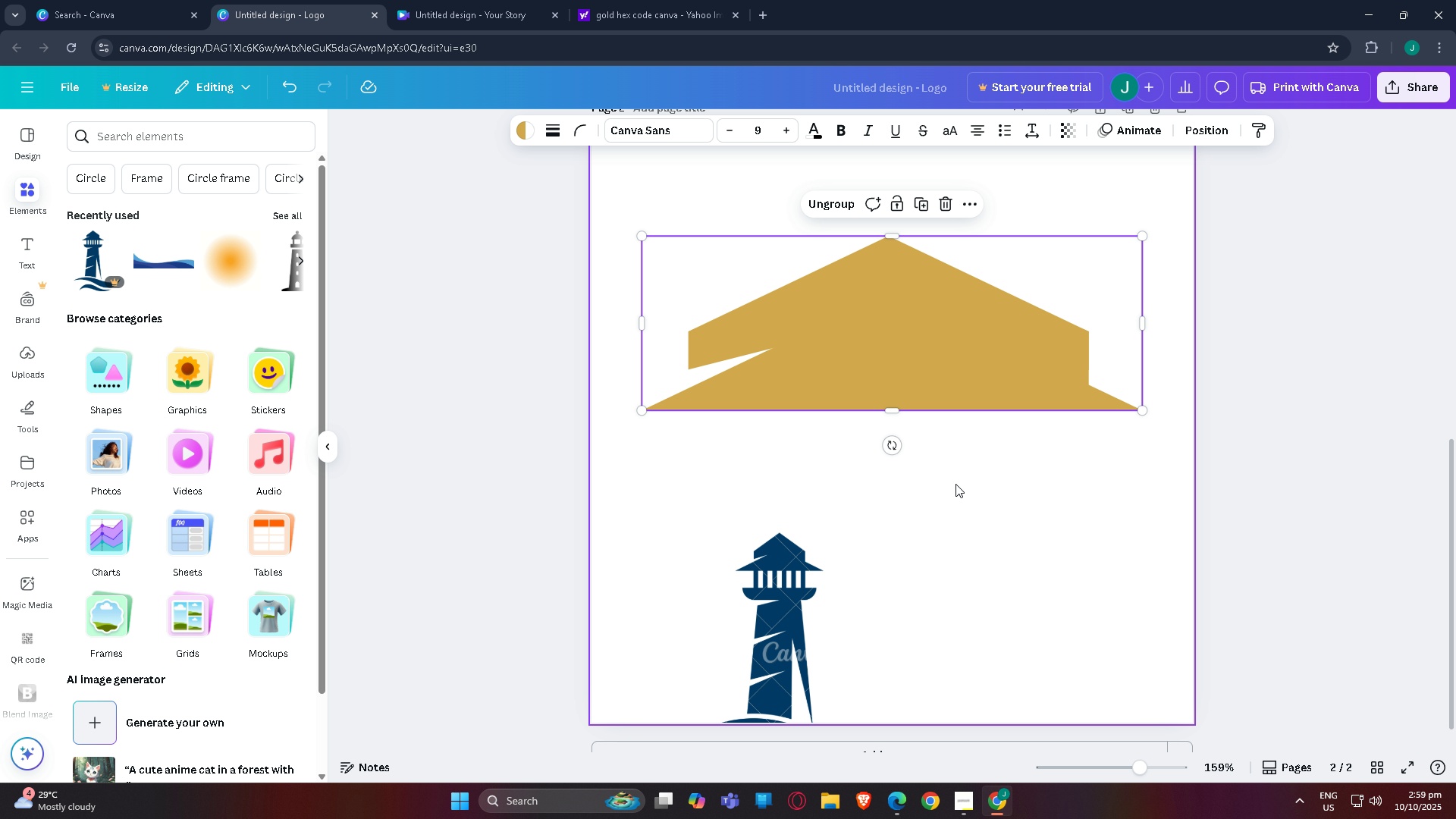 
scroll: coordinate [959, 498], scroll_direction: up, amount: 1.0
 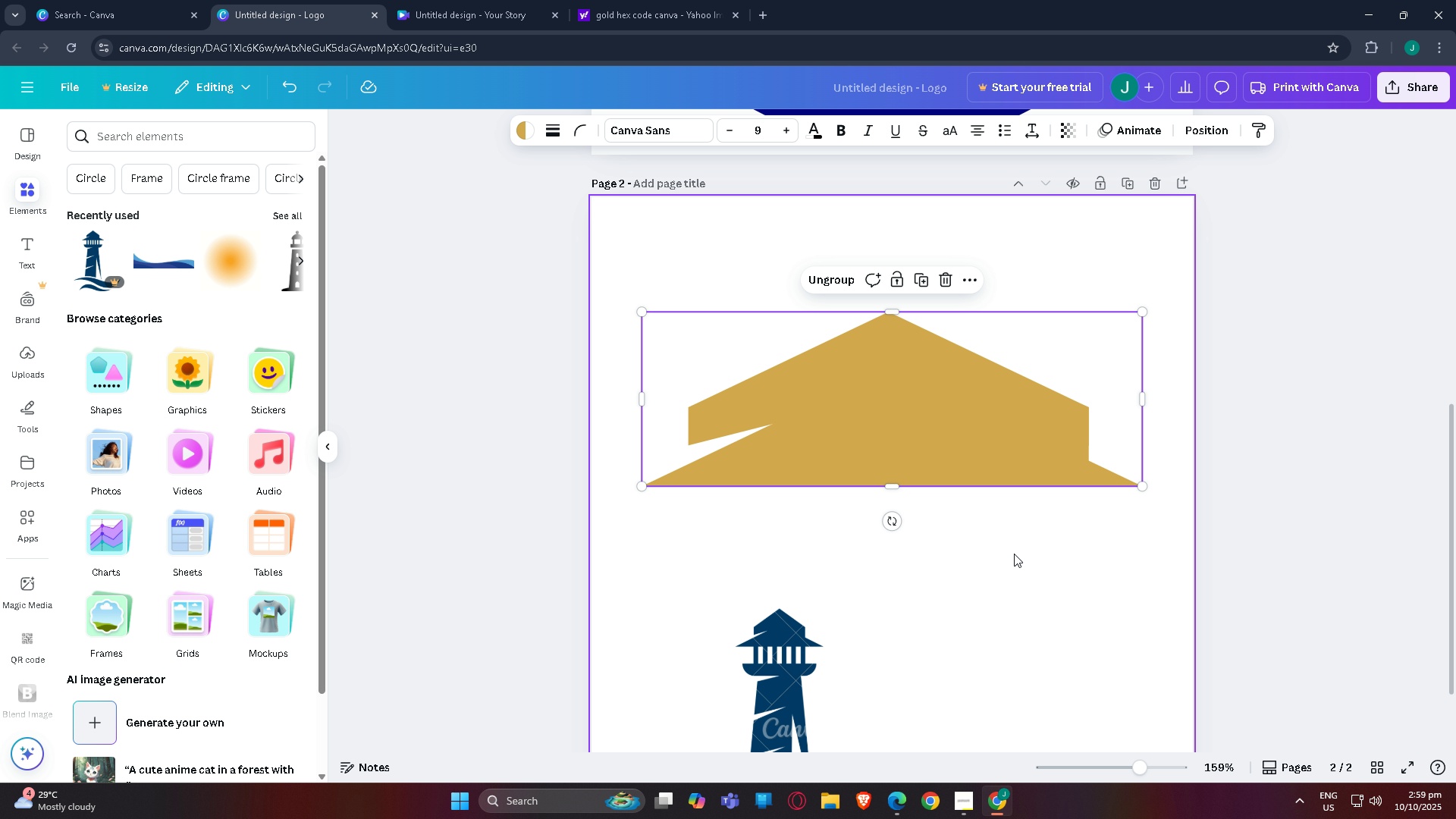 
left_click([1014, 554])
 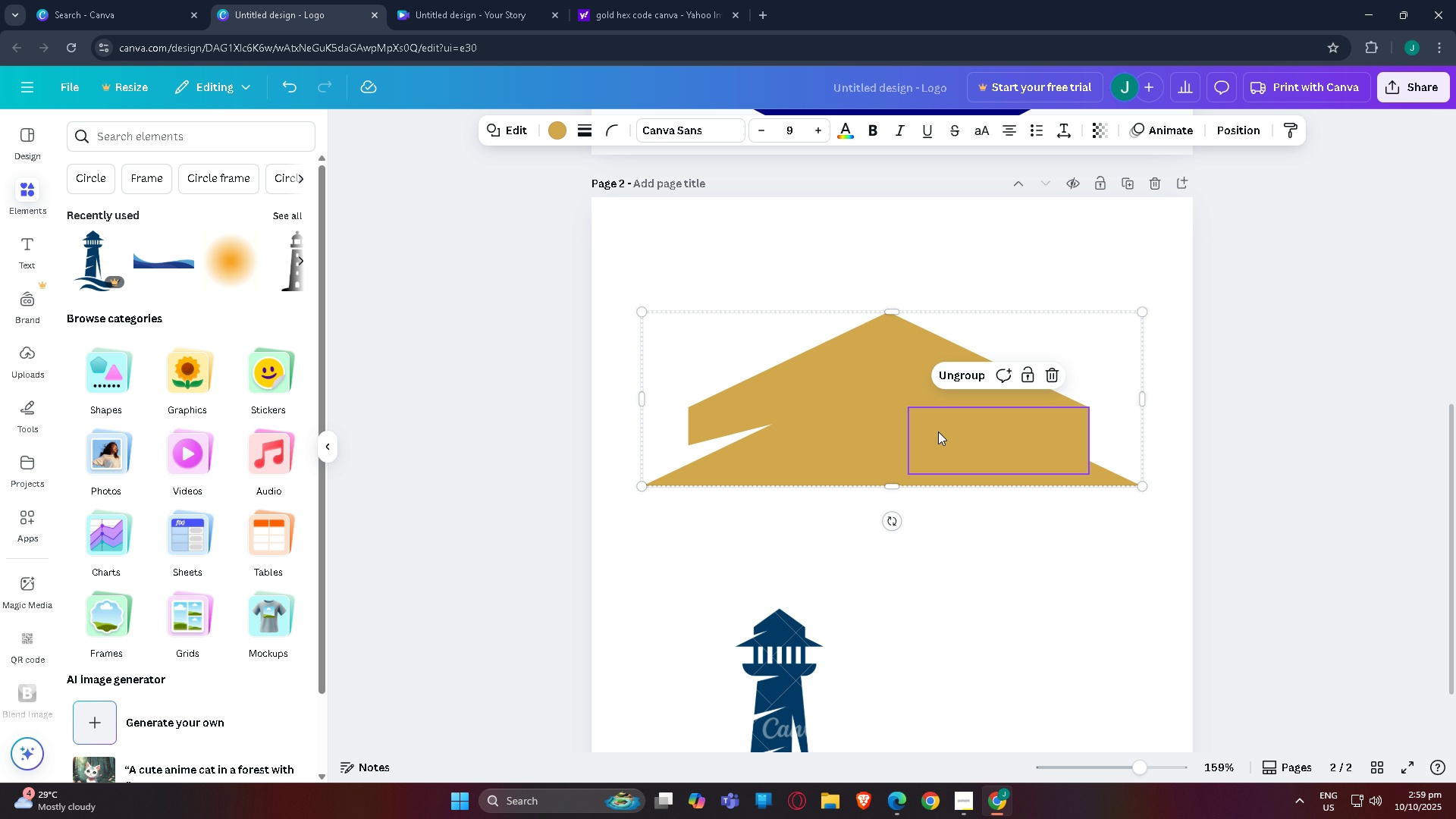 
left_click_drag(start_coordinate=[938, 431], to_coordinate=[941, 350])
 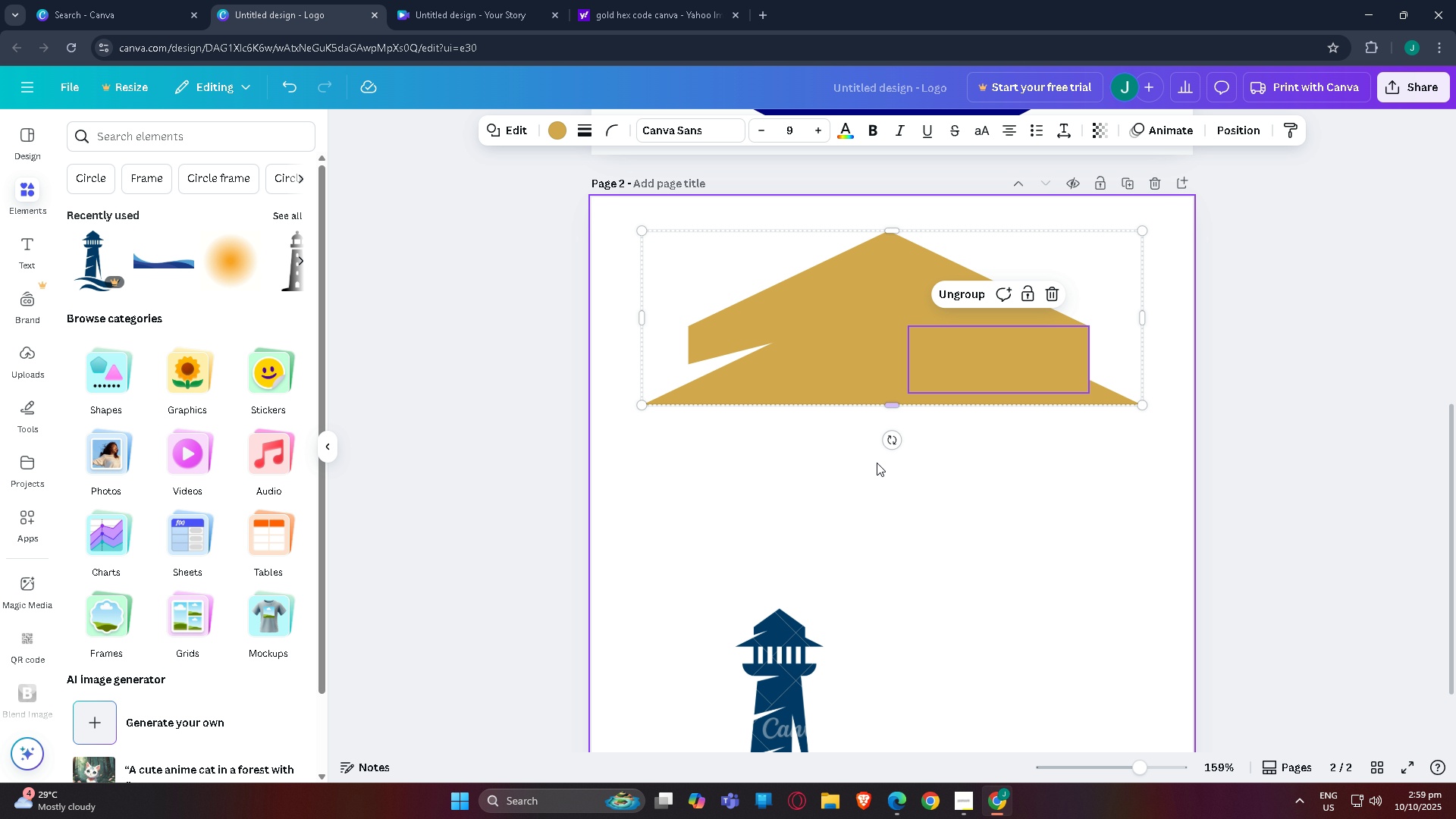 
scroll: coordinate [841, 569], scroll_direction: down, amount: 2.0
 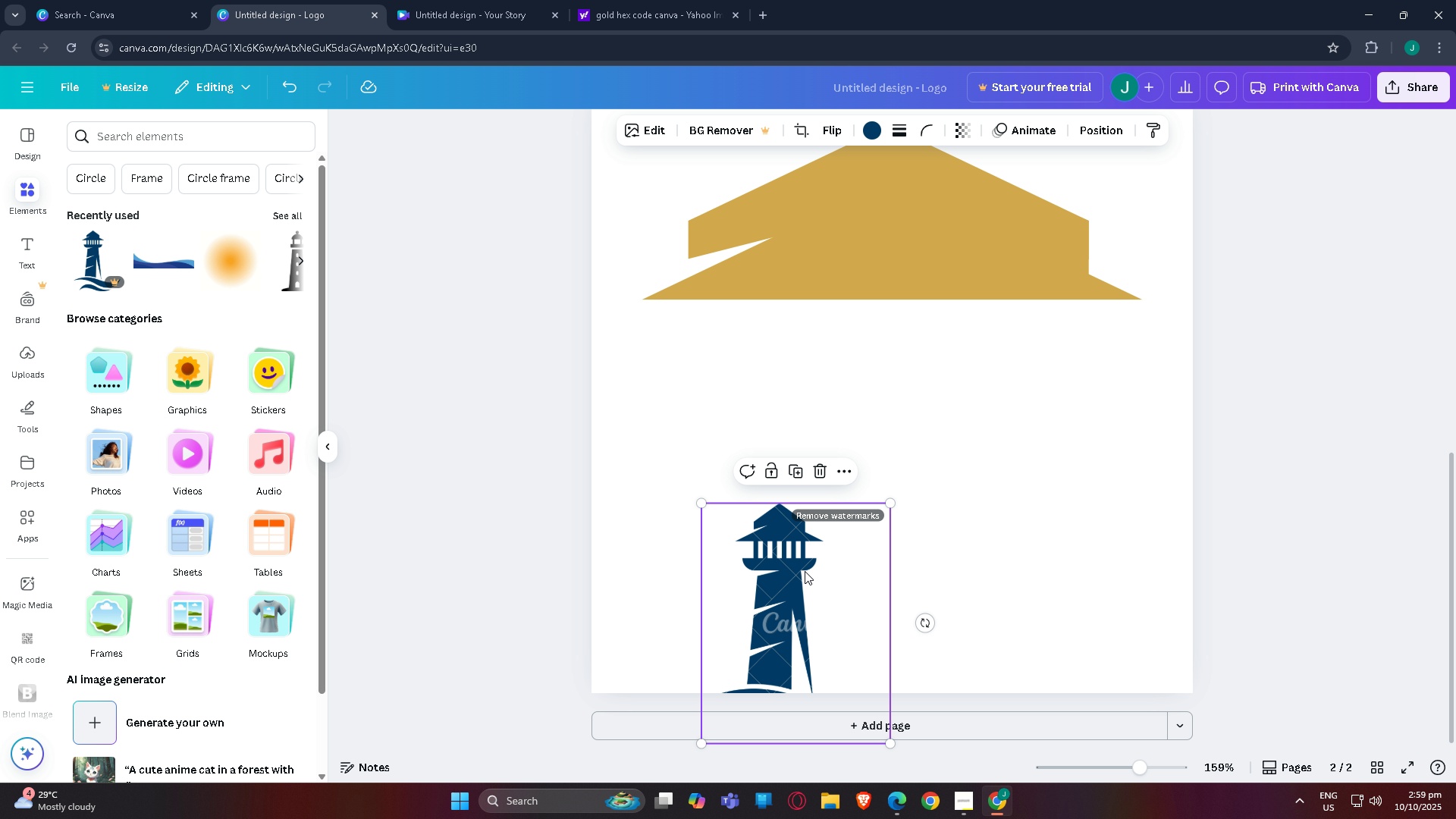 
left_click([805, 571])
 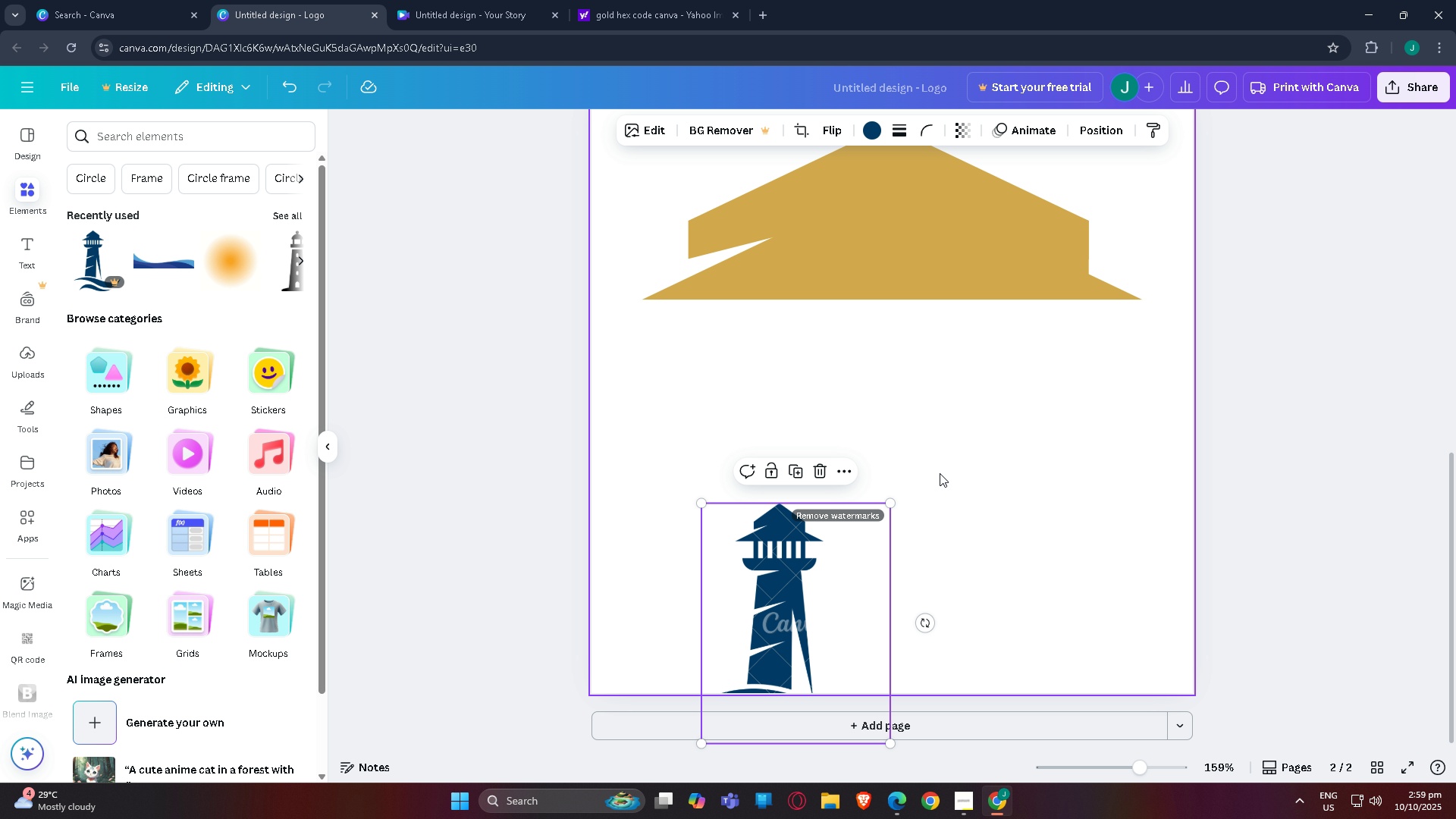 
scroll: coordinate [943, 473], scroll_direction: up, amount: 4.0
 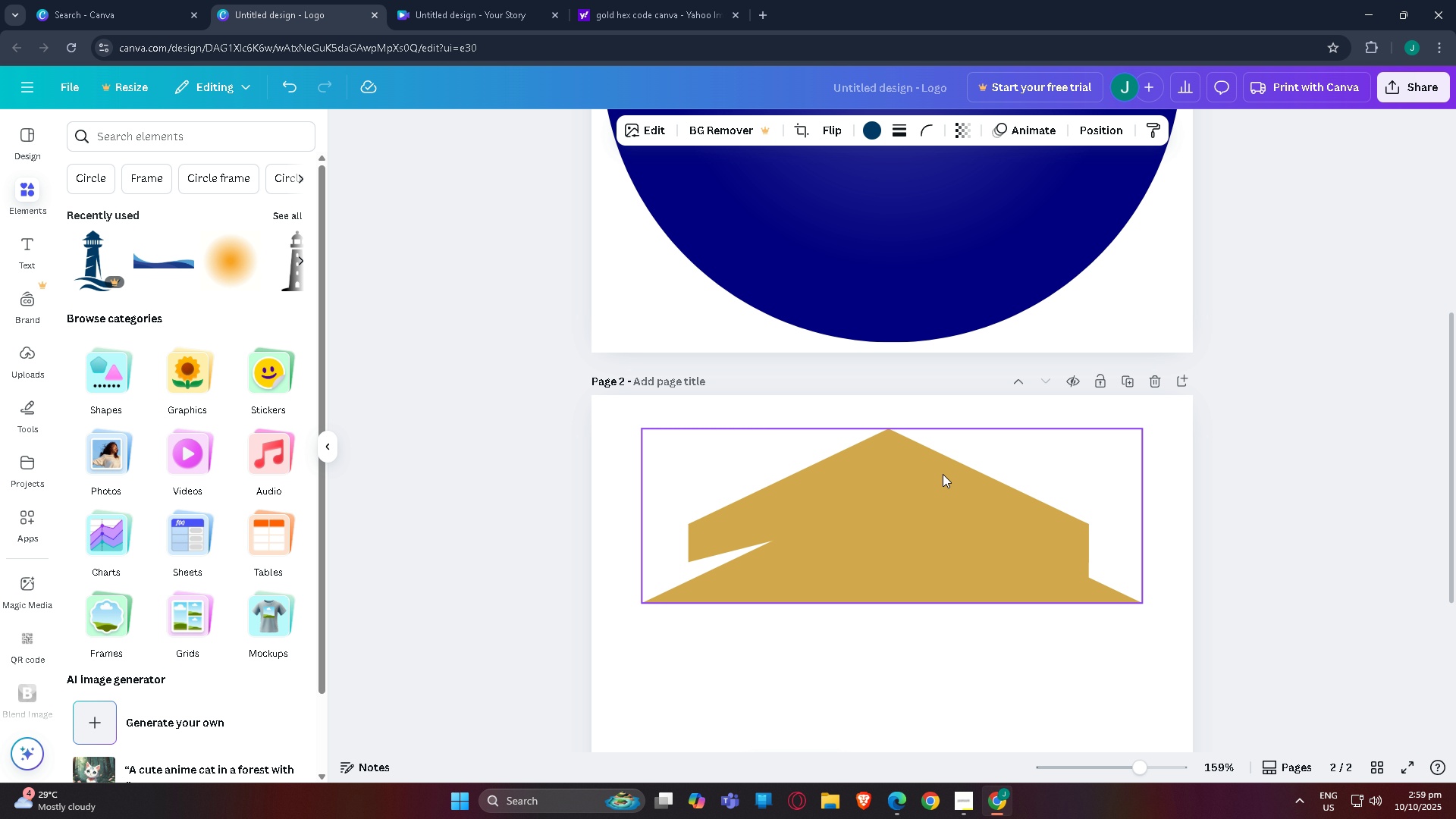 
scroll: coordinate [921, 484], scroll_direction: down, amount: 4.0
 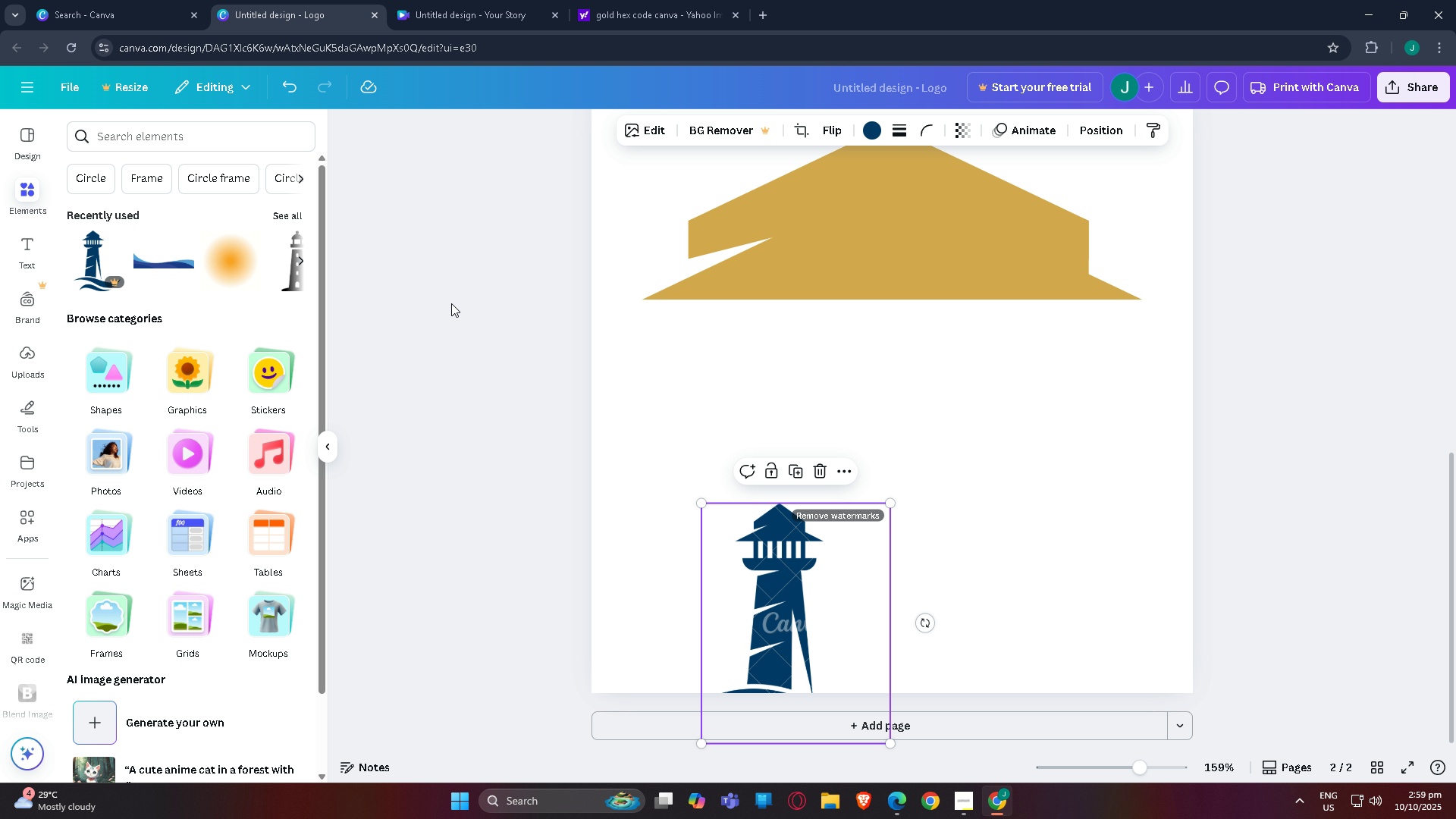 
left_click([144, 141])
 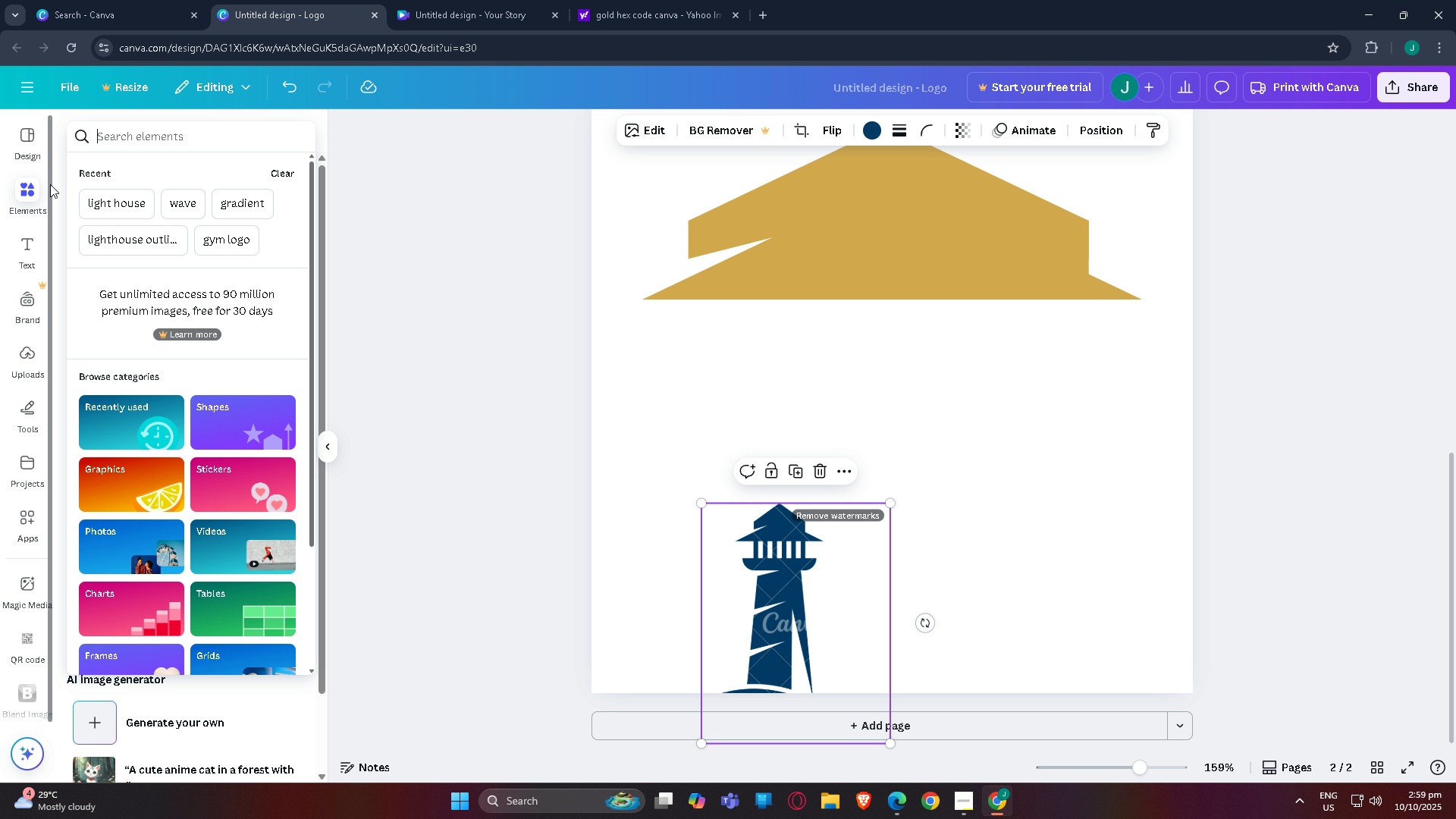 
type(REC)
 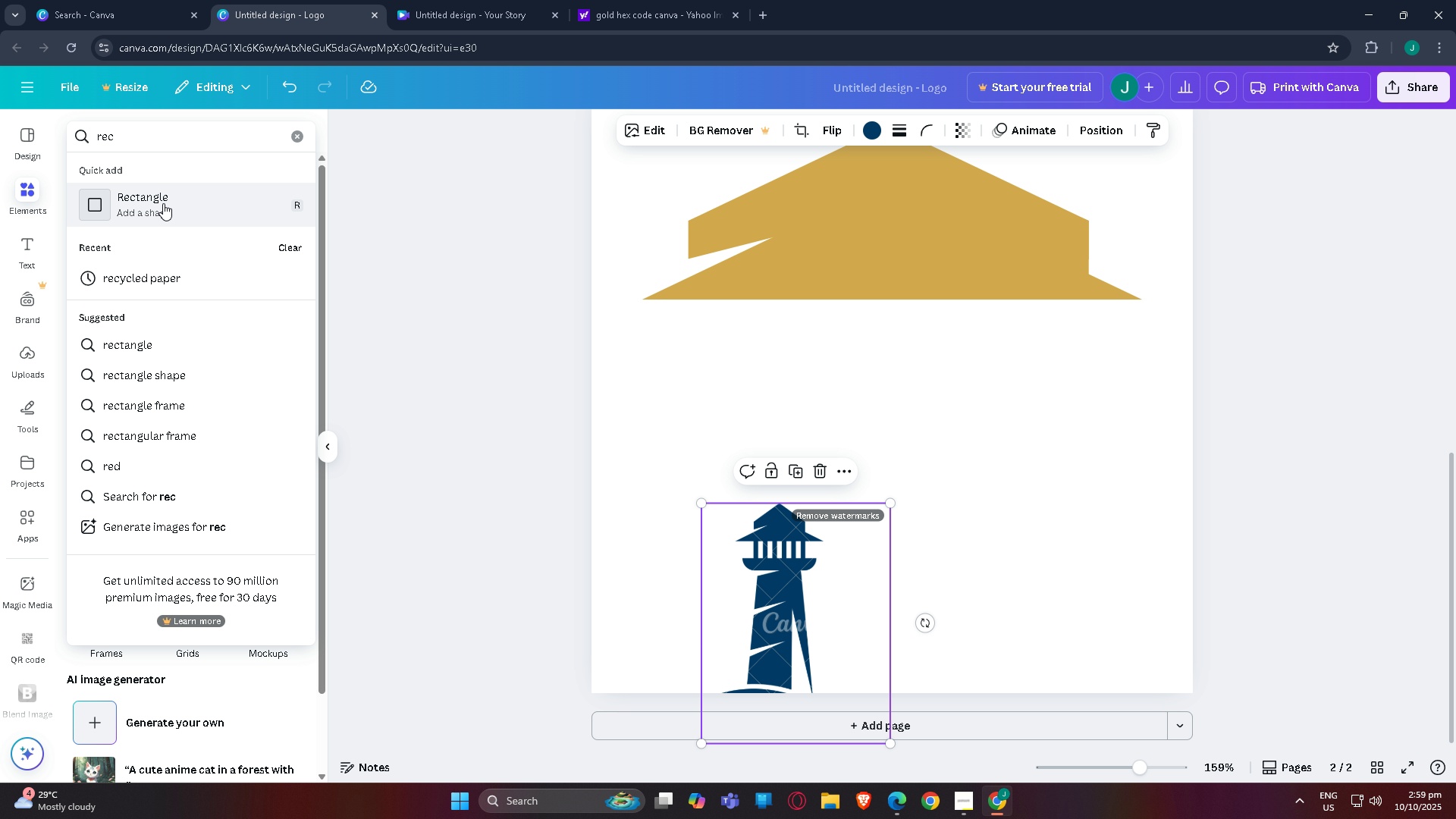 
left_click([163, 203])
 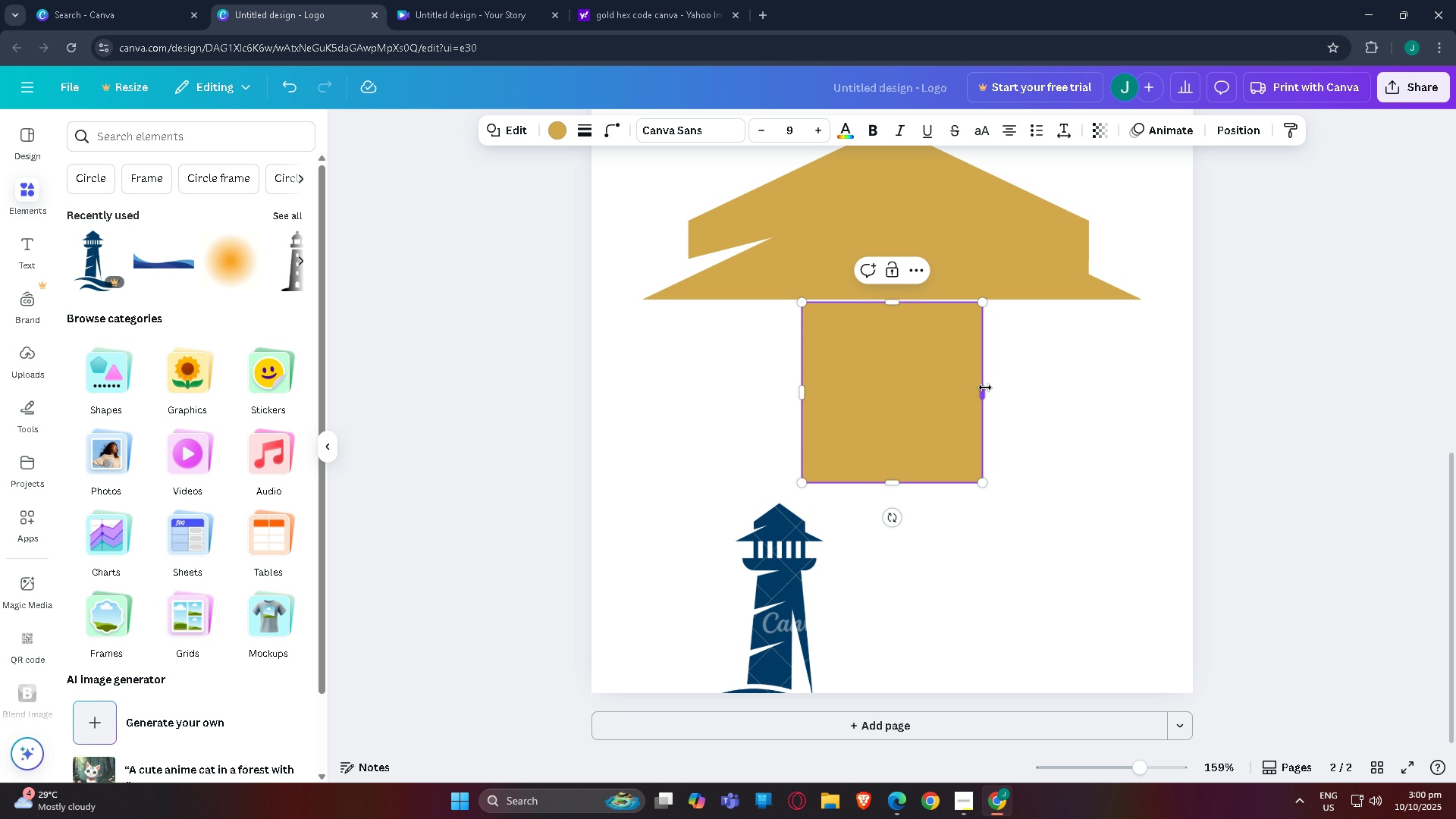 
left_click_drag(start_coordinate=[984, 393], to_coordinate=[828, 393])
 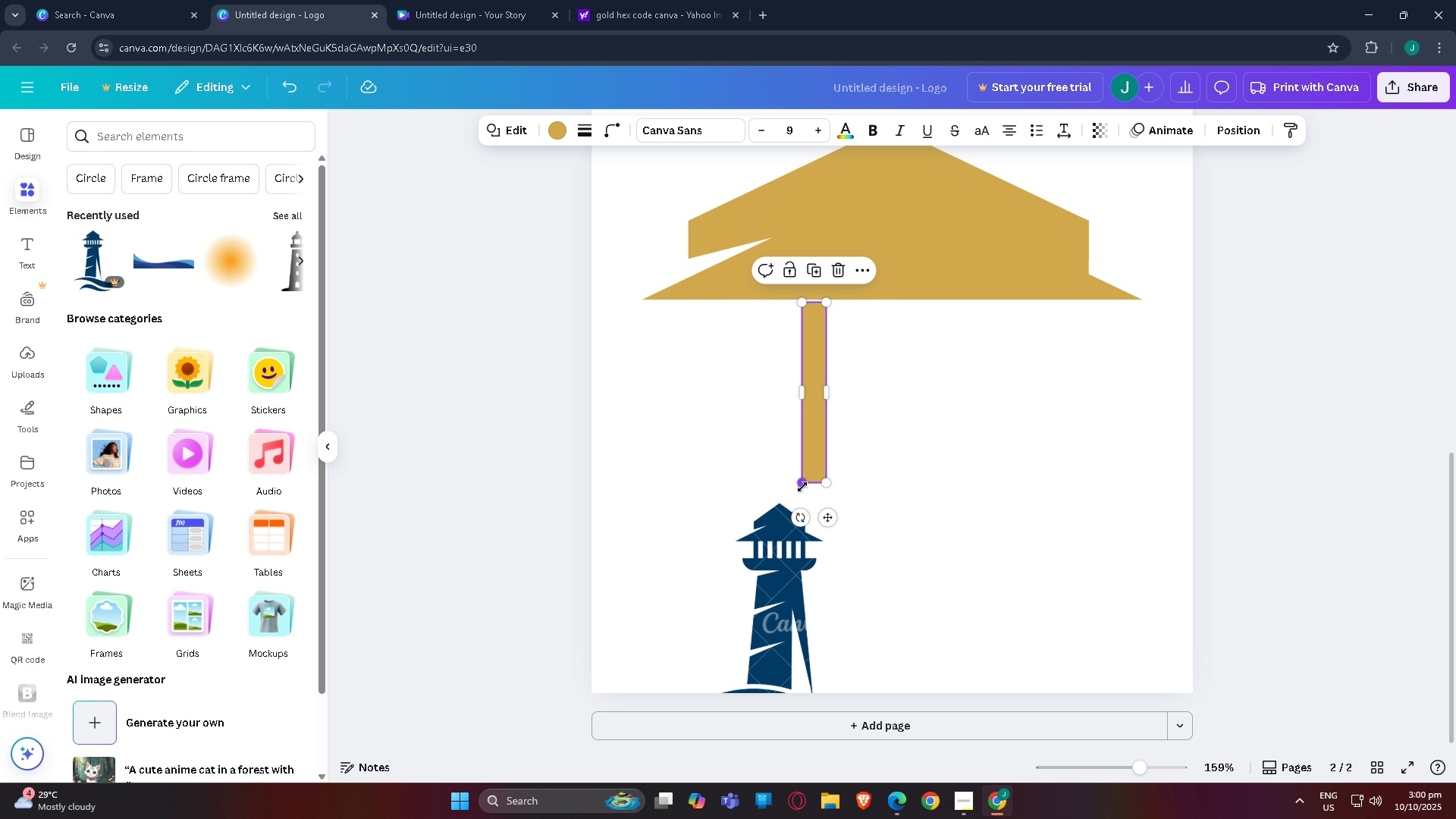 
left_click_drag(start_coordinate=[802, 487], to_coordinate=[807, 419])
 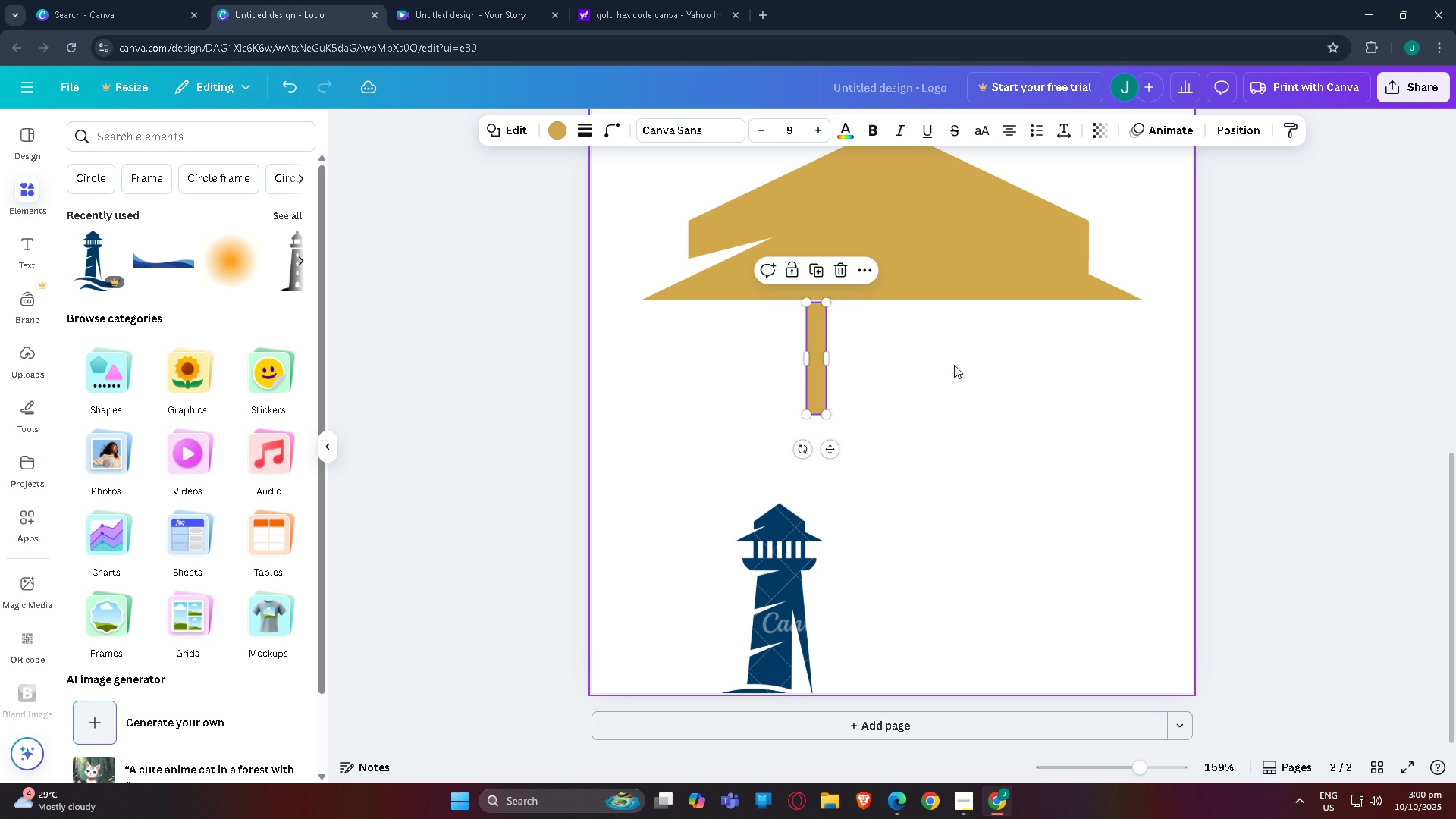 
left_click([954, 365])
 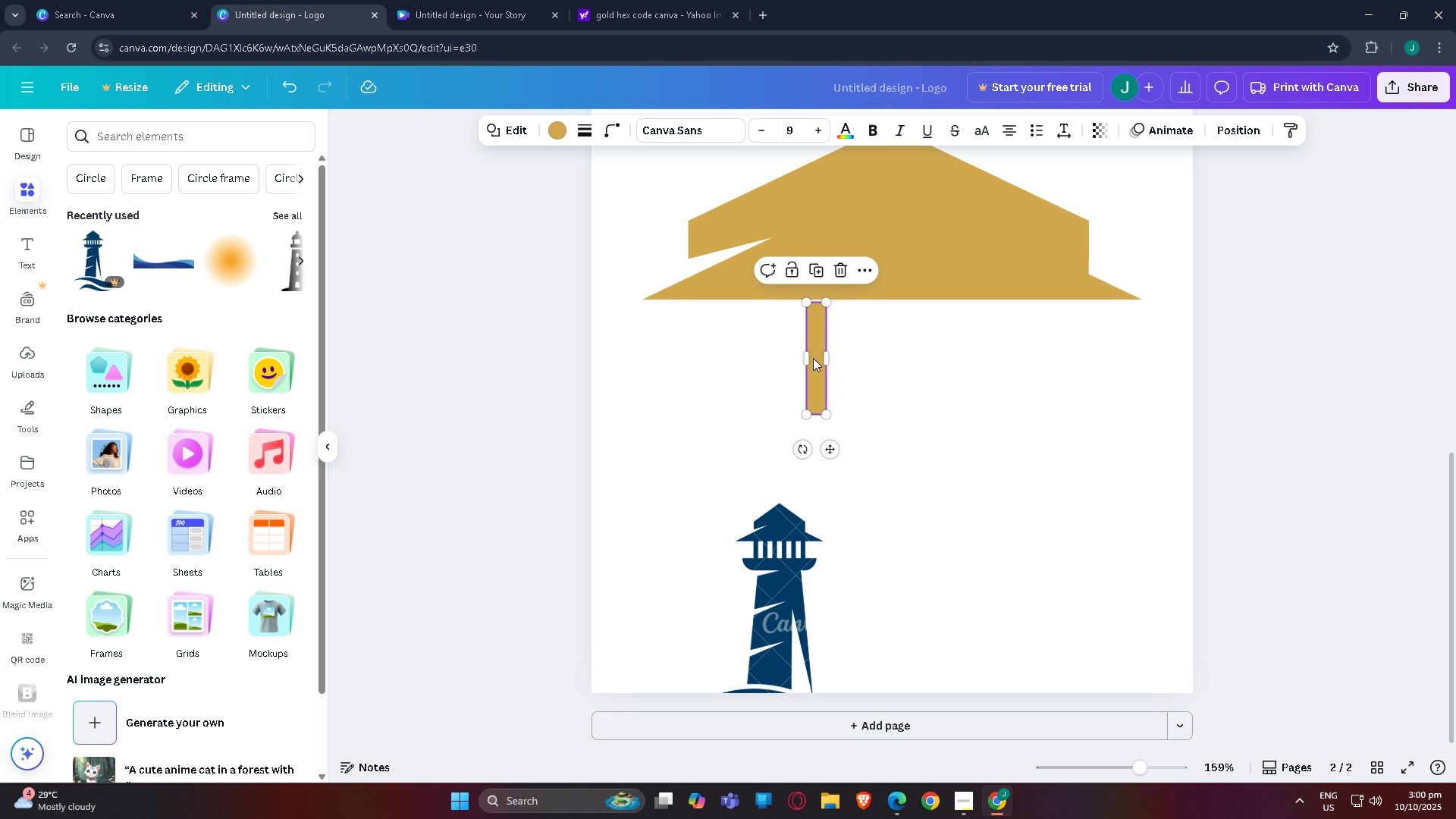 
left_click([813, 358])
 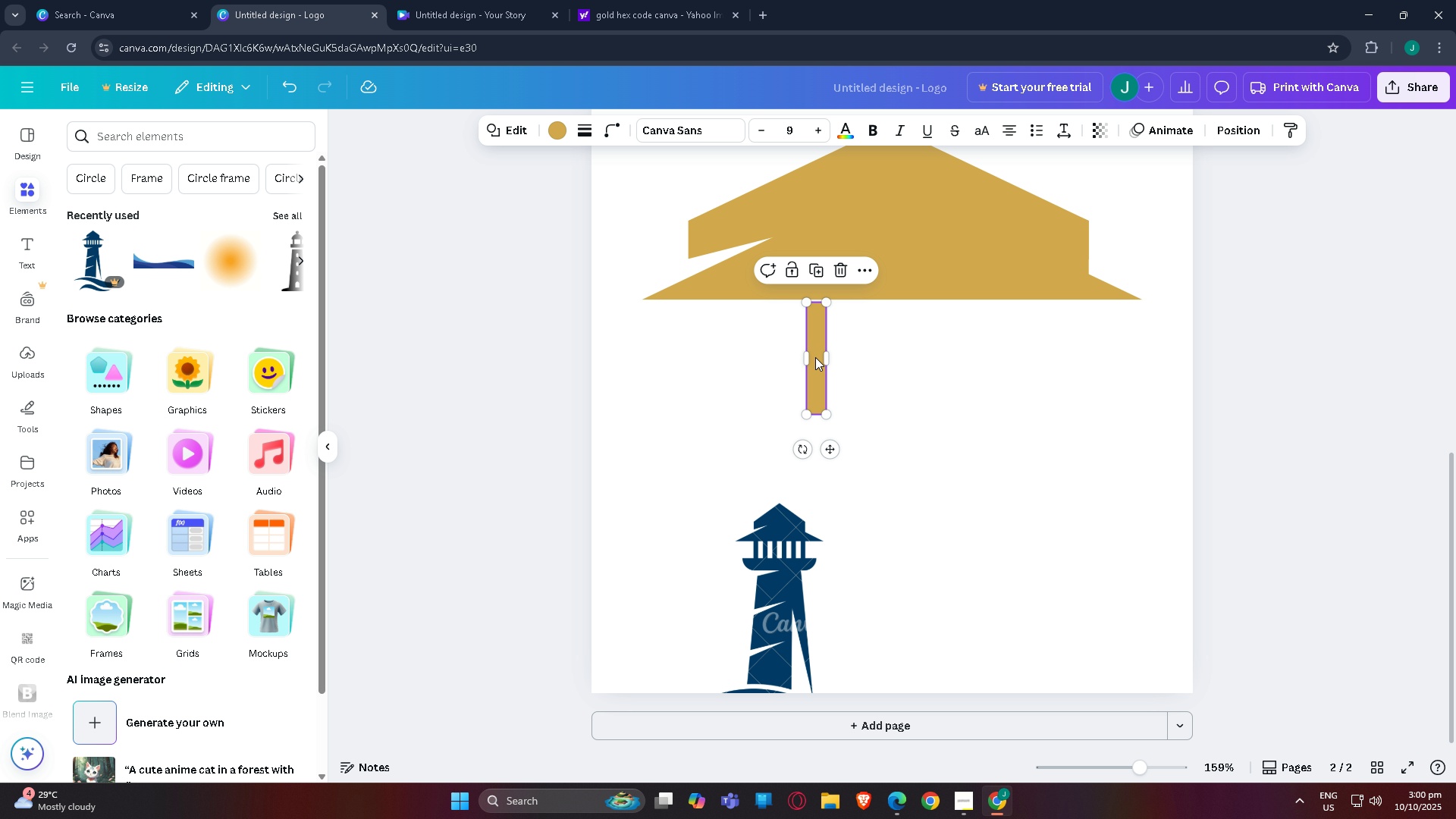 
left_click_drag(start_coordinate=[815, 357], to_coordinate=[701, 353])
 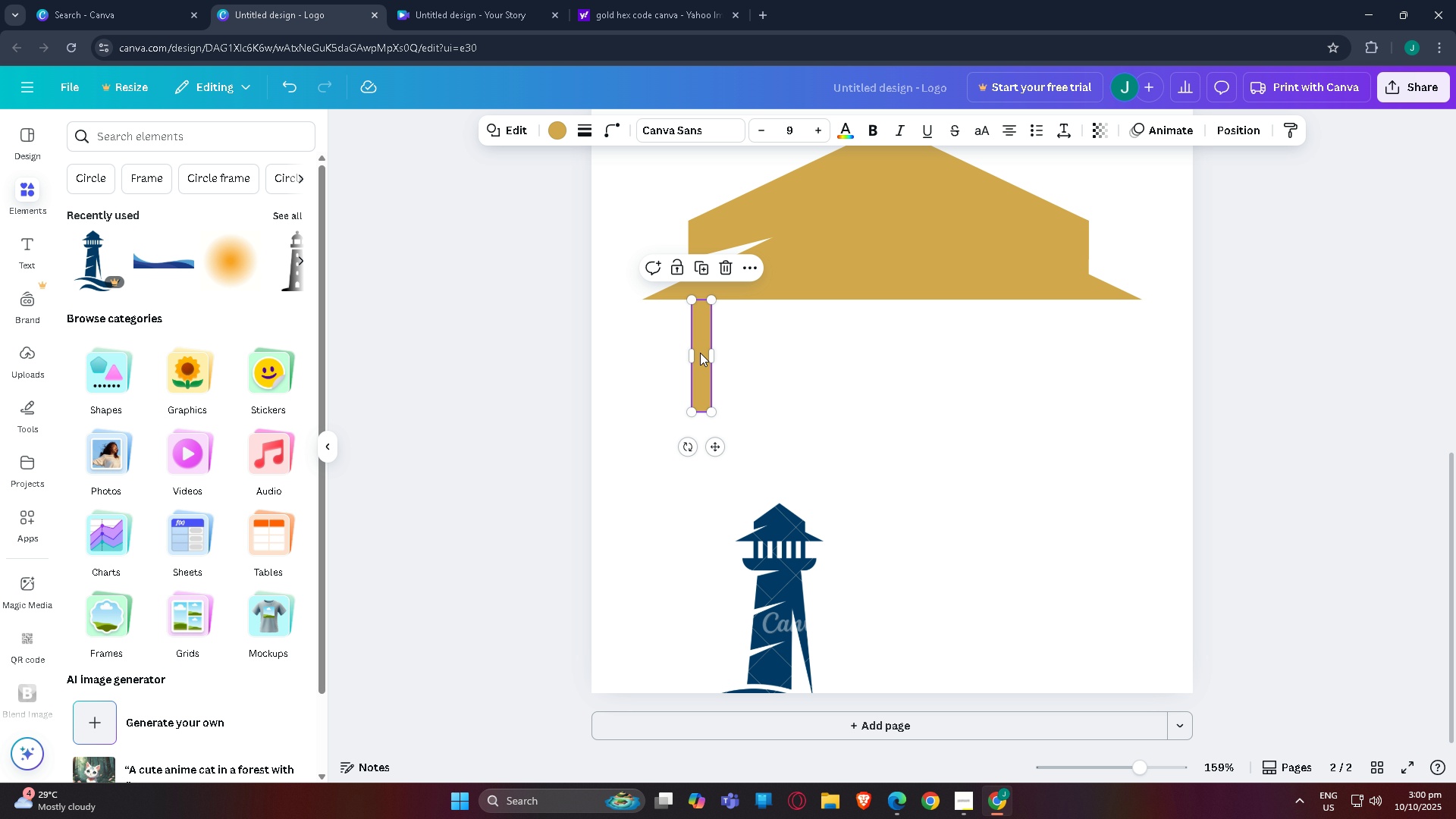 
key(Control+C)
 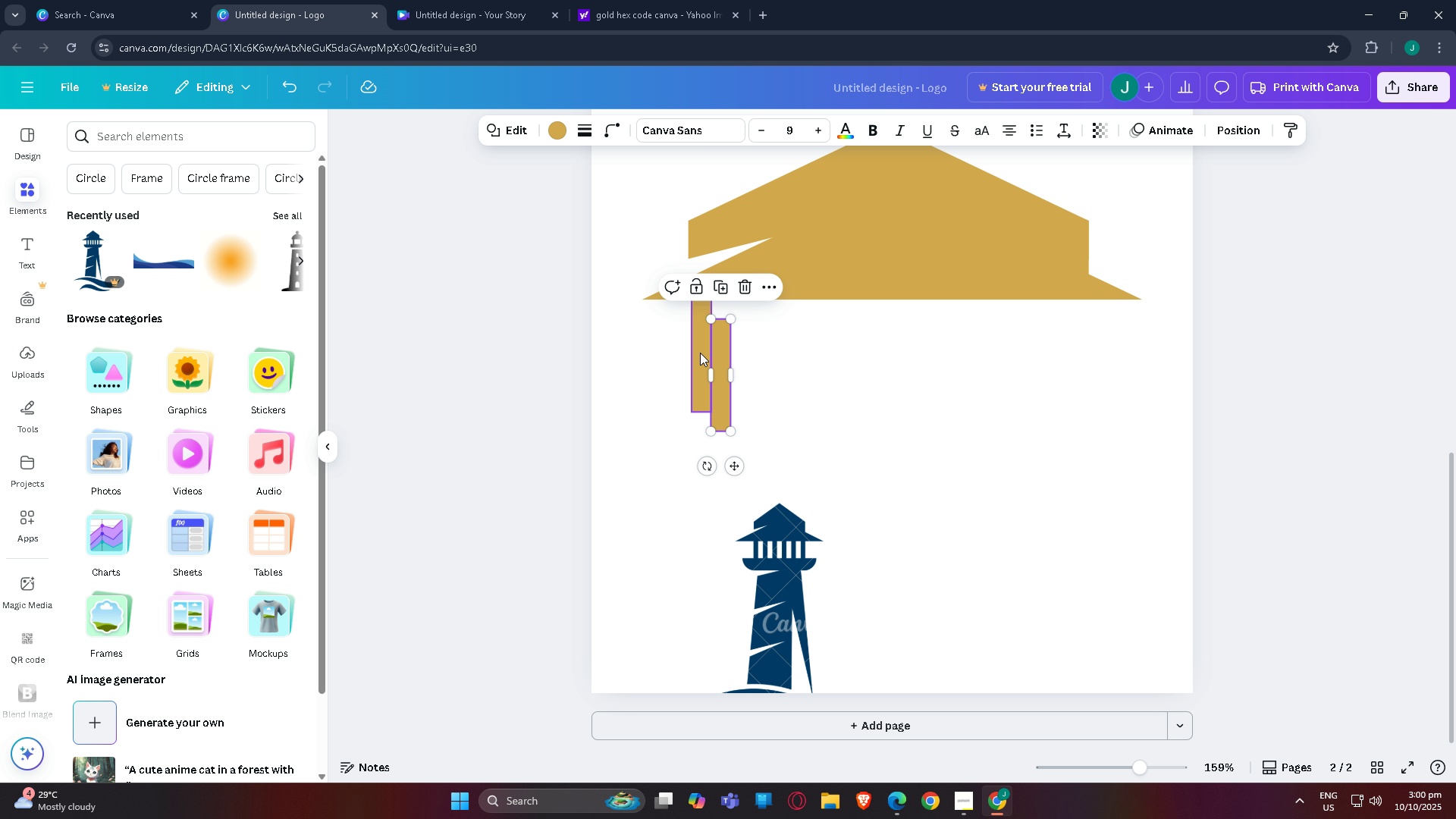 
key(Control+V)
 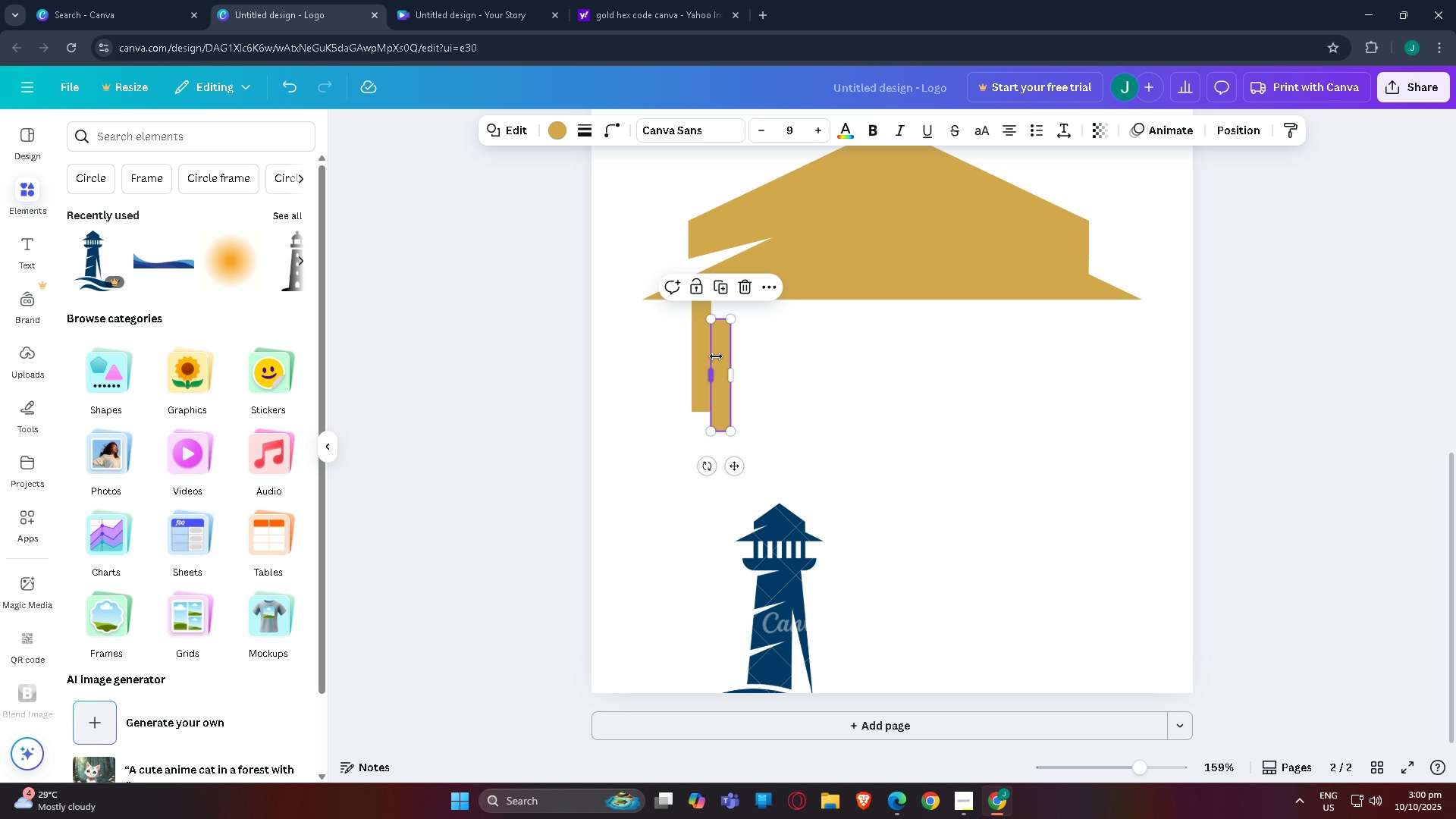 
left_click([716, 356])
 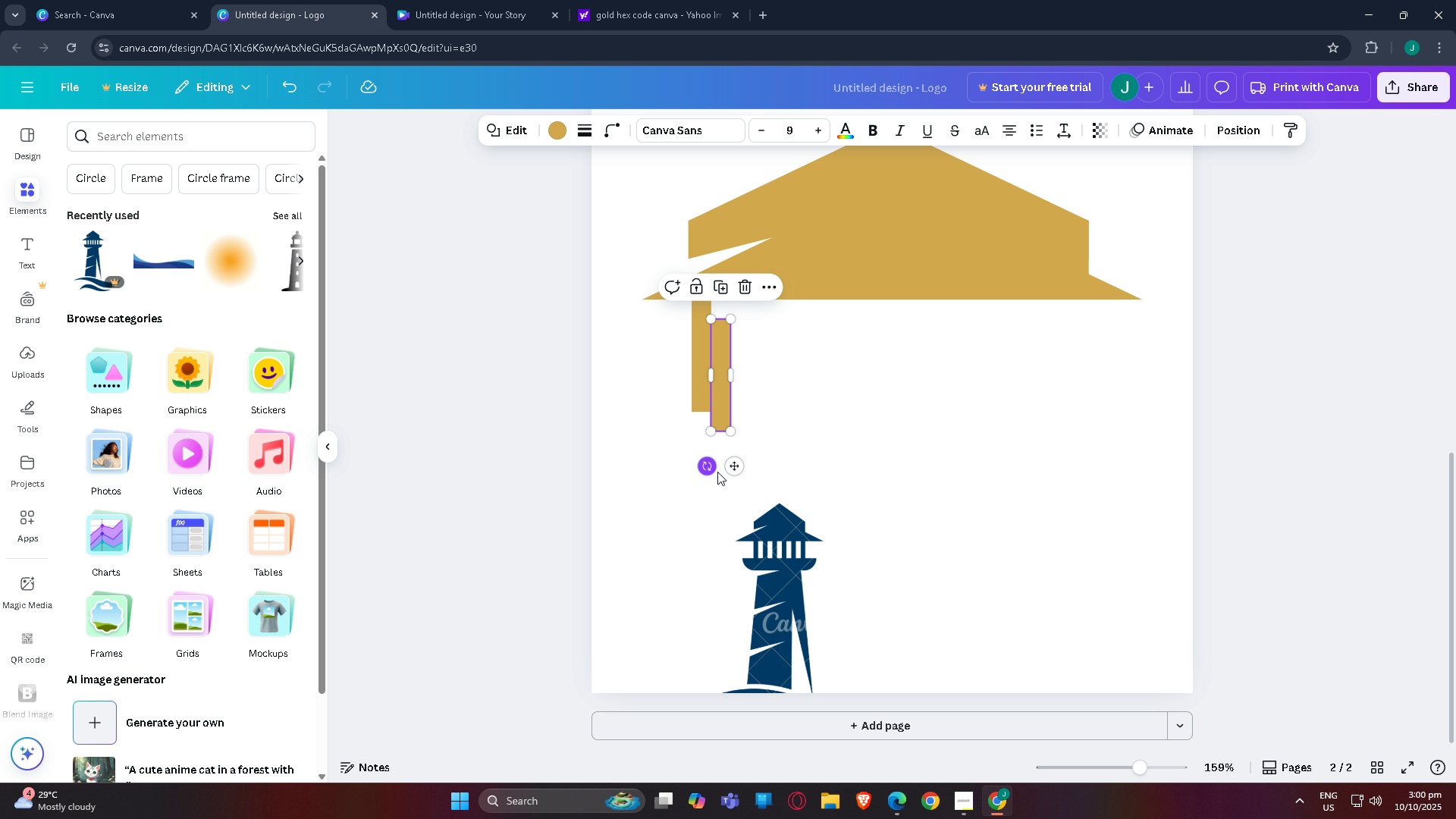 
left_click_drag(start_coordinate=[739, 472], to_coordinate=[1098, 449])
 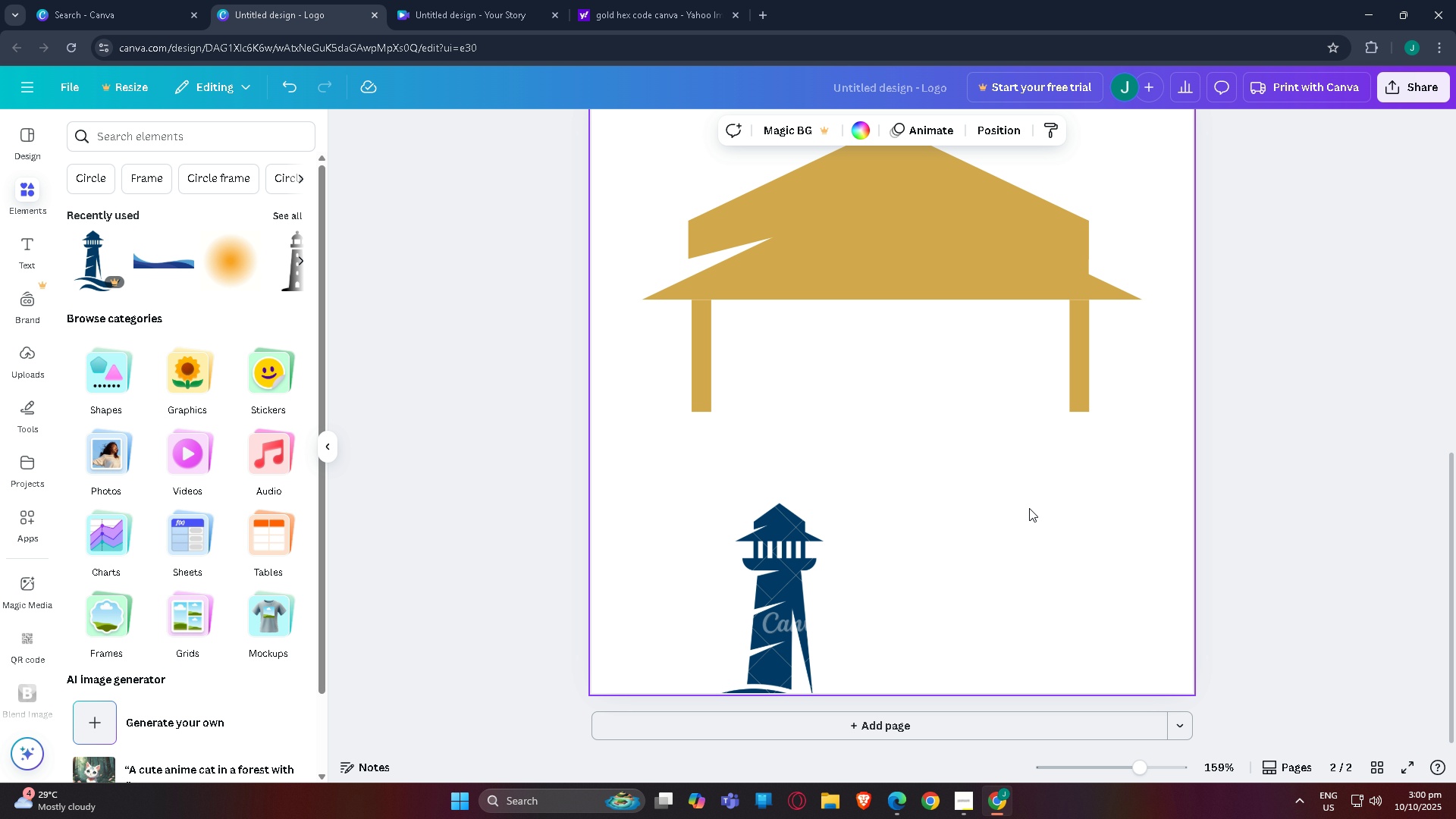 
left_click([1029, 508])
 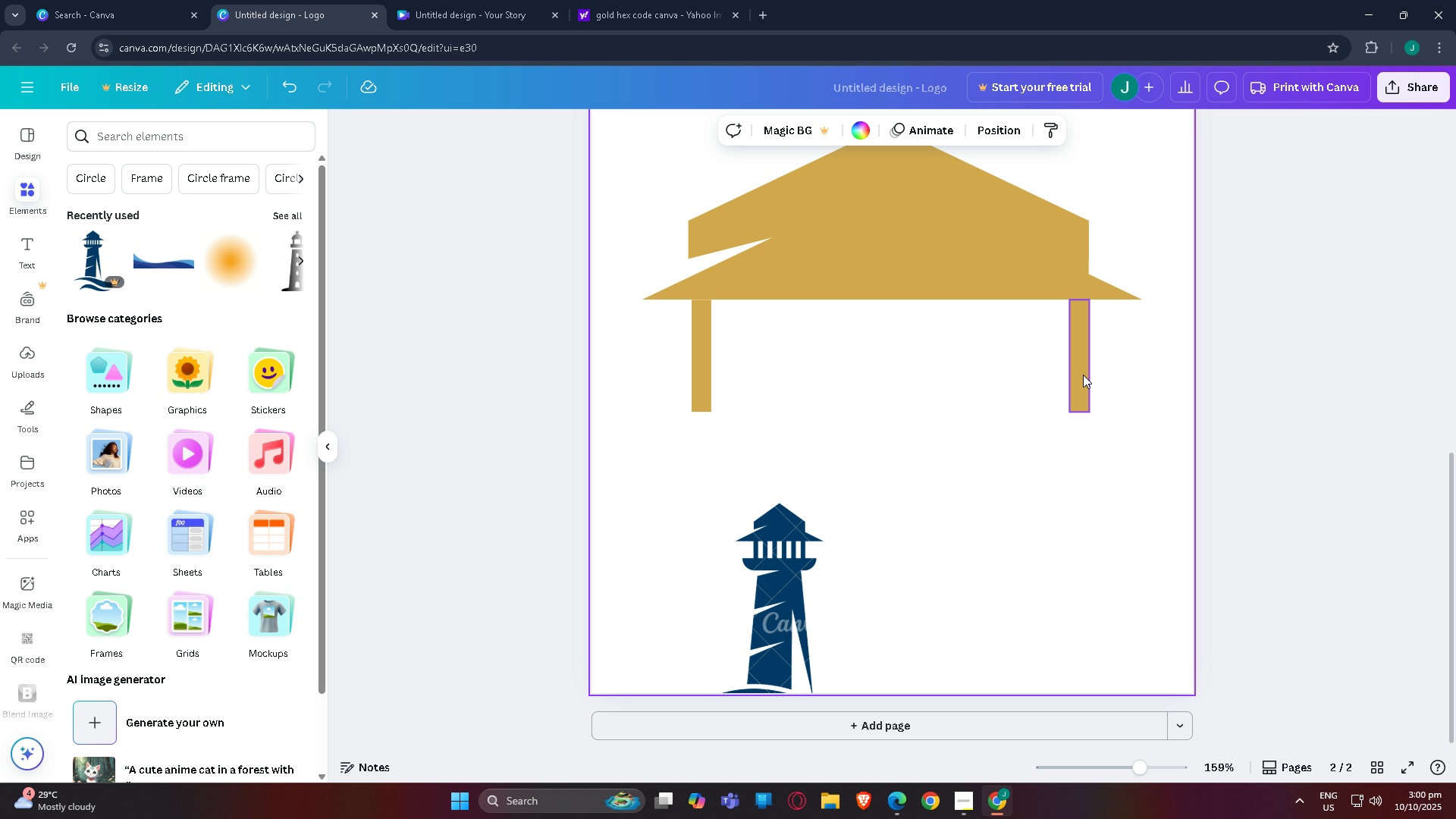 
left_click([1083, 375])
 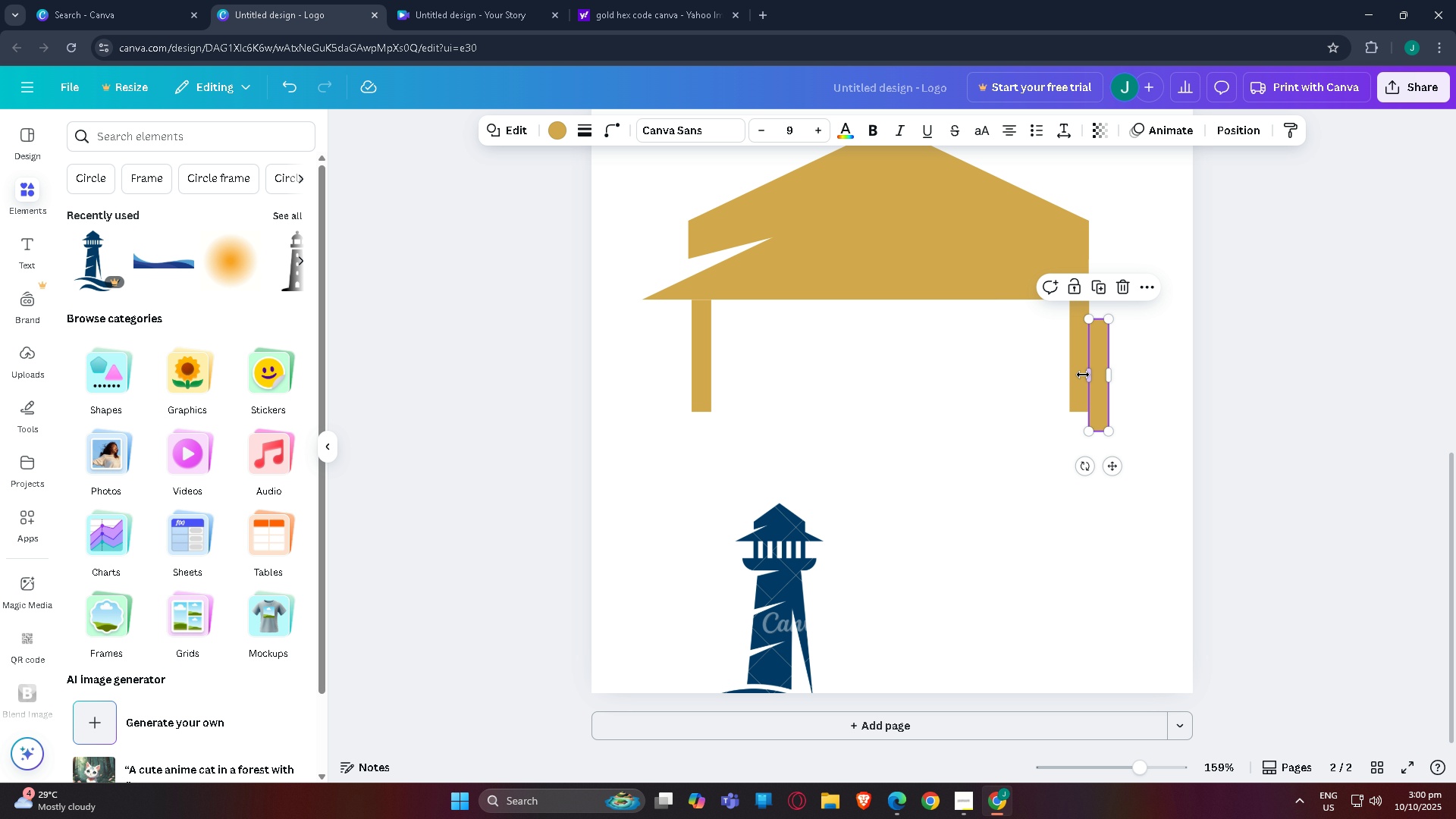 
key(Control+C)
 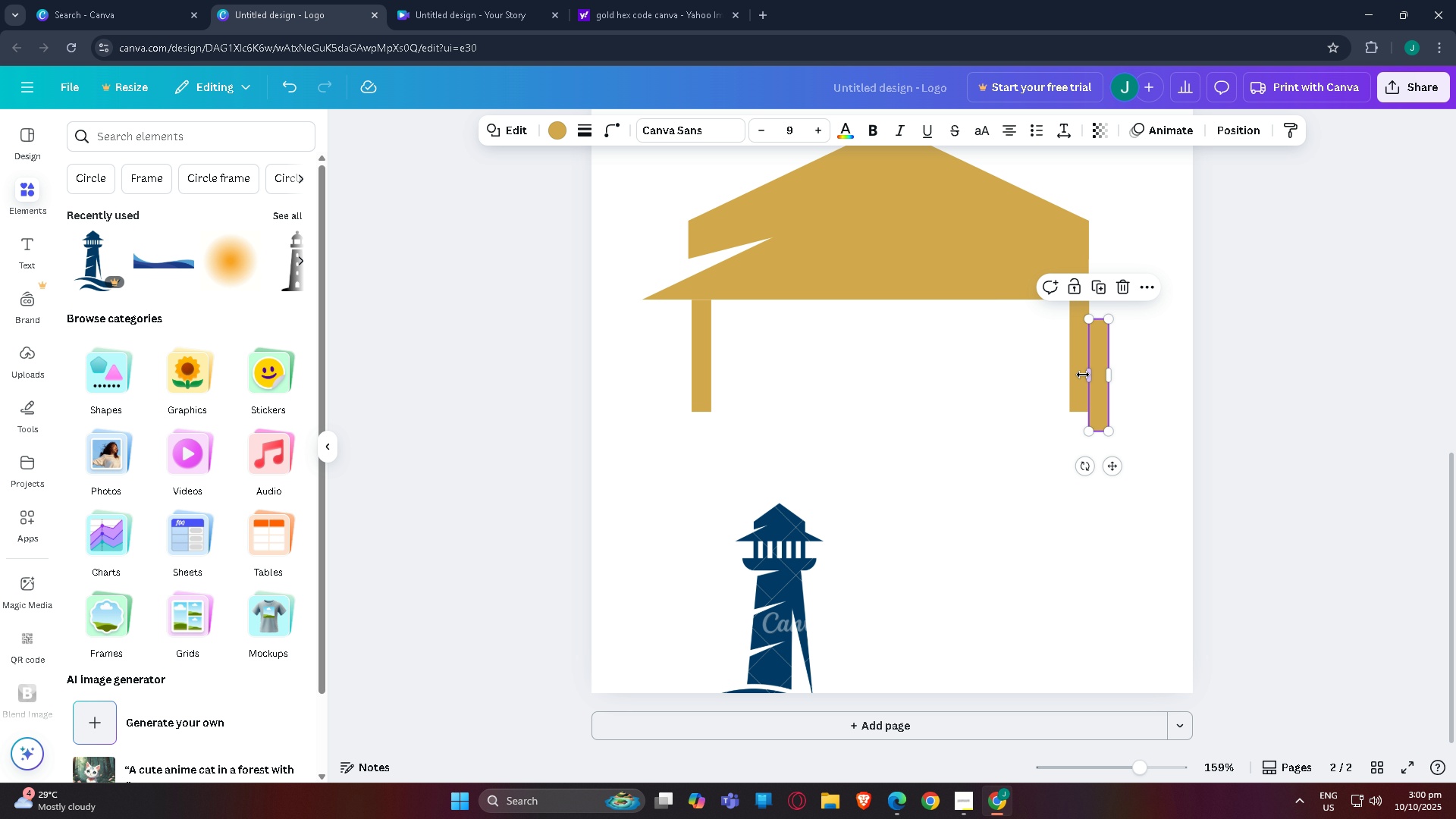 
key(Control+V)
 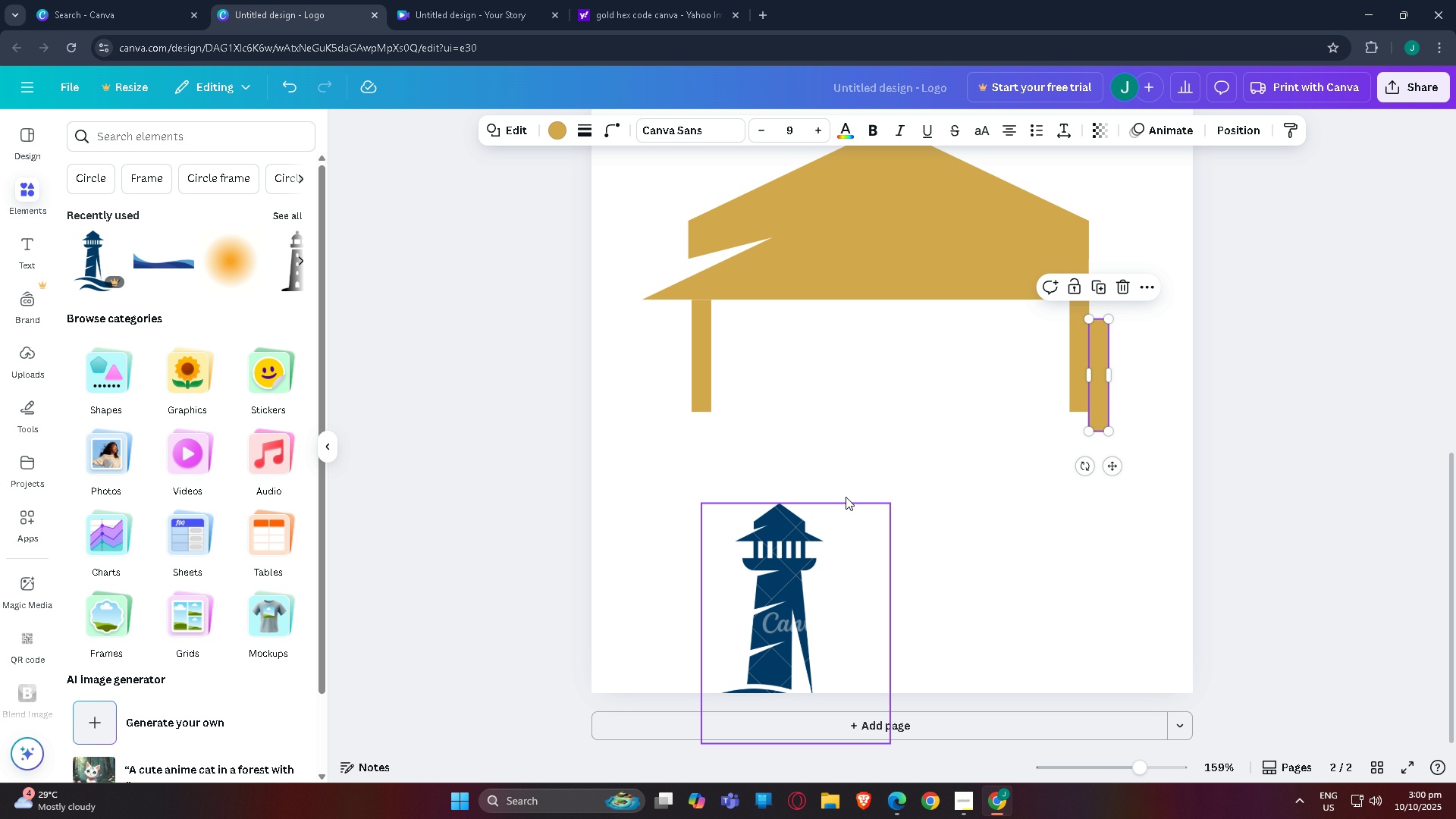 
left_click_drag(start_coordinate=[1100, 385], to_coordinate=[1003, 369])
 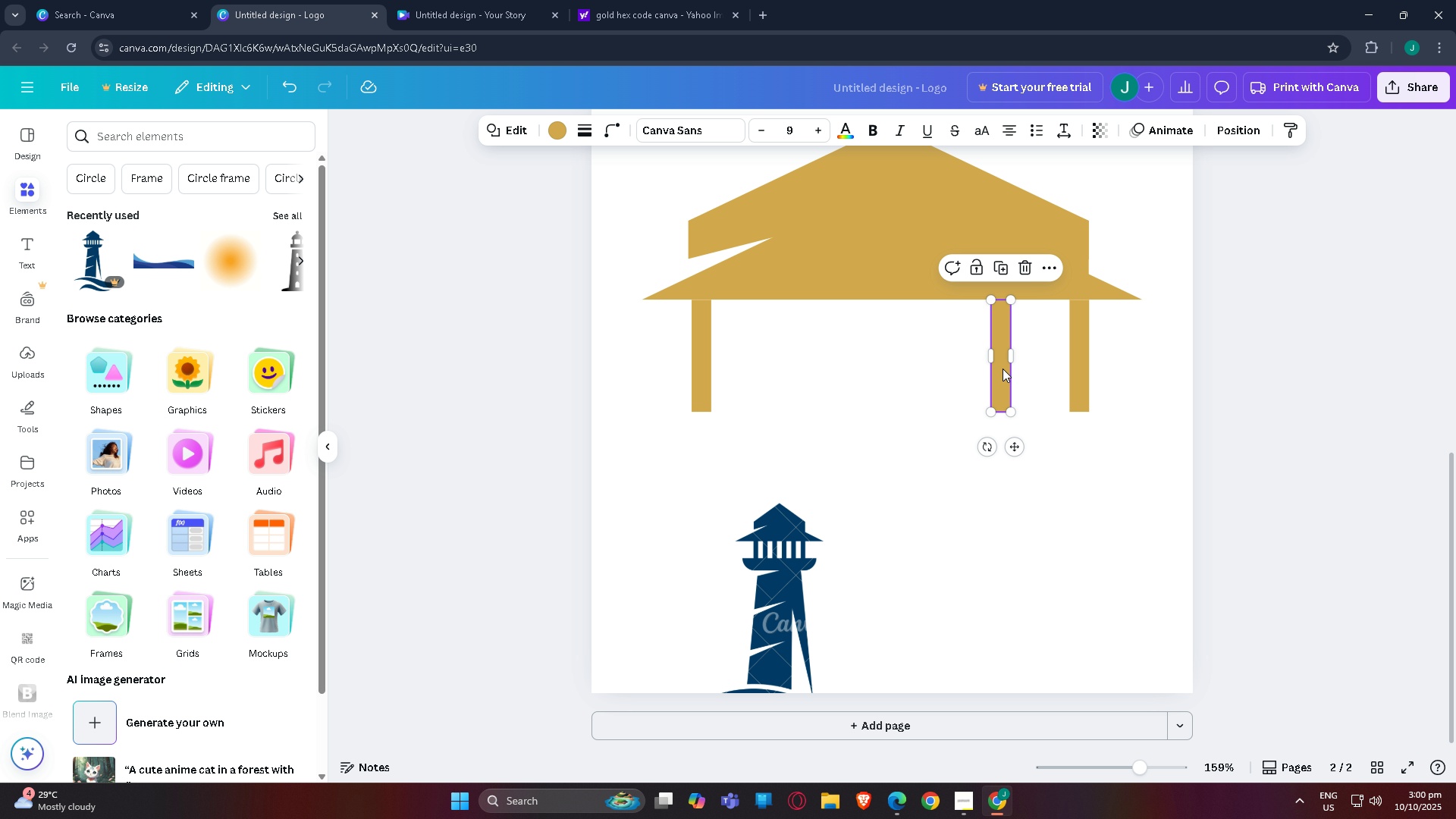 
key(Control+C)
 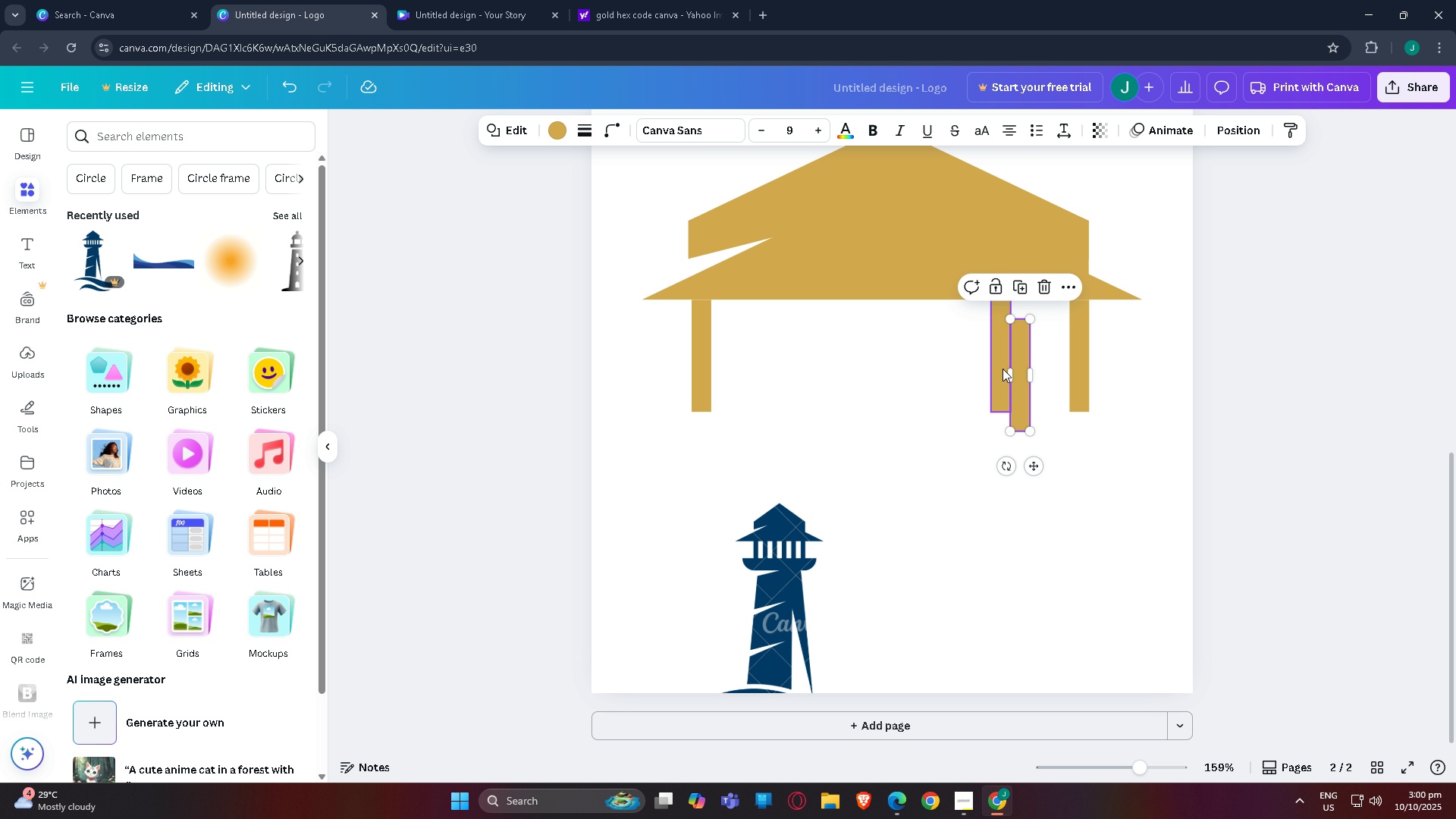 
key(Control+V)
 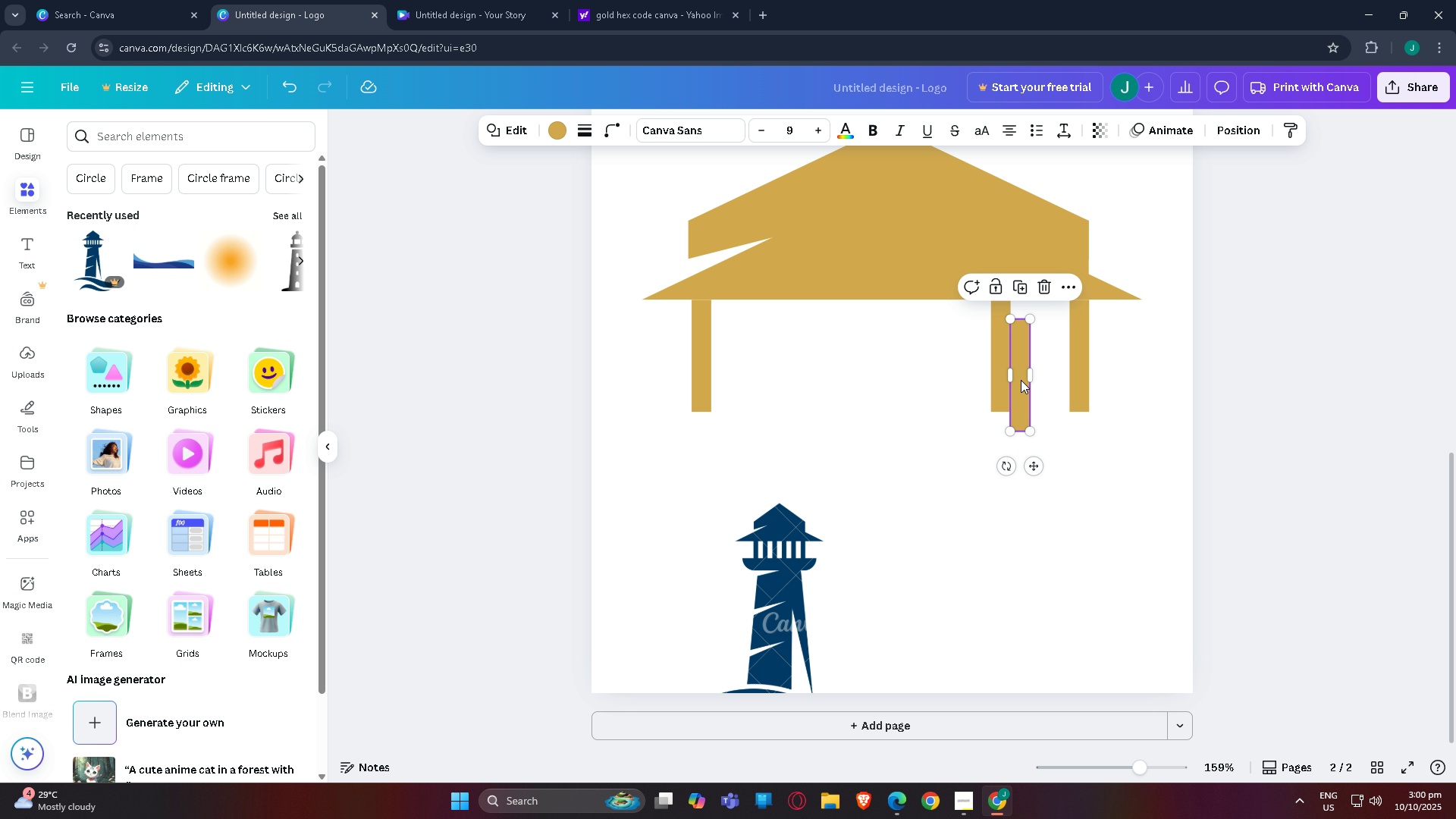 
left_click_drag(start_coordinate=[1021, 380], to_coordinate=[938, 362])
 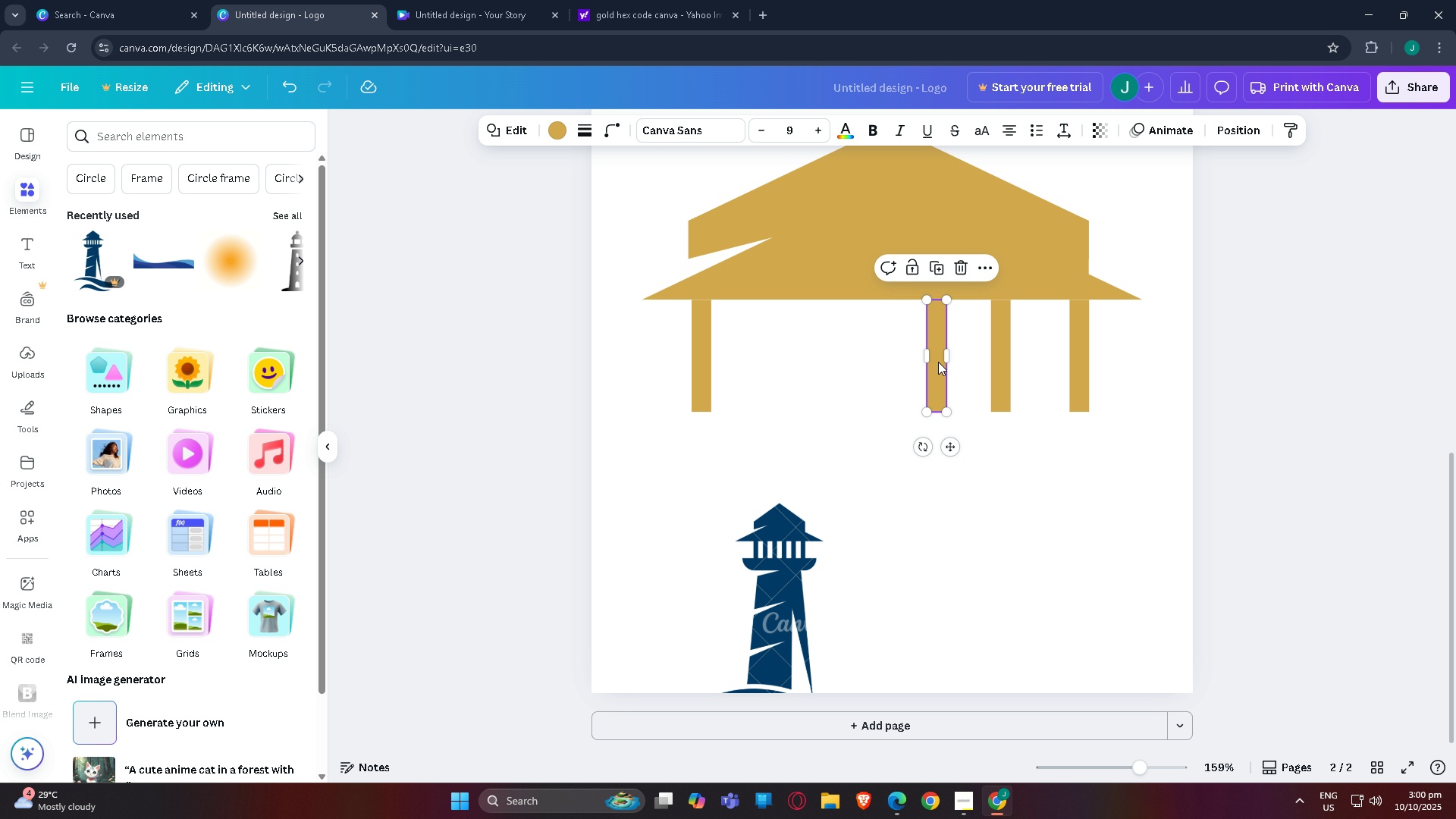 
key(Control+C)
 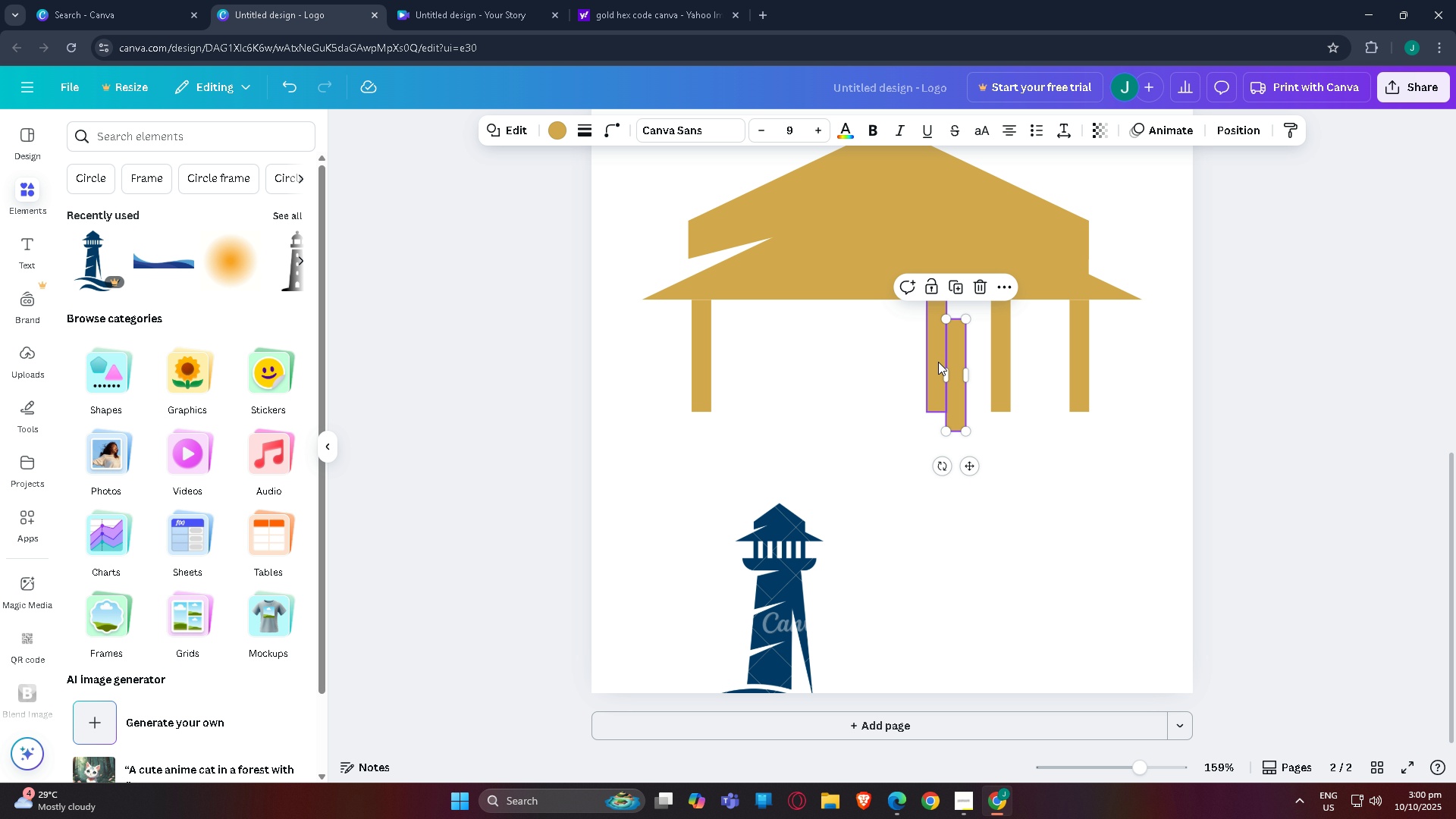 
key(Control+V)
 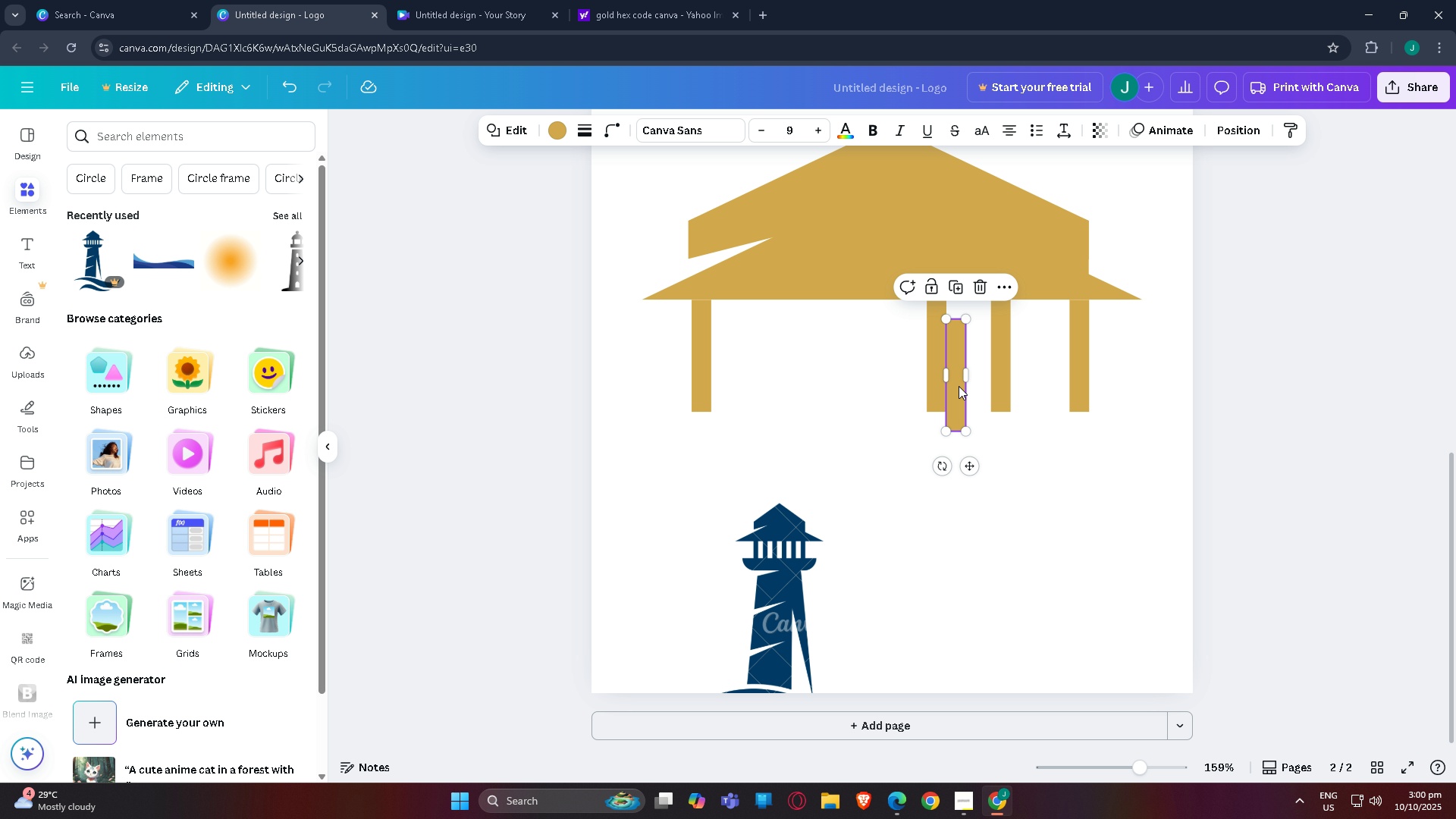 
left_click_drag(start_coordinate=[959, 386], to_coordinate=[768, 366])
 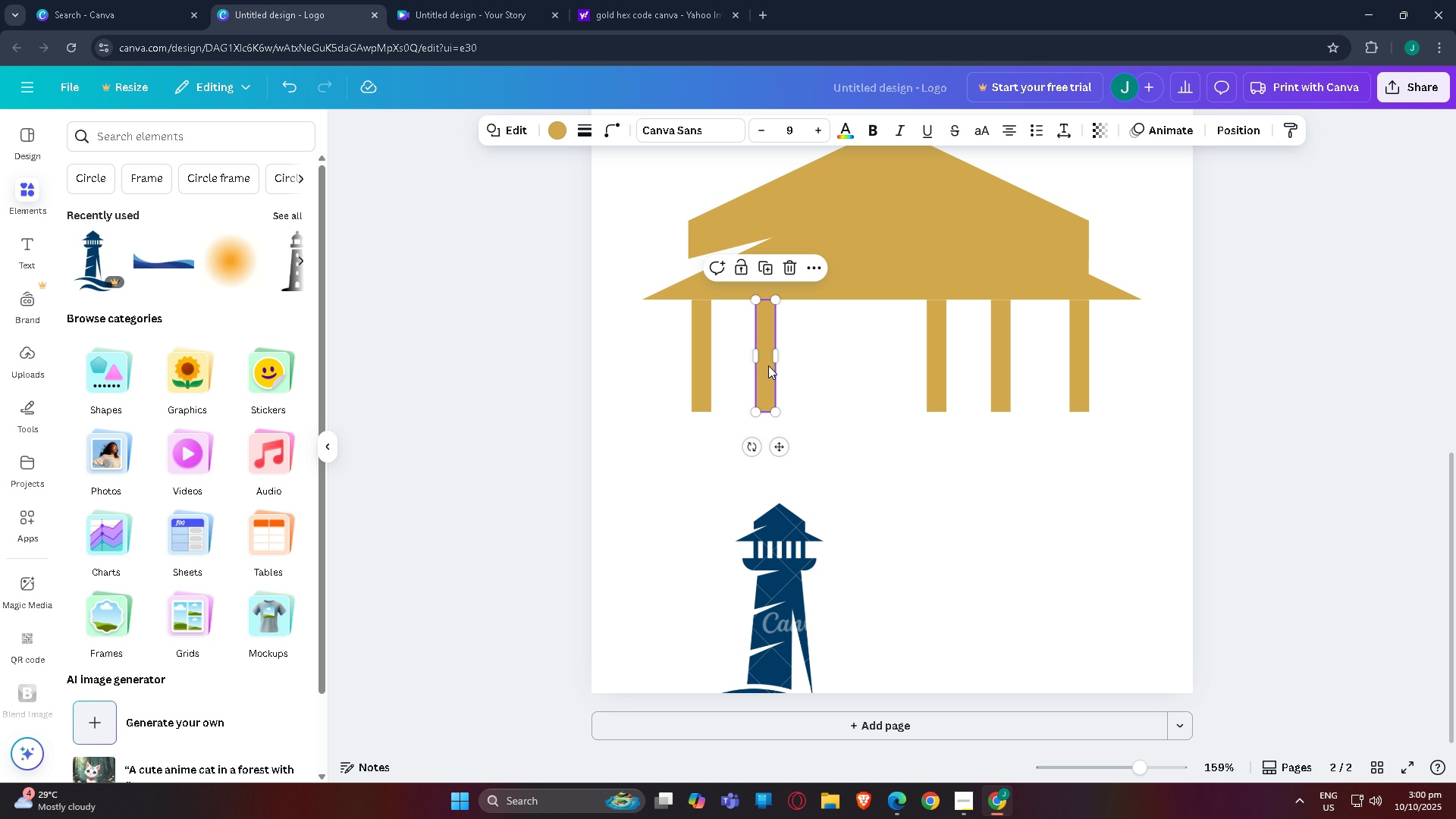 
key(Control+C)
 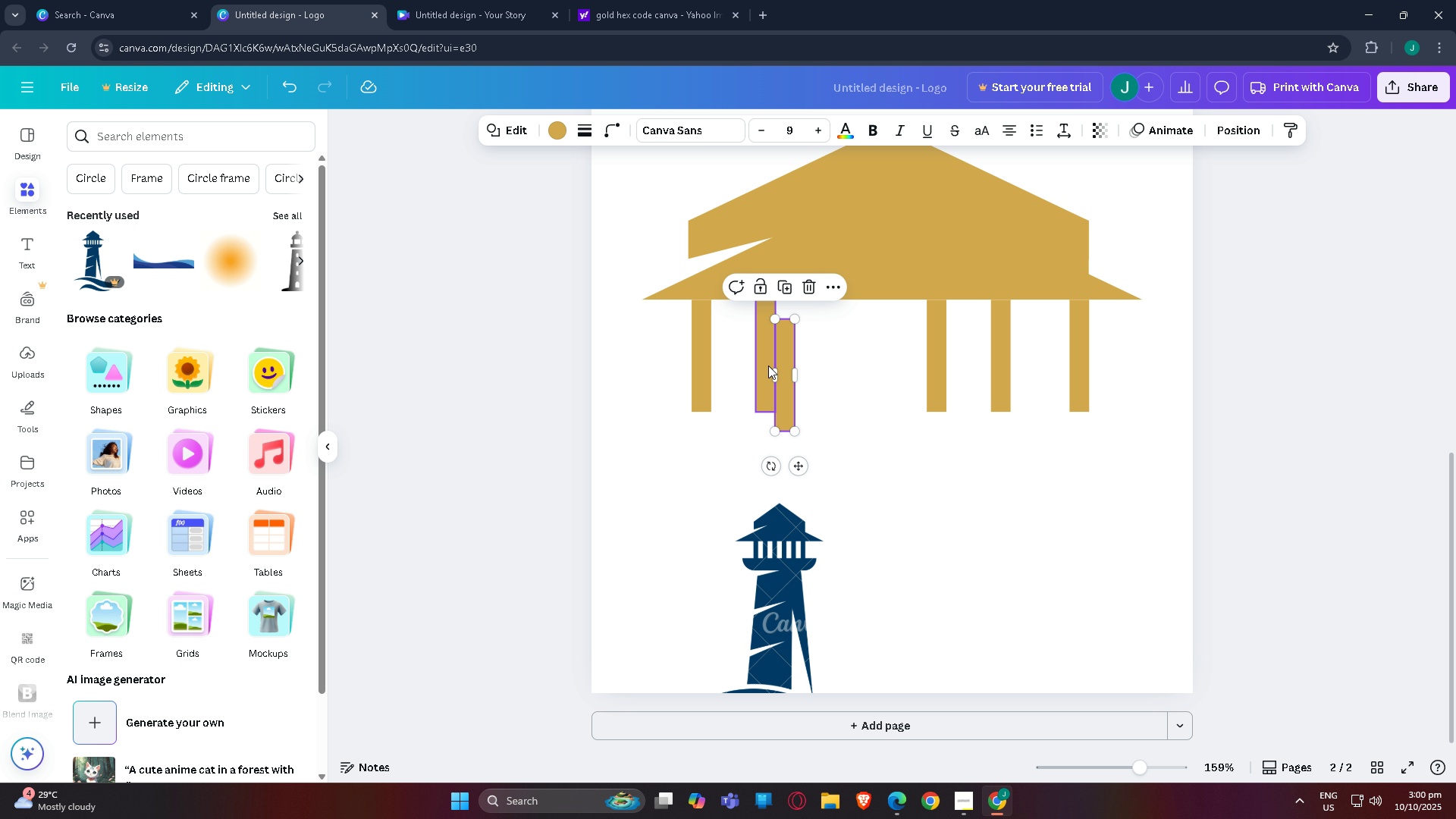 
key(Control+V)
 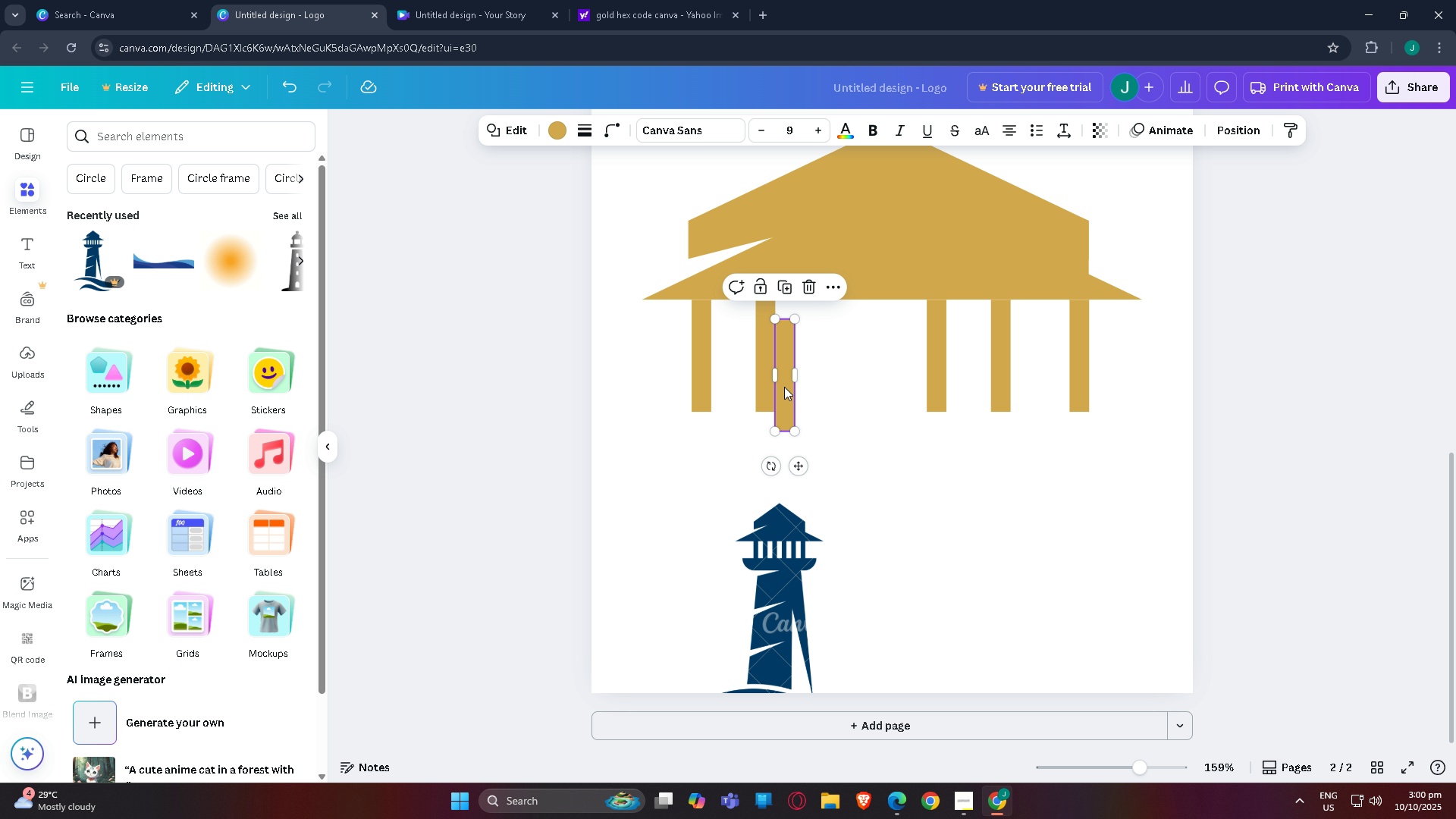 
left_click_drag(start_coordinate=[786, 391], to_coordinate=[847, 374])
 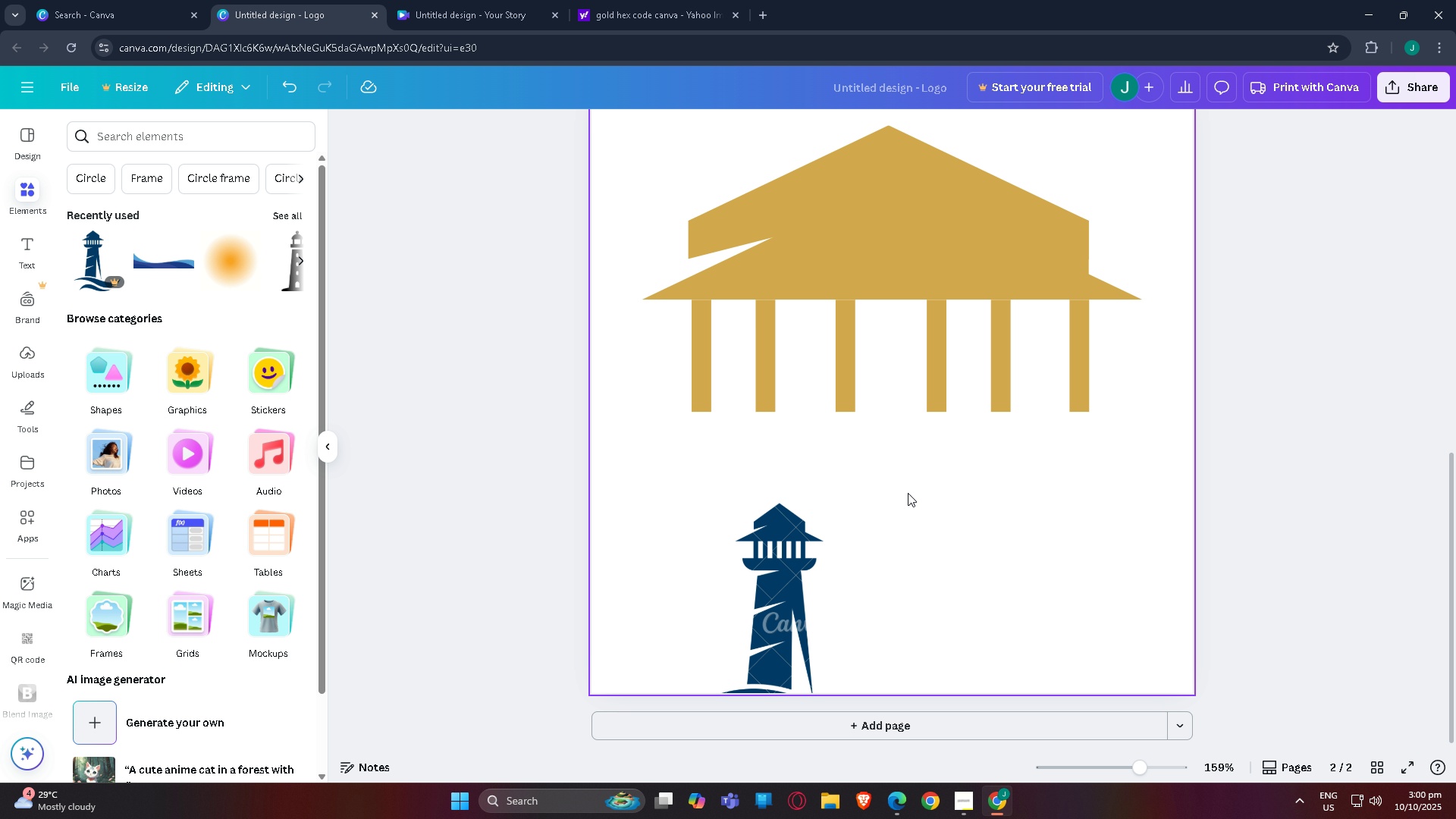 
scroll: coordinate [902, 447], scroll_direction: up, amount: 2.0
 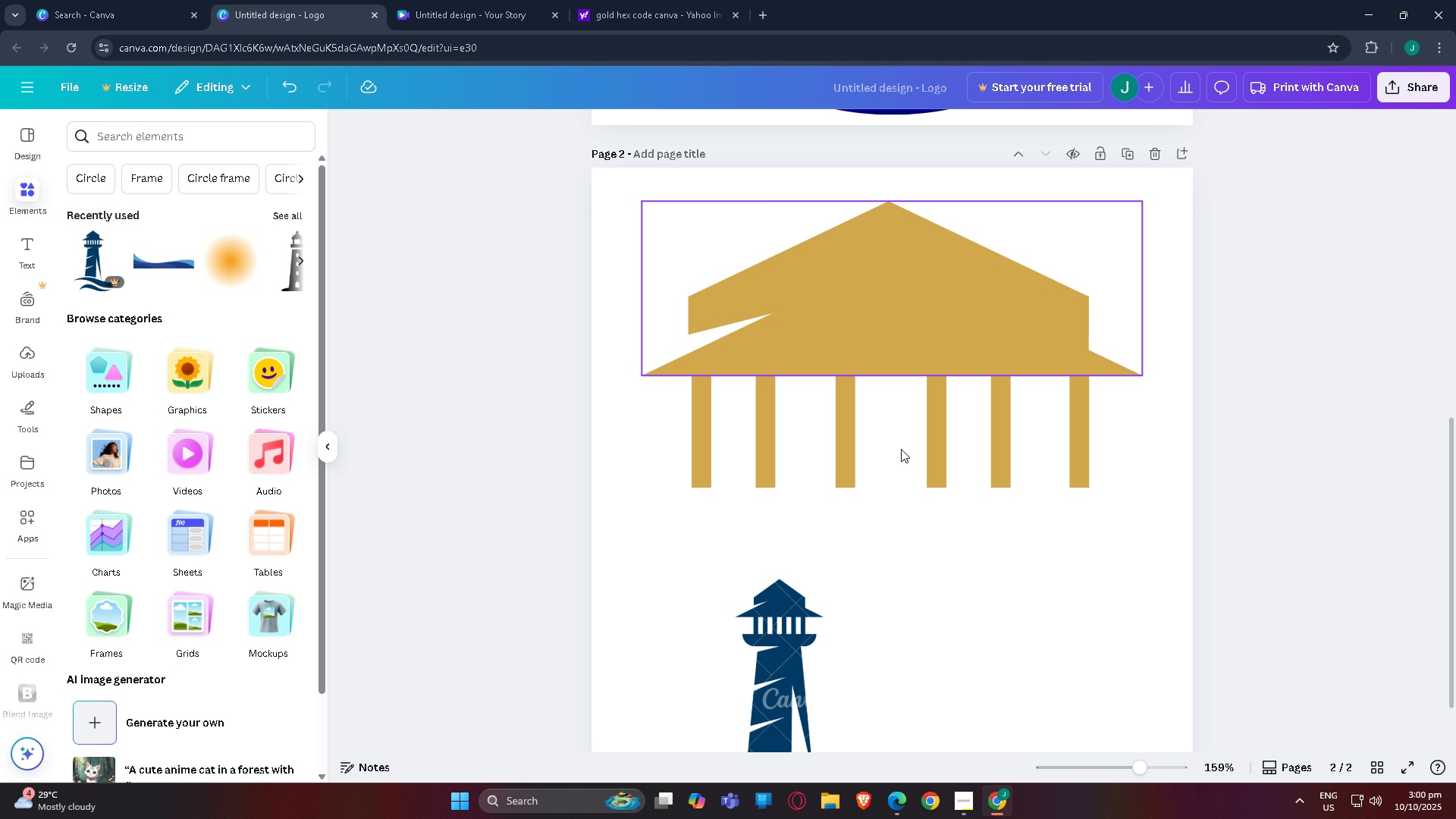 
scroll: coordinate [901, 449], scroll_direction: down, amount: 2.0
 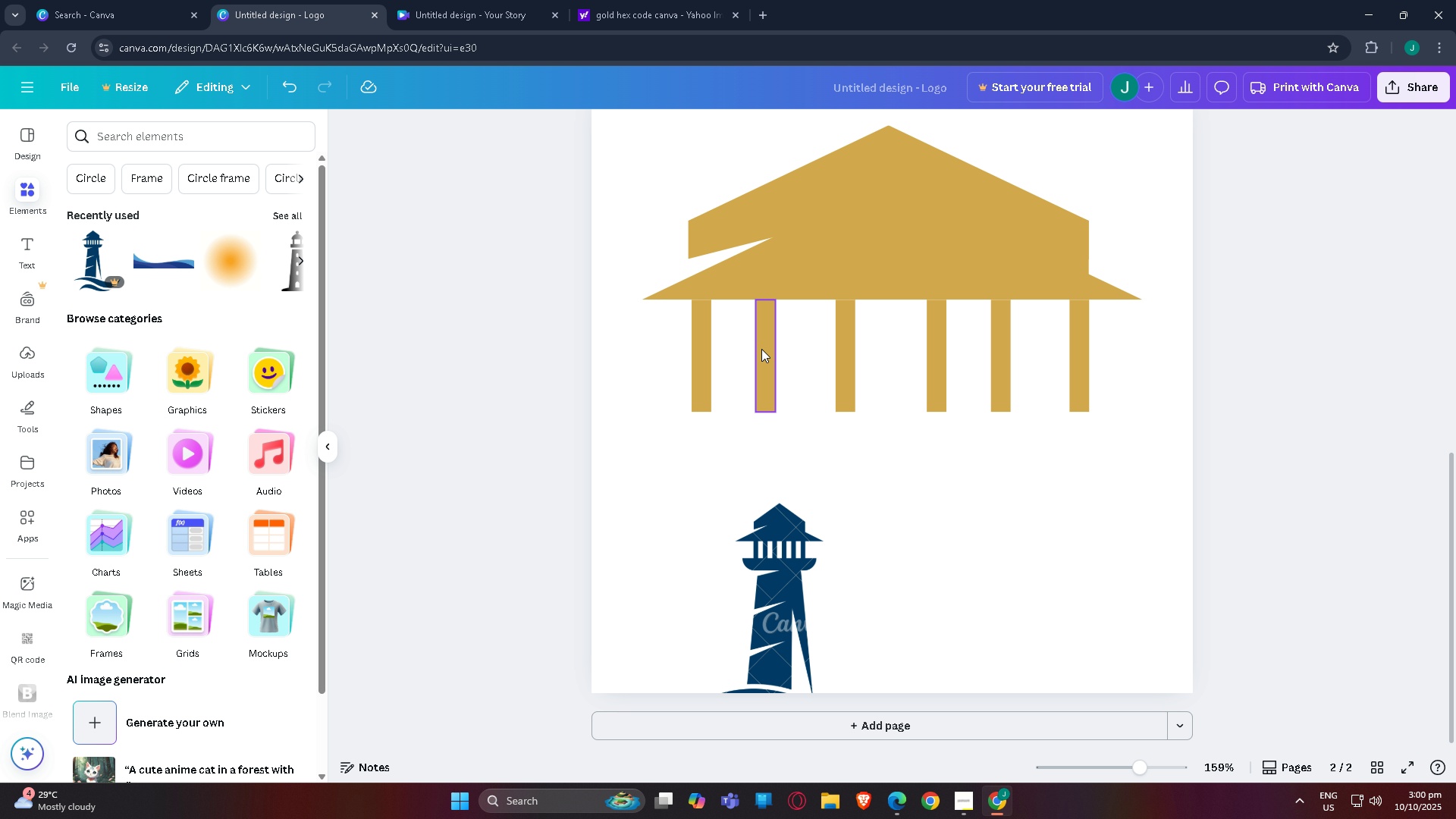 
left_click([761, 349])
 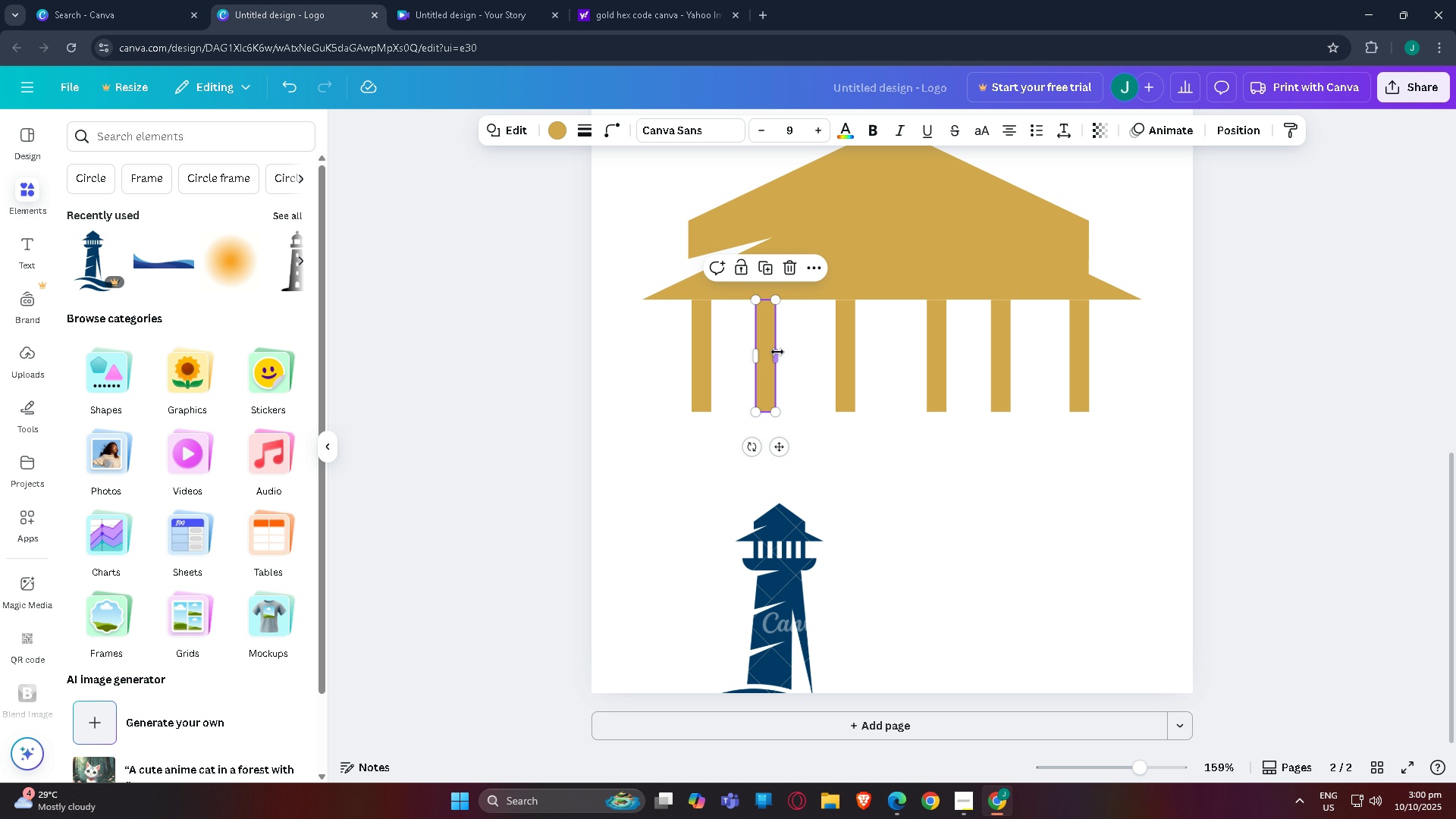 
left_click_drag(start_coordinate=[777, 352], to_coordinate=[785, 352])
 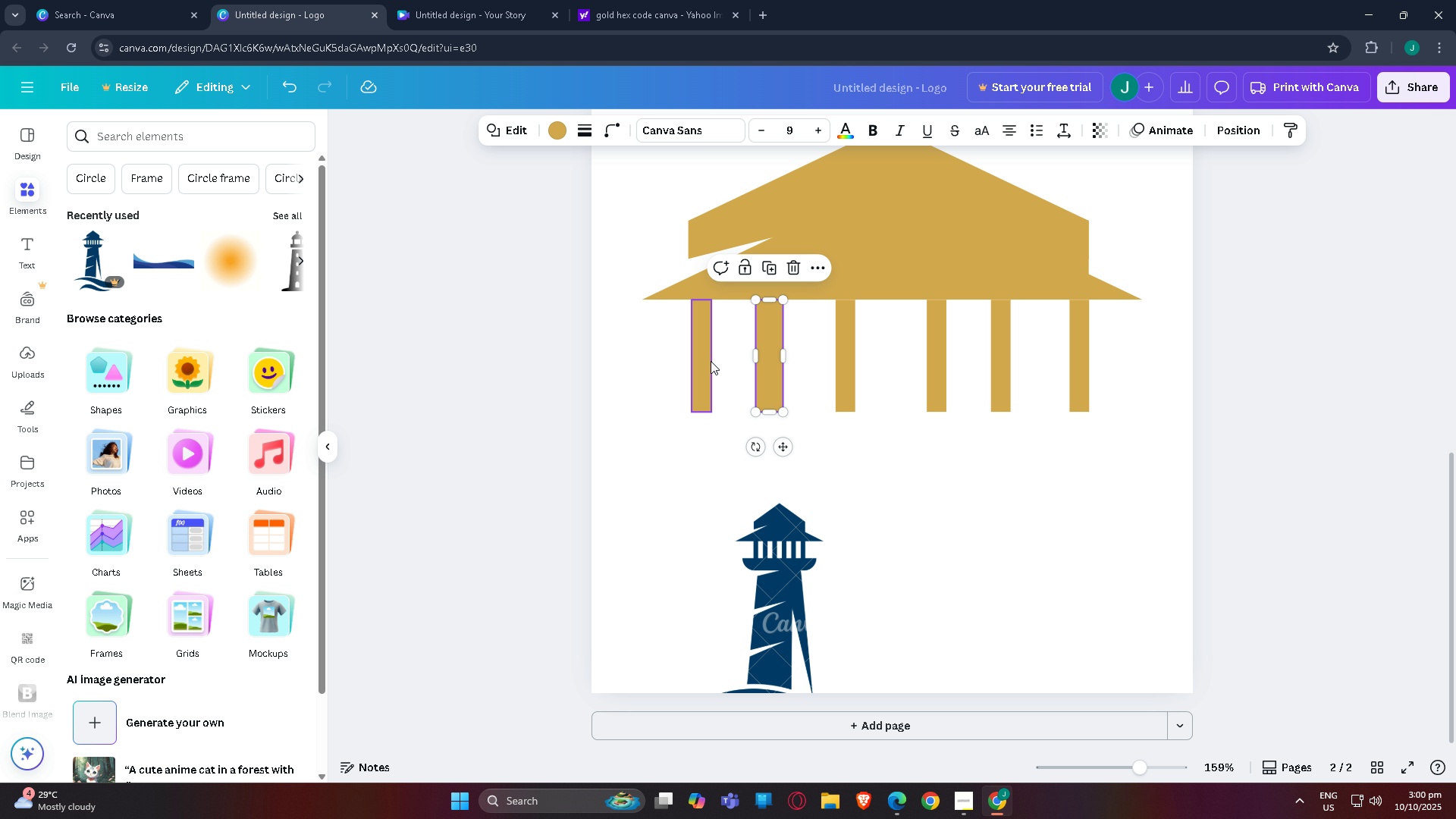 
left_click([711, 361])
 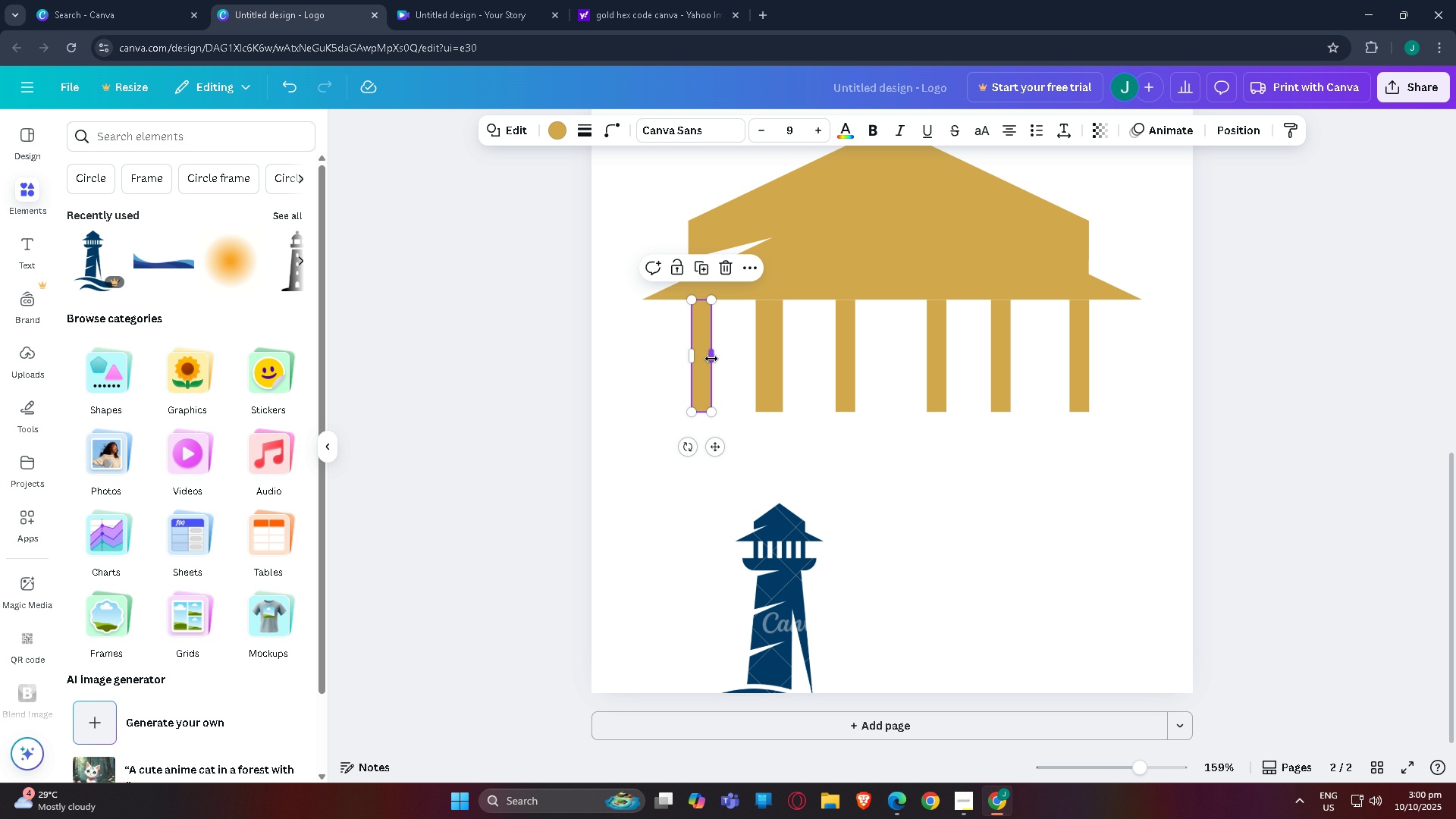 
left_click_drag(start_coordinate=[711, 359], to_coordinate=[718, 358])
 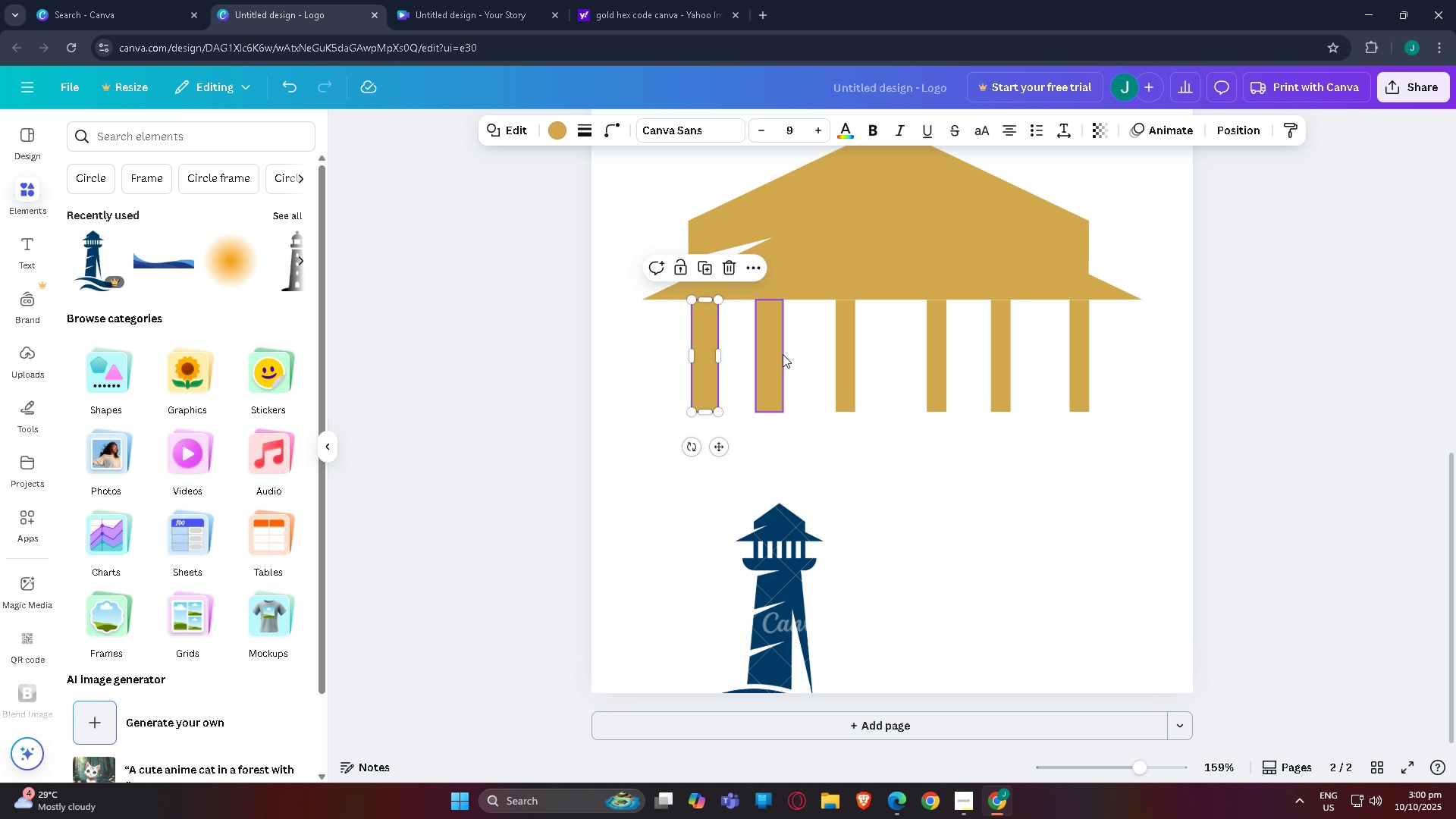 
left_click([780, 353])
 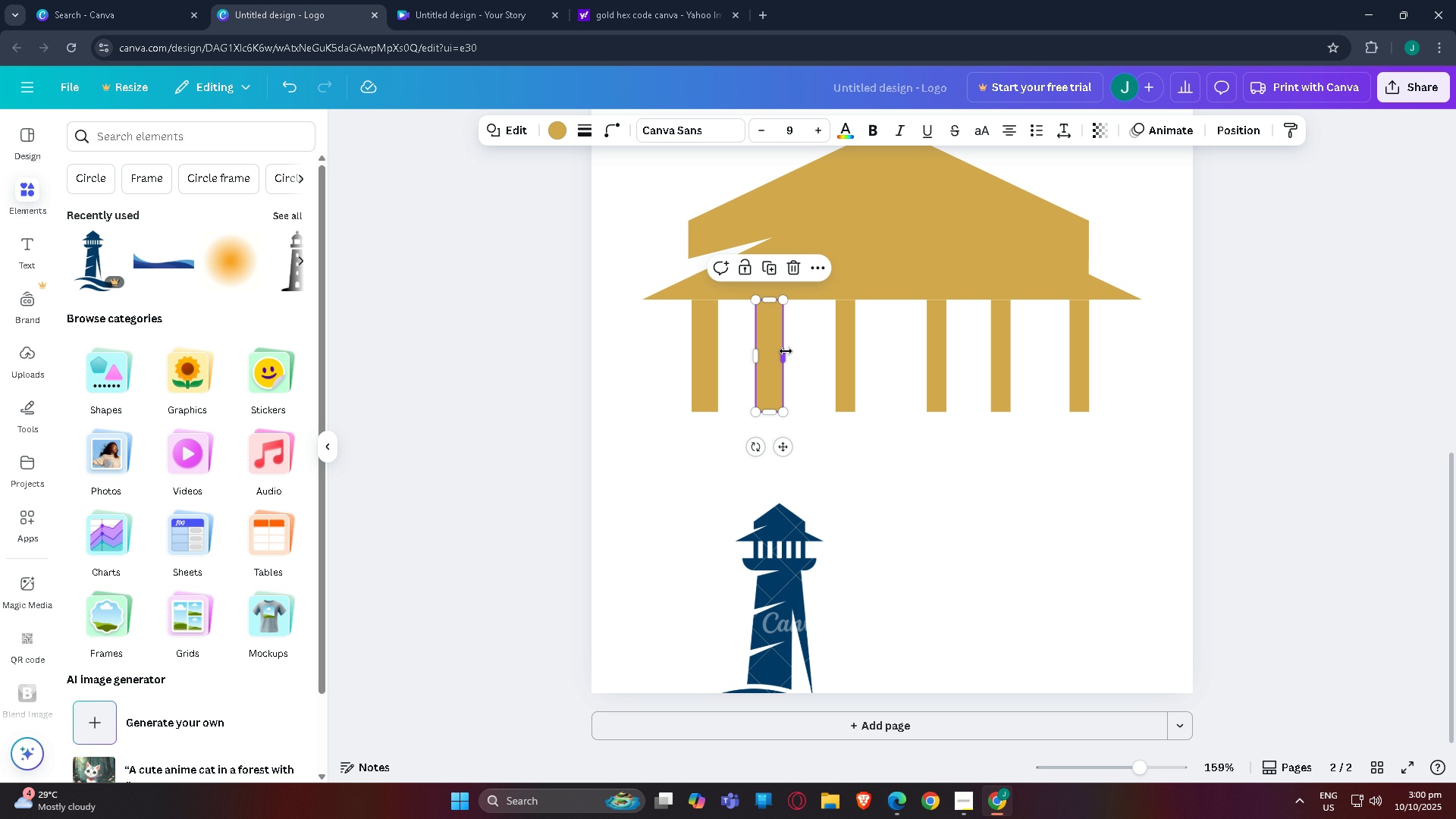 
left_click_drag(start_coordinate=[785, 351], to_coordinate=[792, 351])
 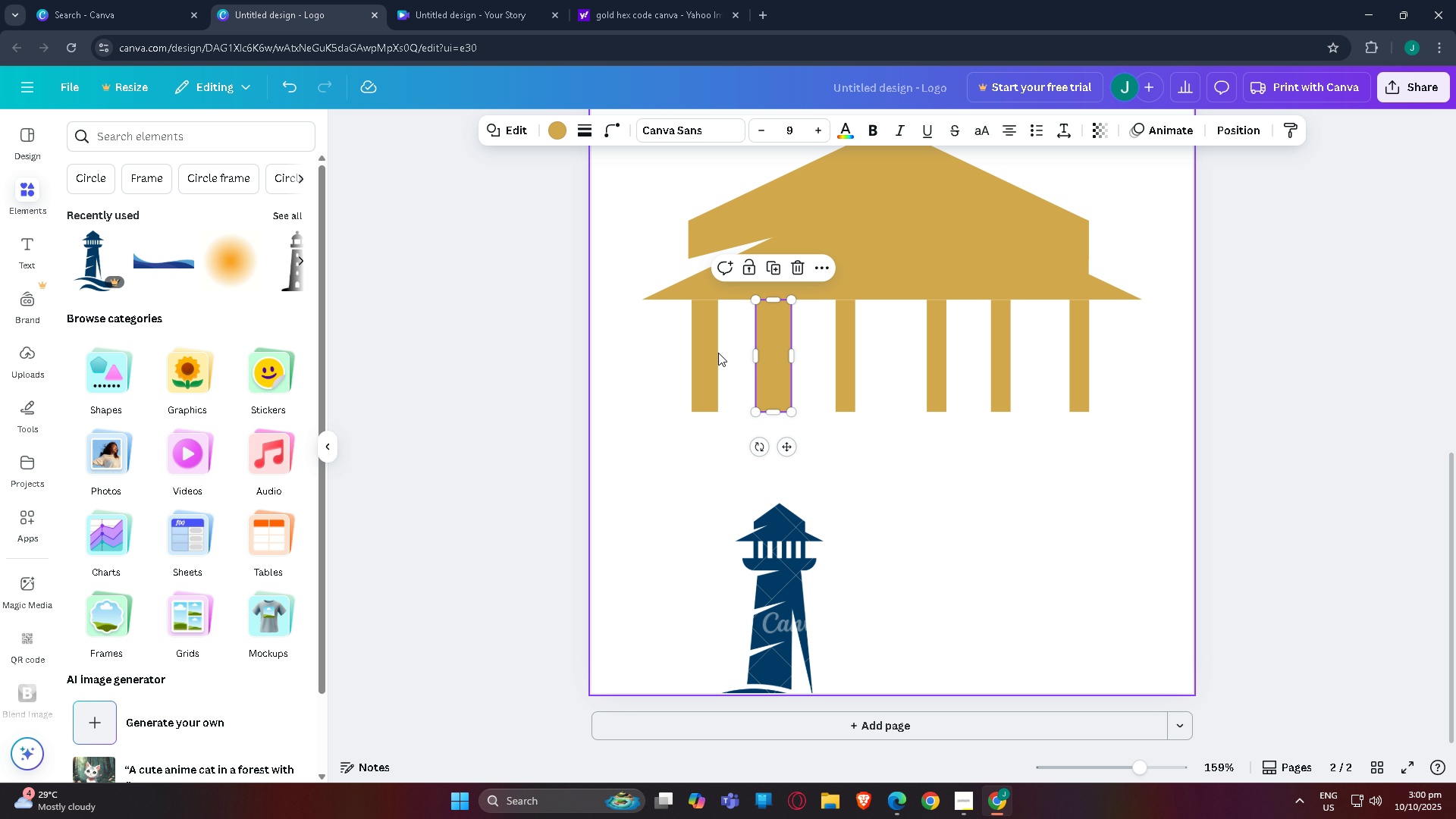 
left_click([714, 353])
 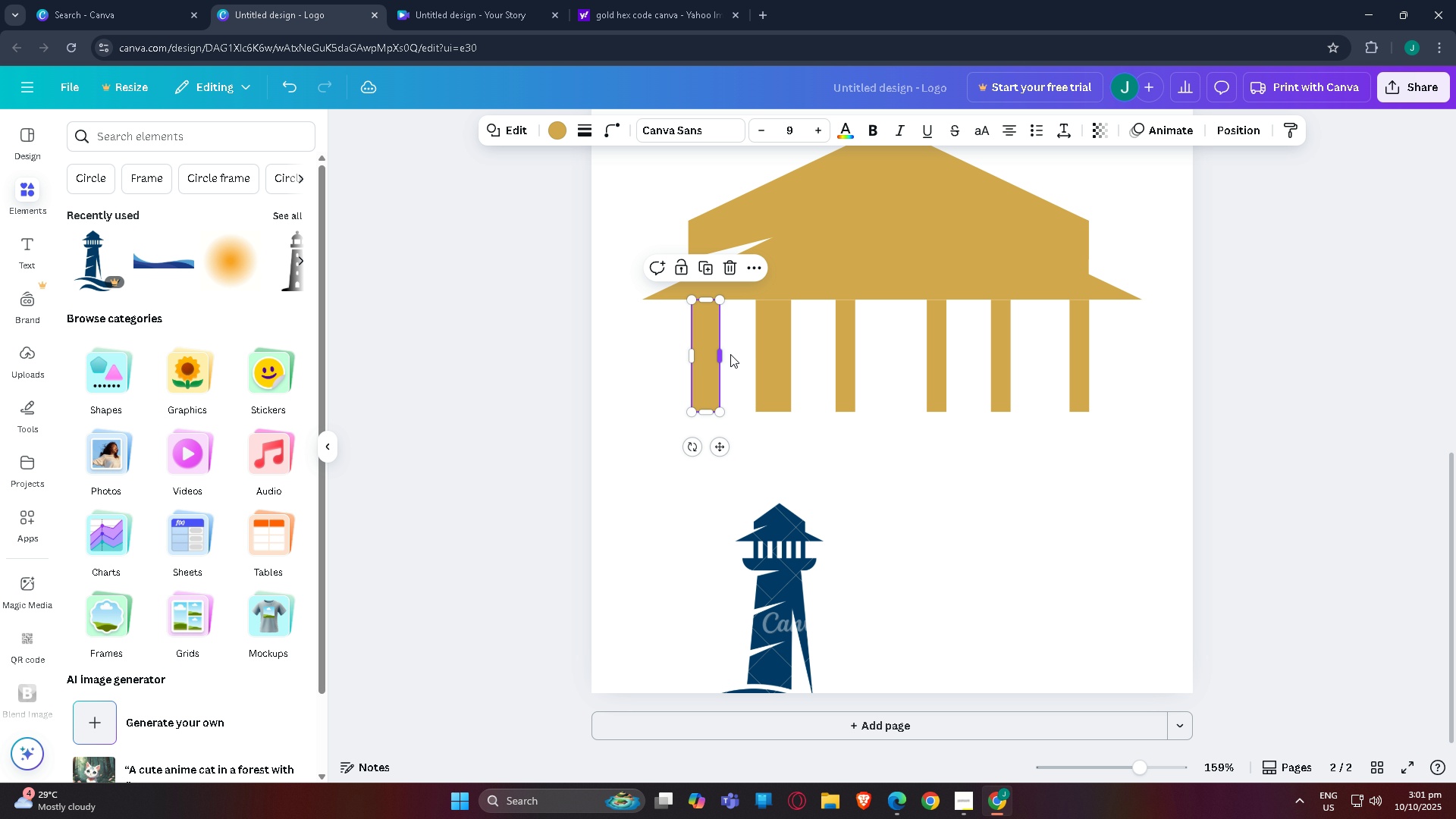 
wait(7.34)
 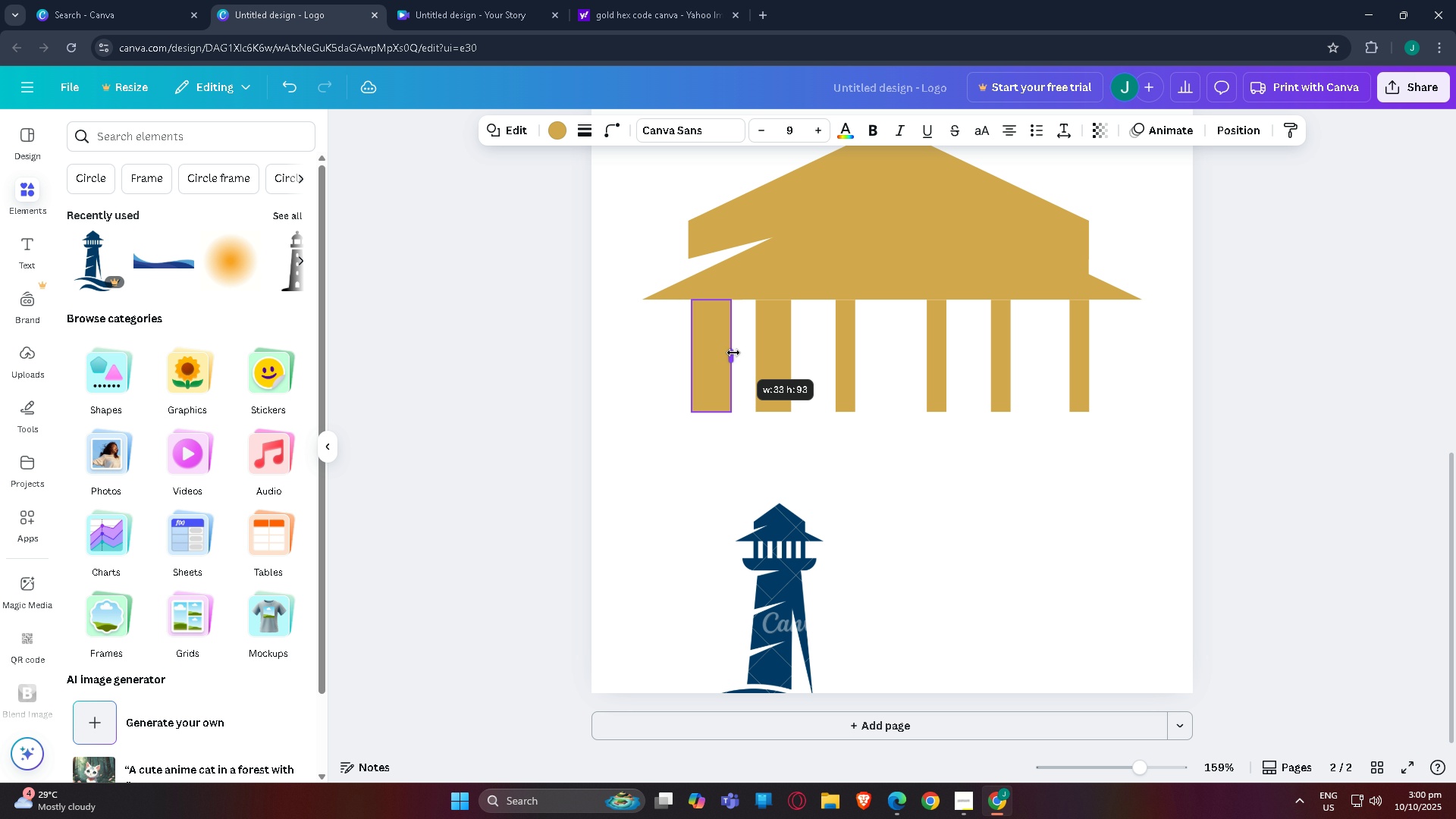 
left_click([770, 354])
 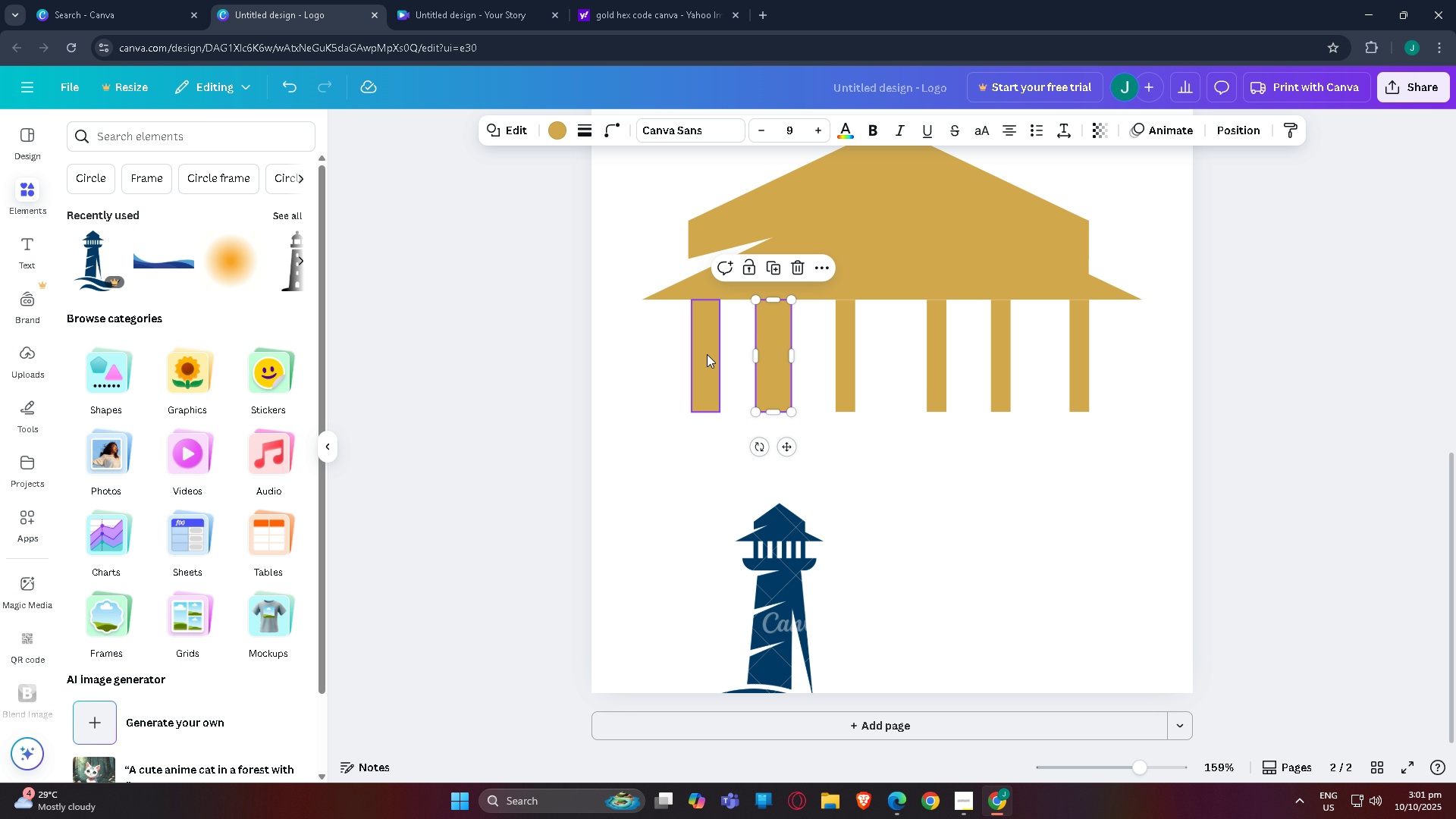 
left_click([706, 354])
 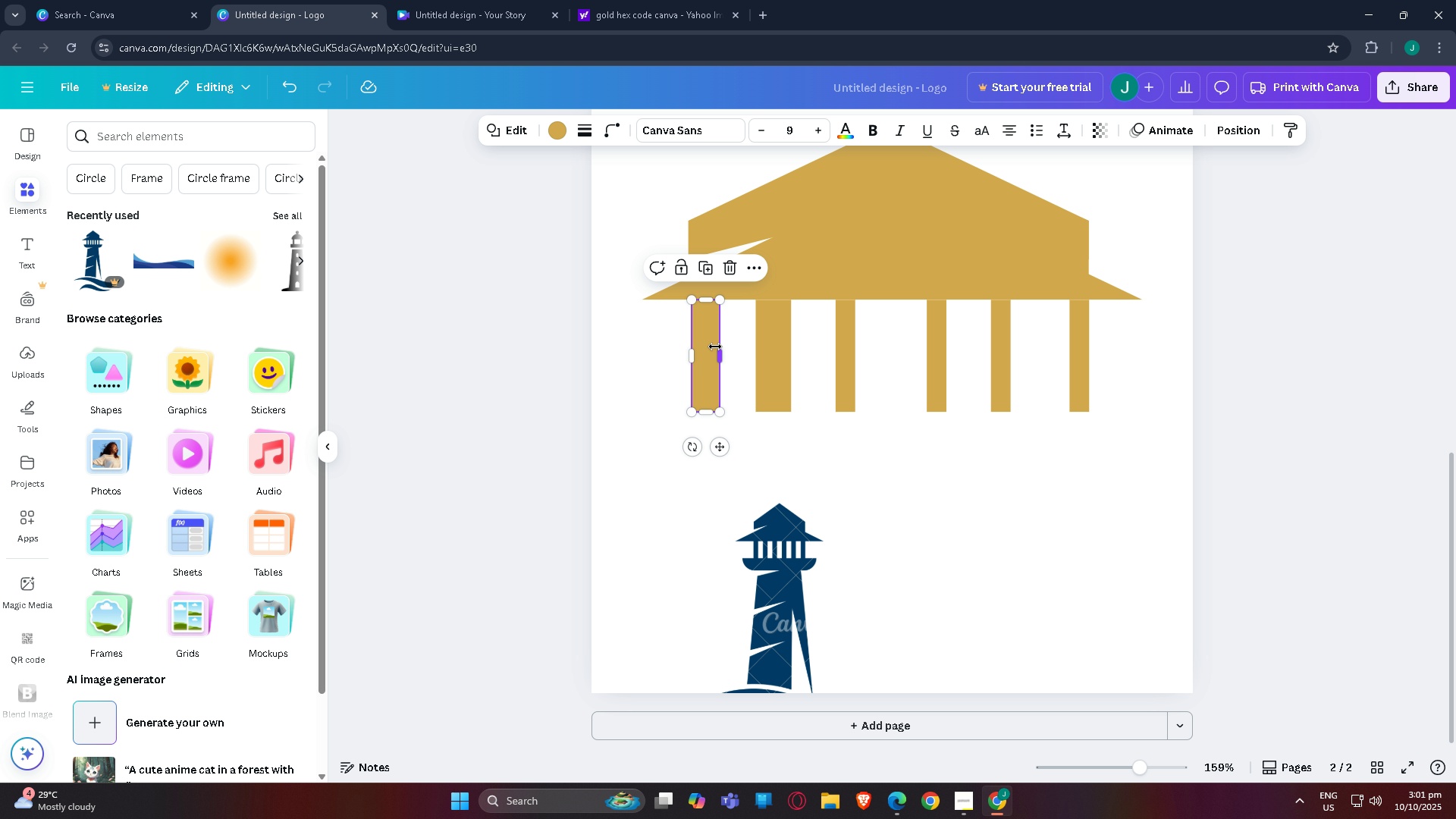 
key(Delete)
 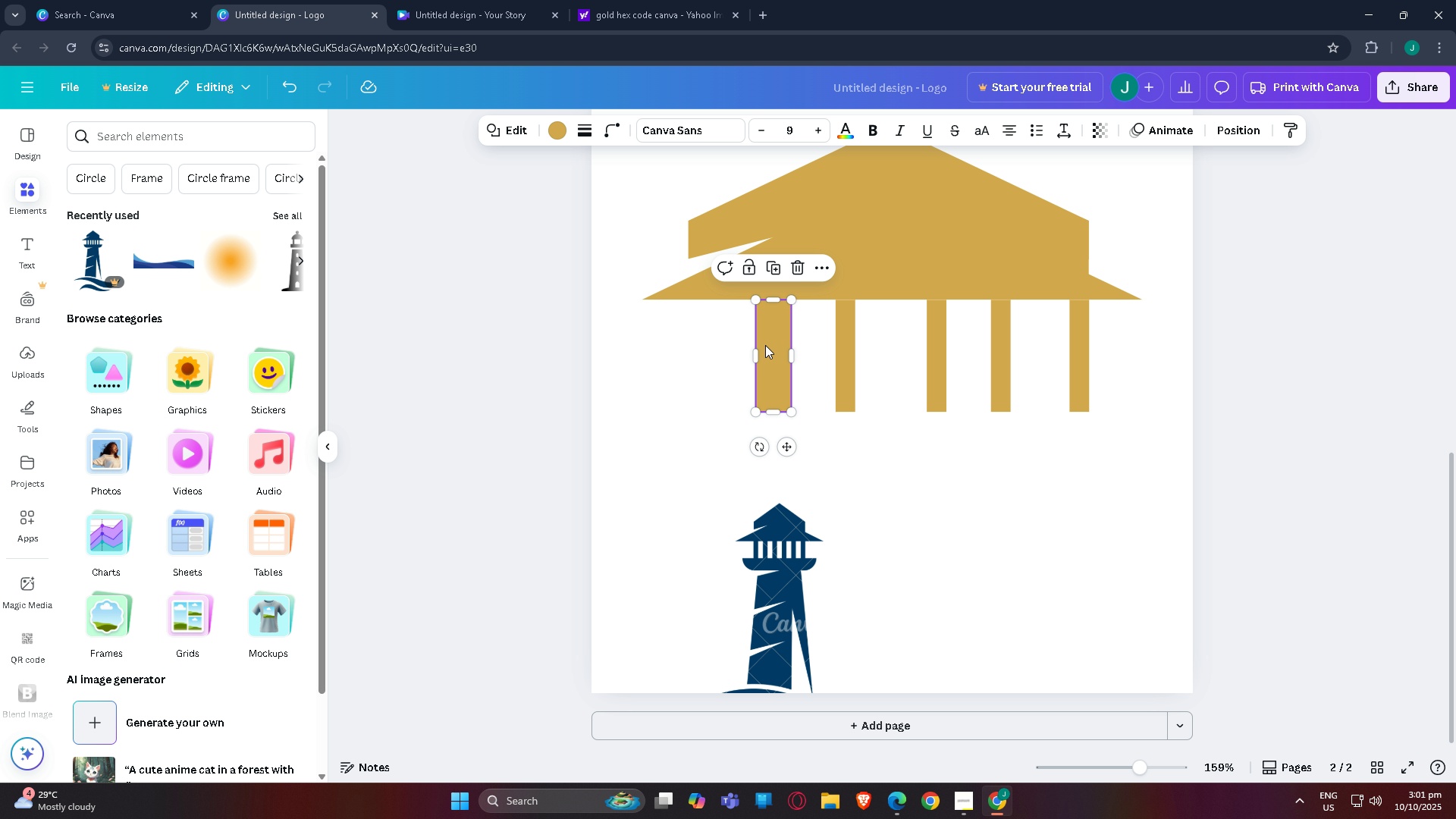 
left_click([765, 345])
 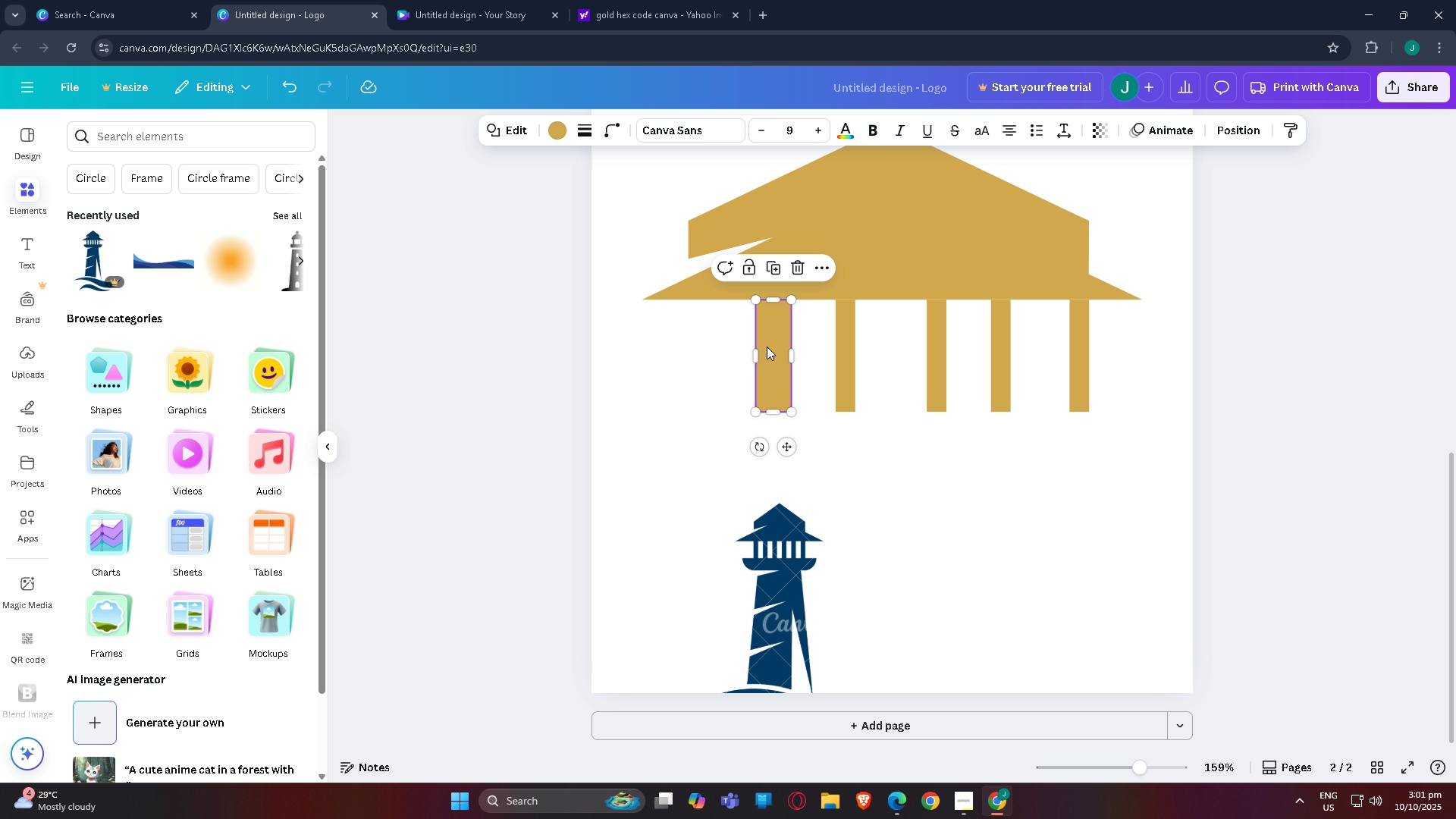 
key(Control+C)
 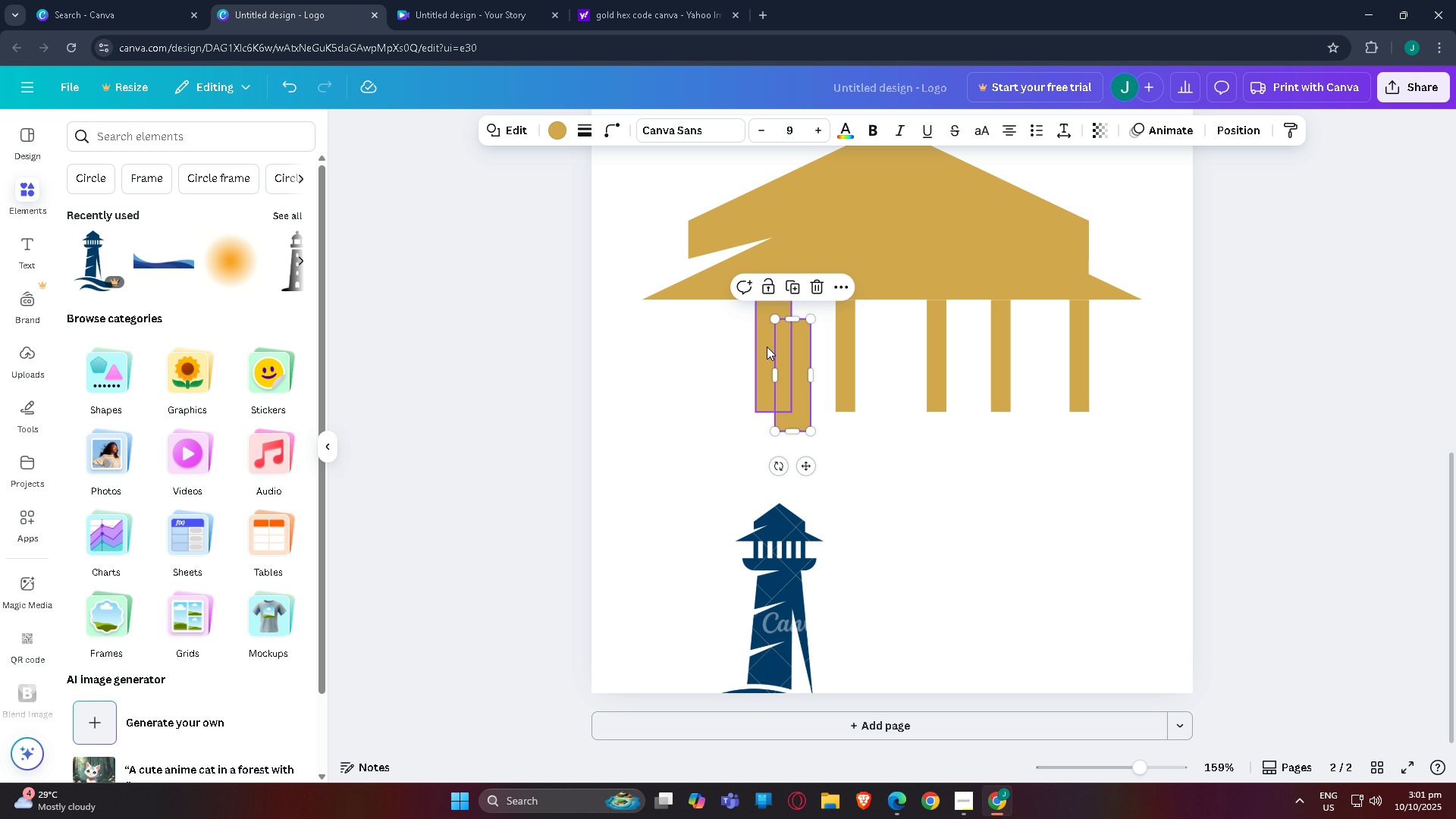 
key(Control+V)
 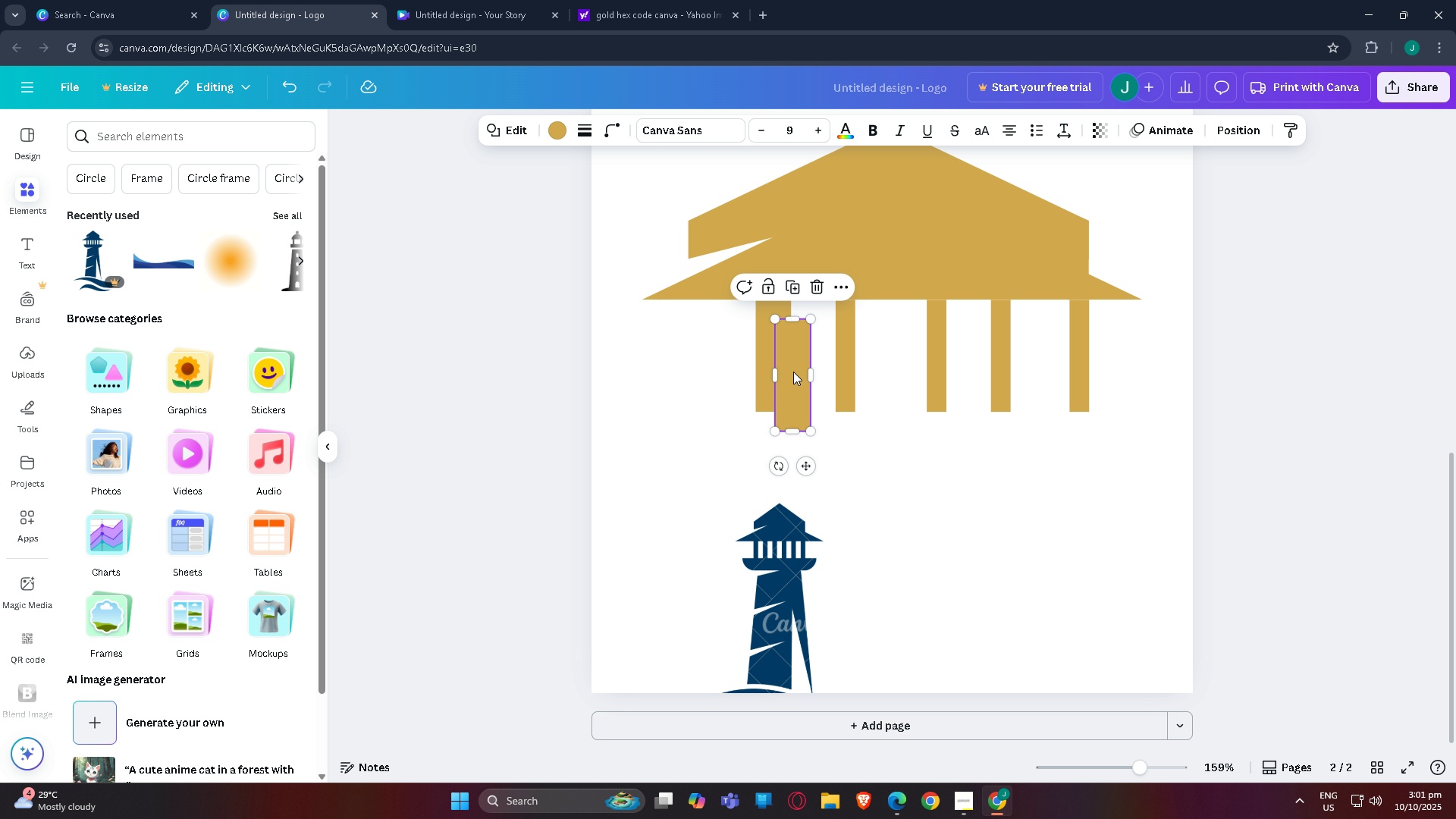 
left_click_drag(start_coordinate=[793, 372], to_coordinate=[708, 354])
 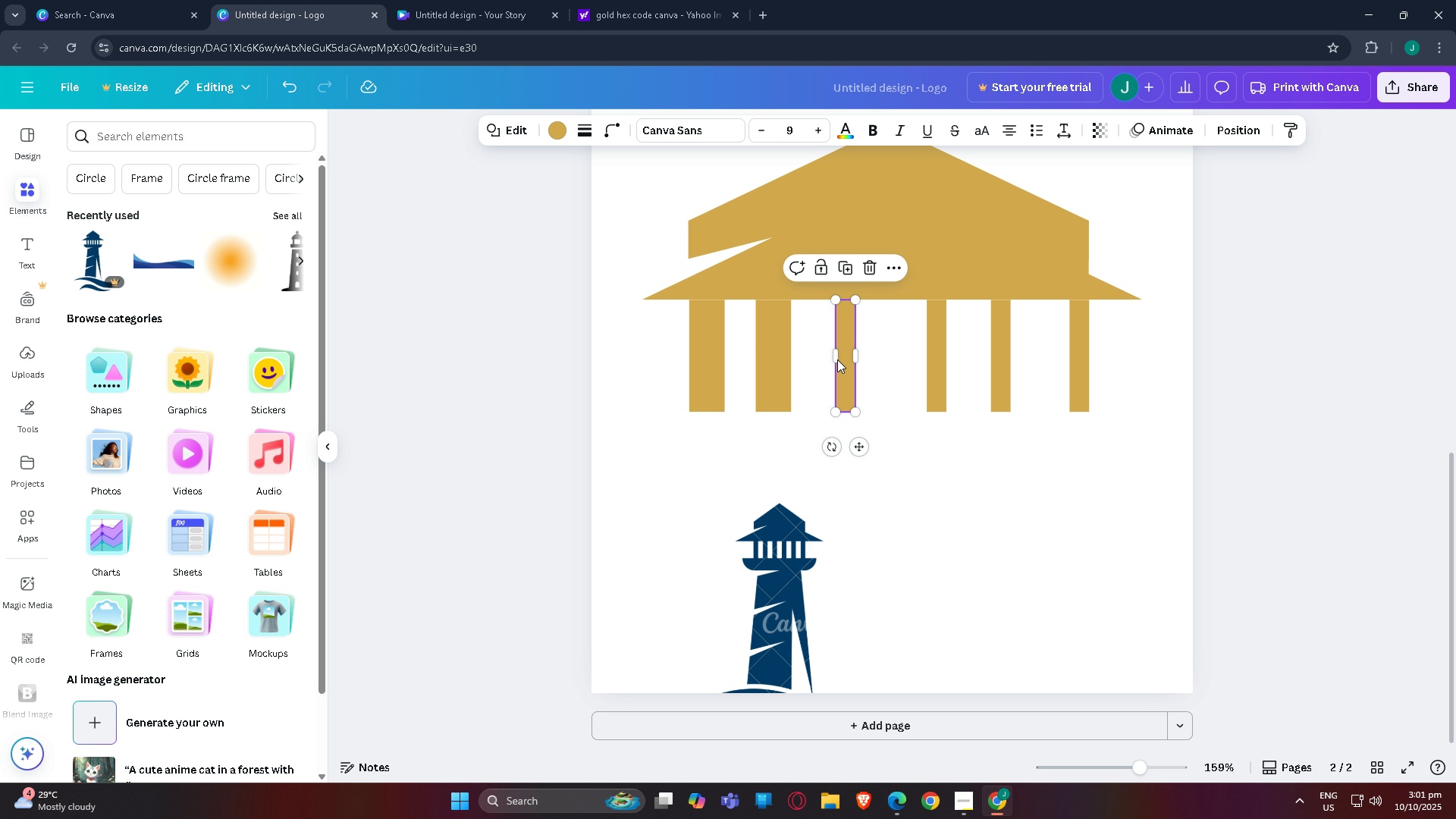 
left_click([837, 359])
 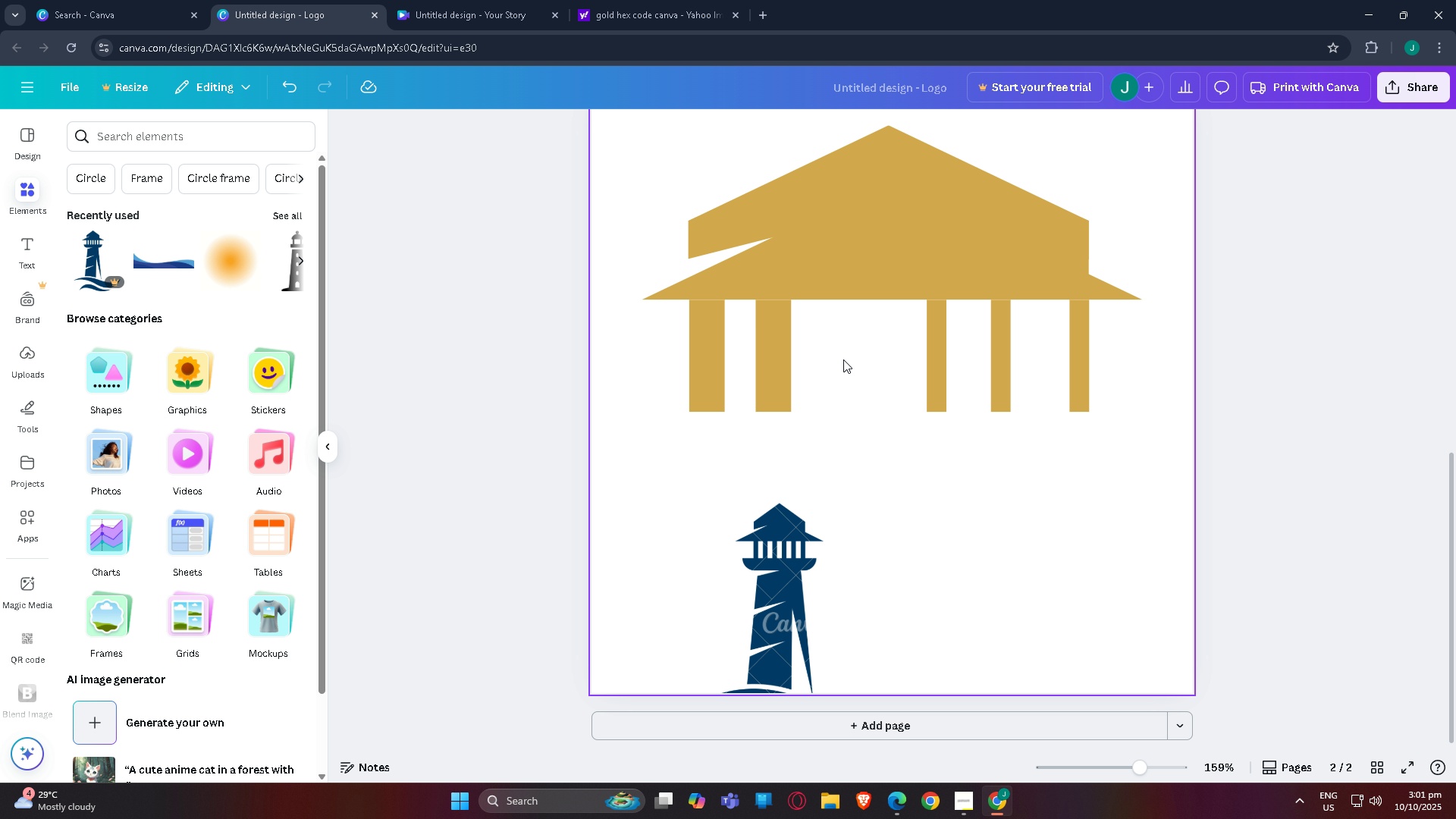 
key(Delete)
 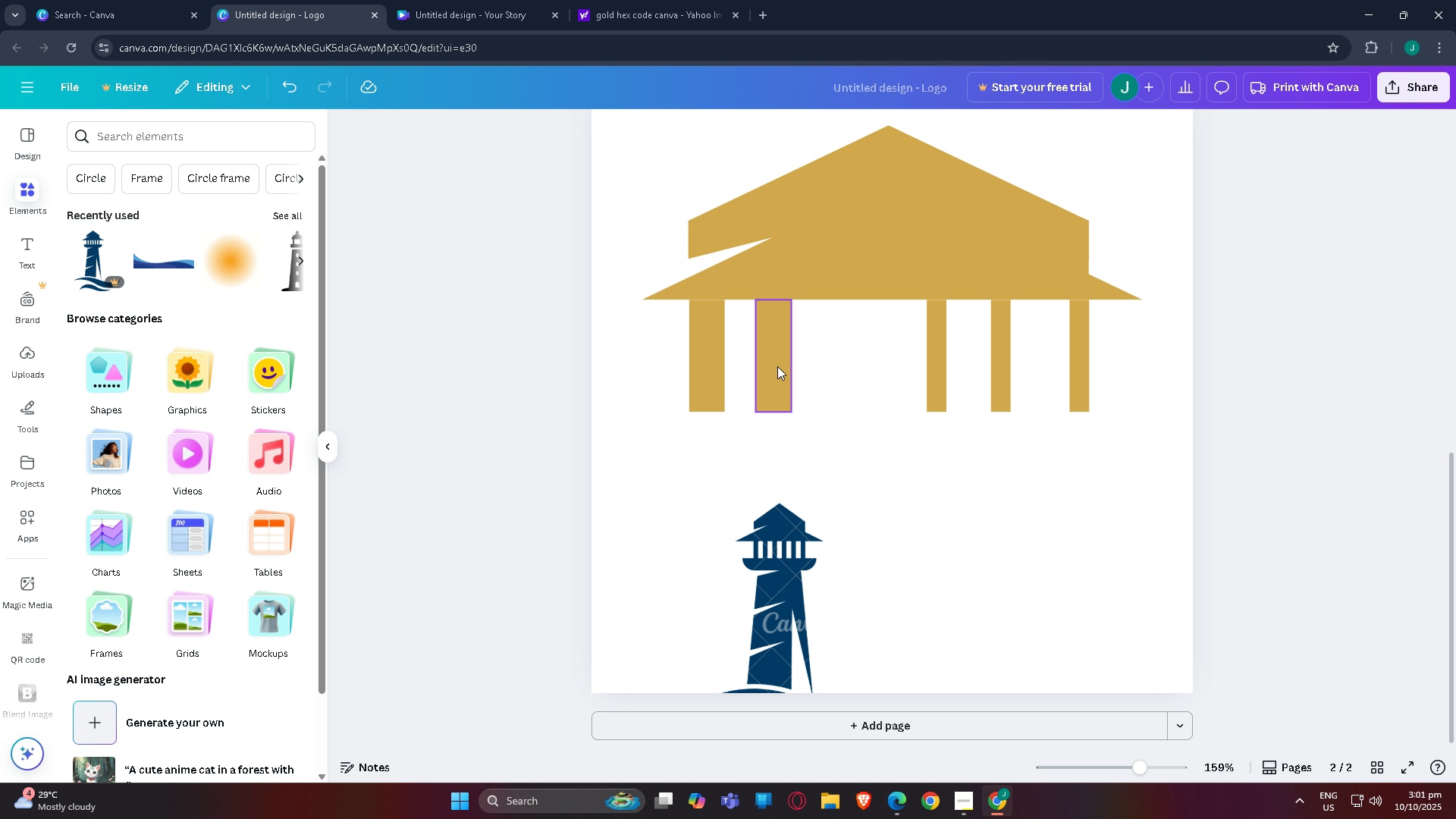 
left_click([777, 366])
 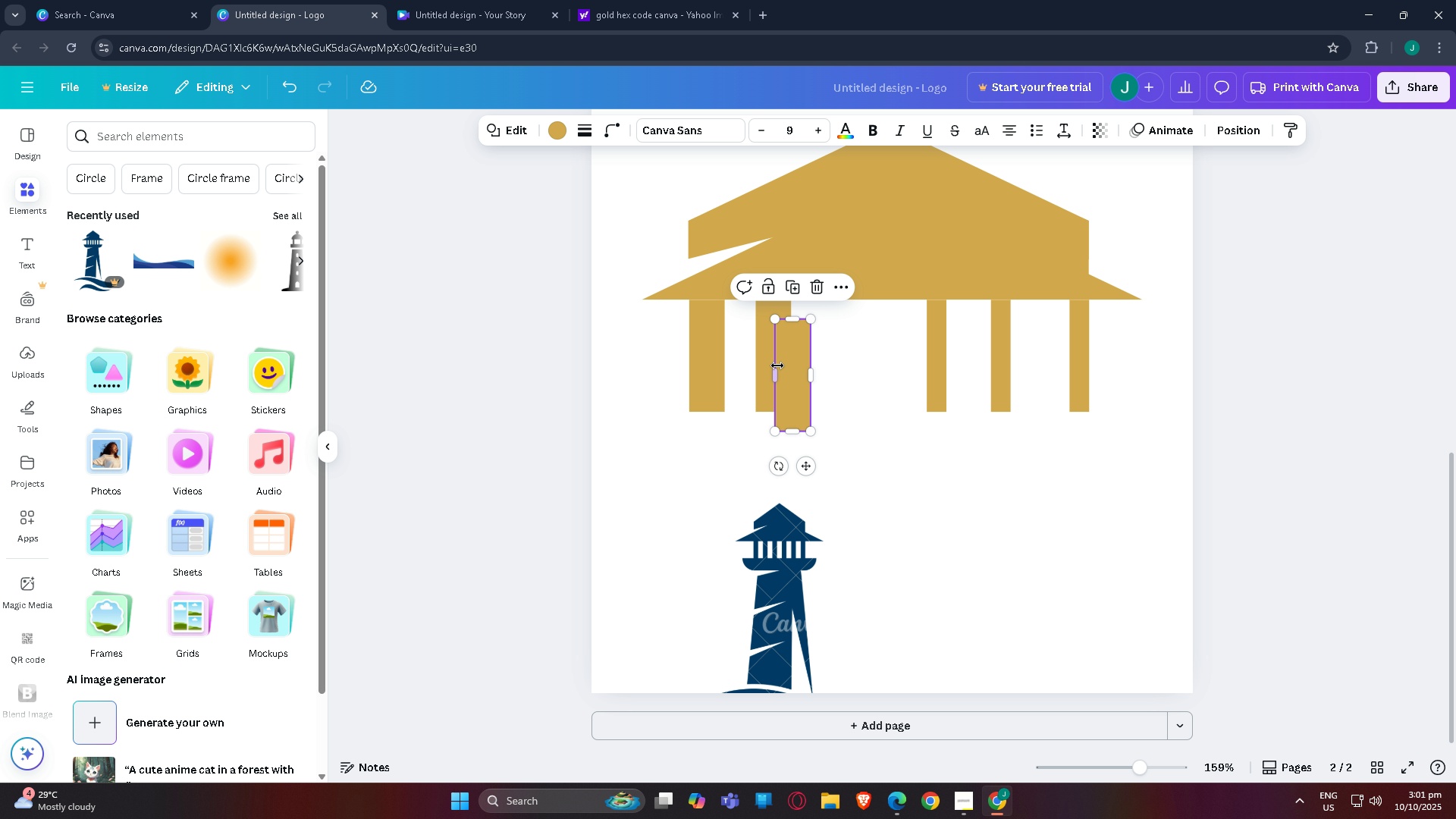 
key(Control+C)
 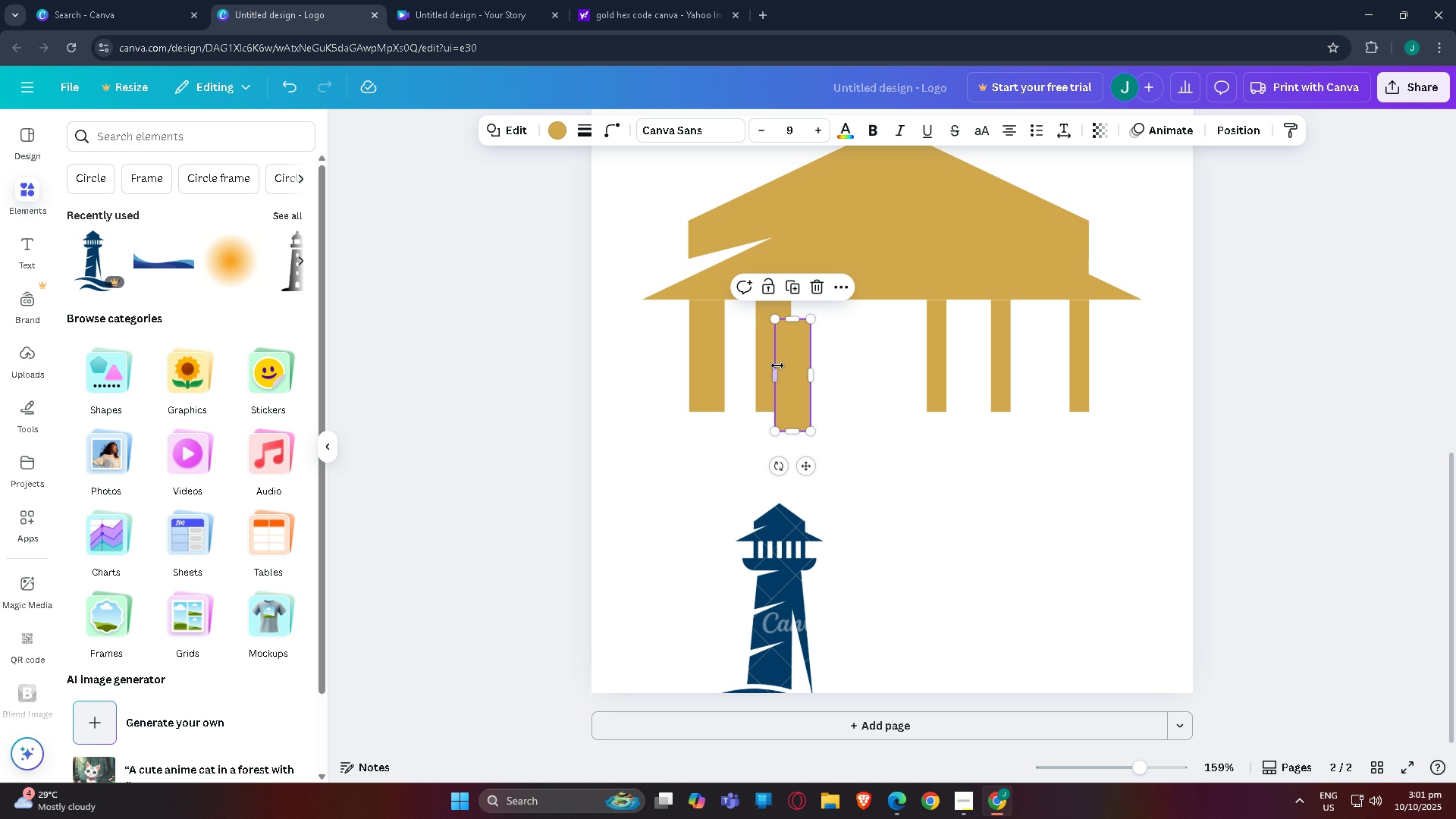 
key(Control+V)
 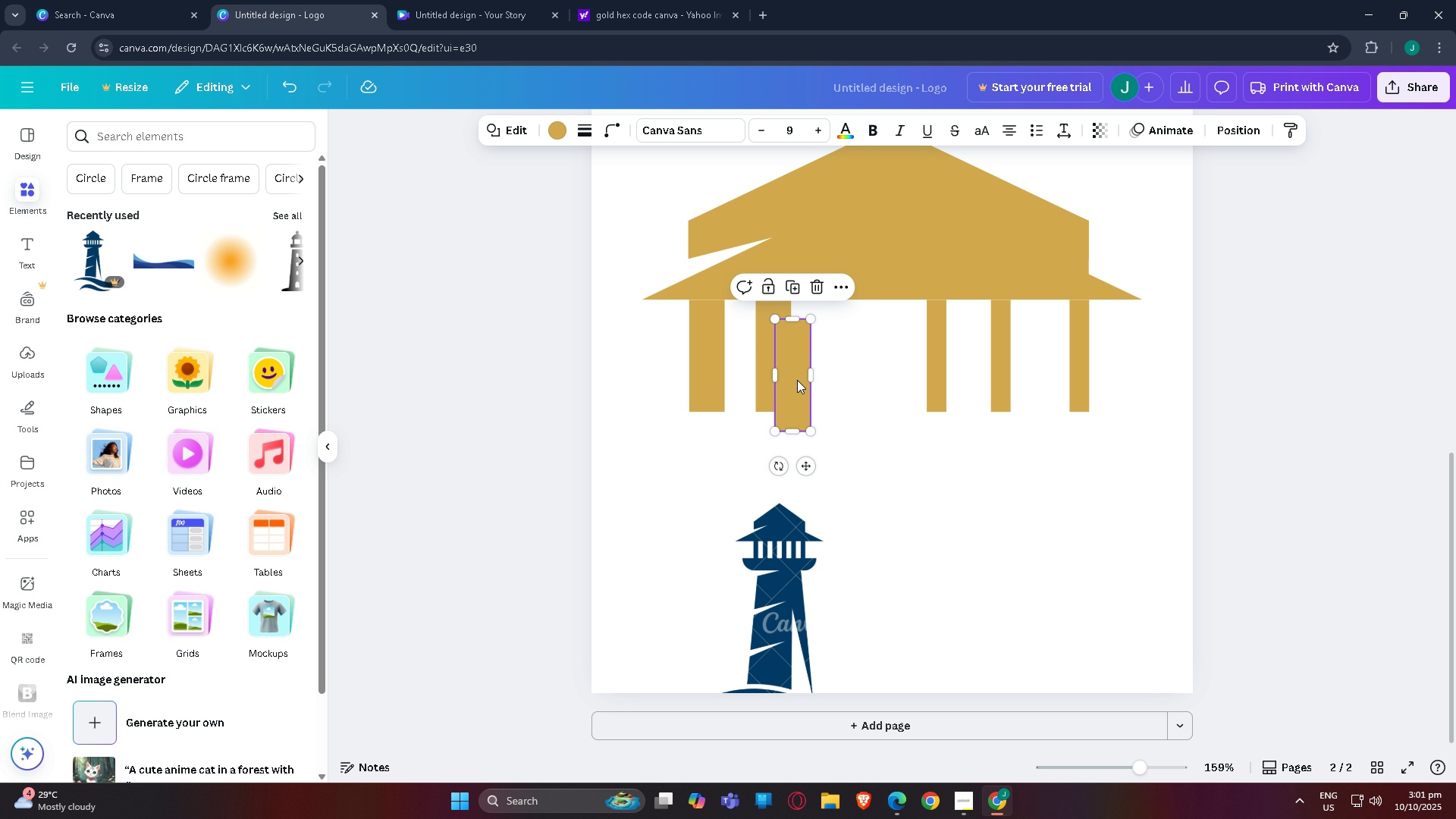 
left_click_drag(start_coordinate=[796, 382], to_coordinate=[863, 365])
 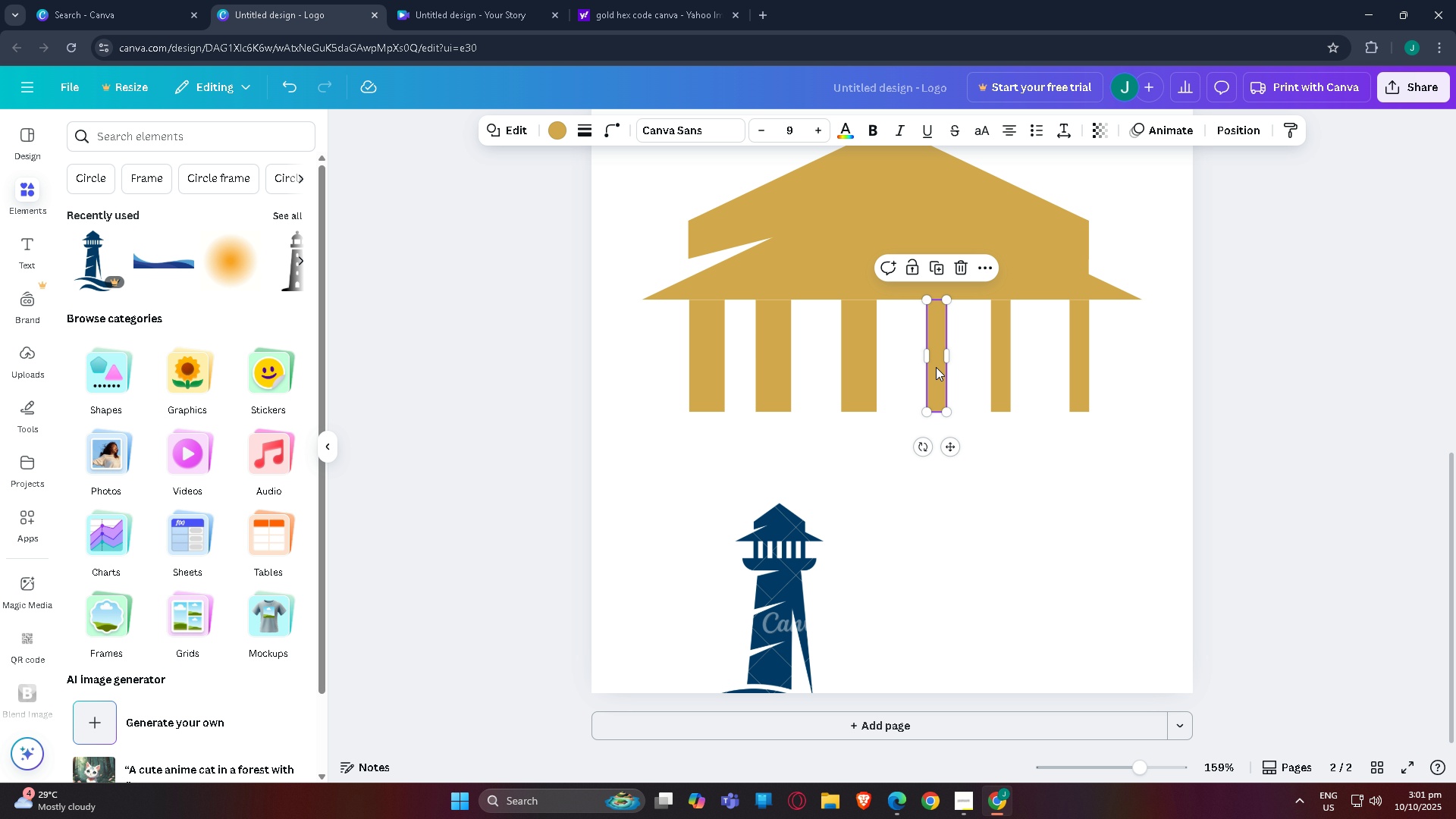 
left_click([936, 367])
 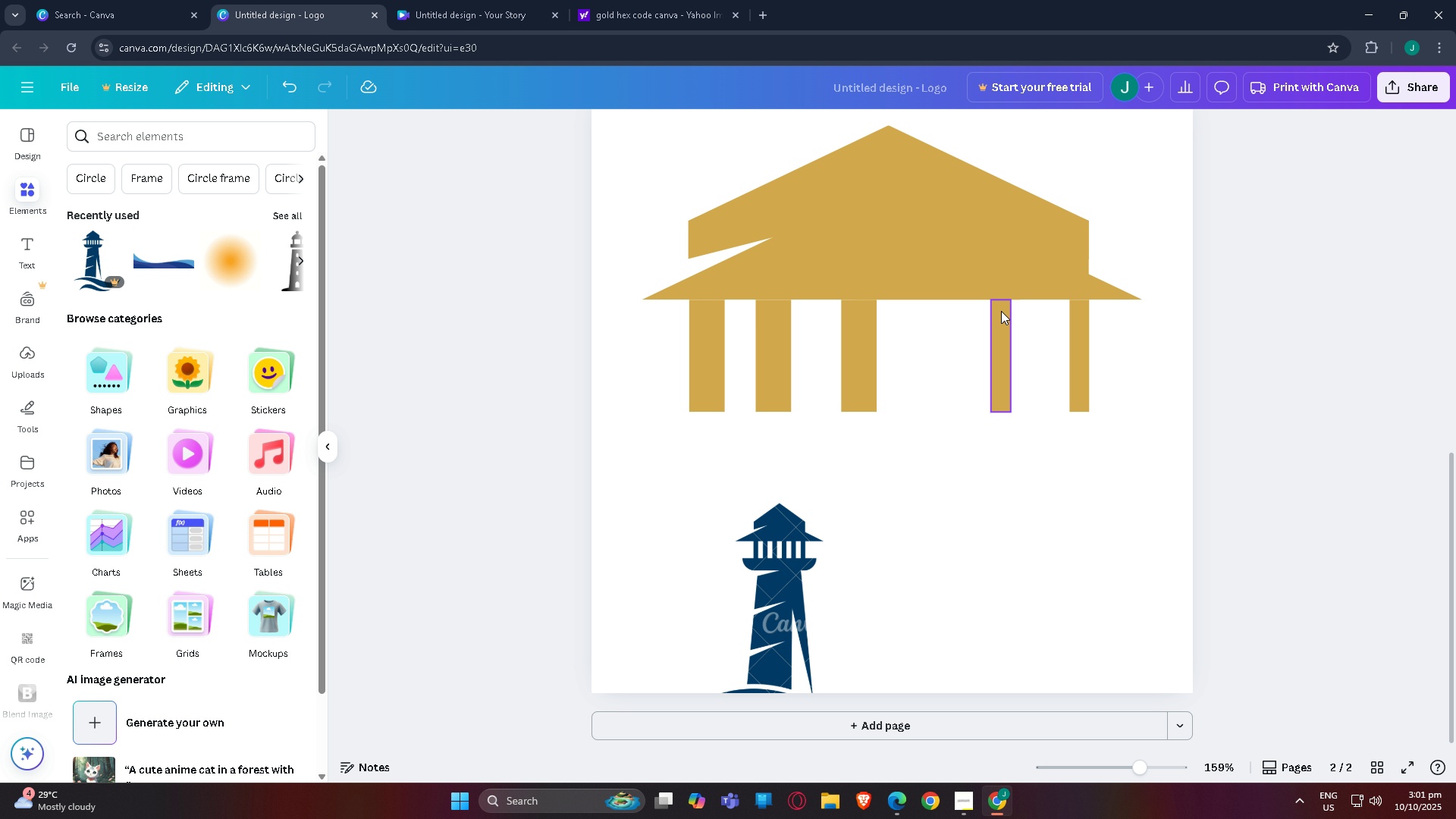 
double_click([1004, 337])
 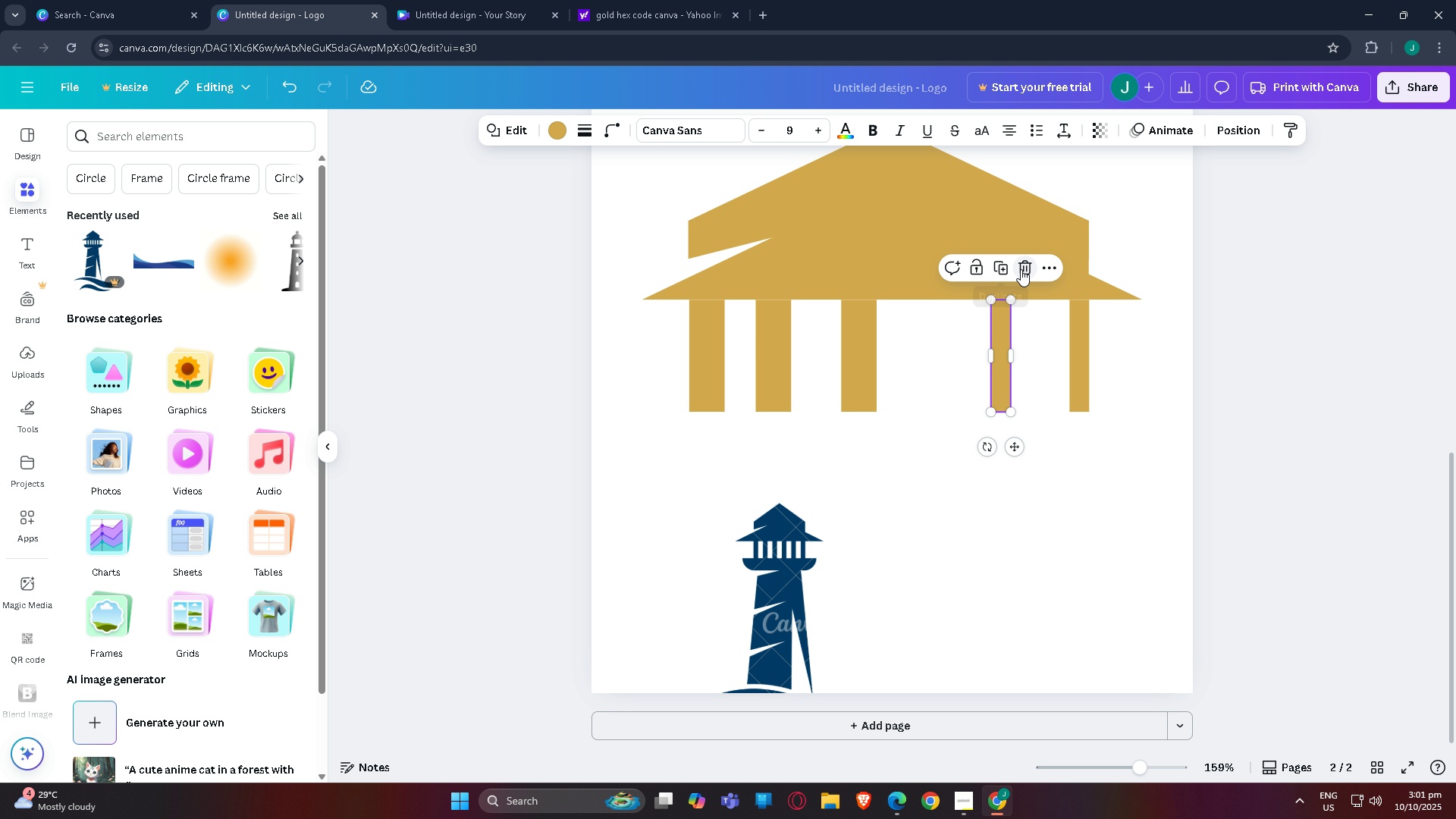 
left_click([1023, 269])
 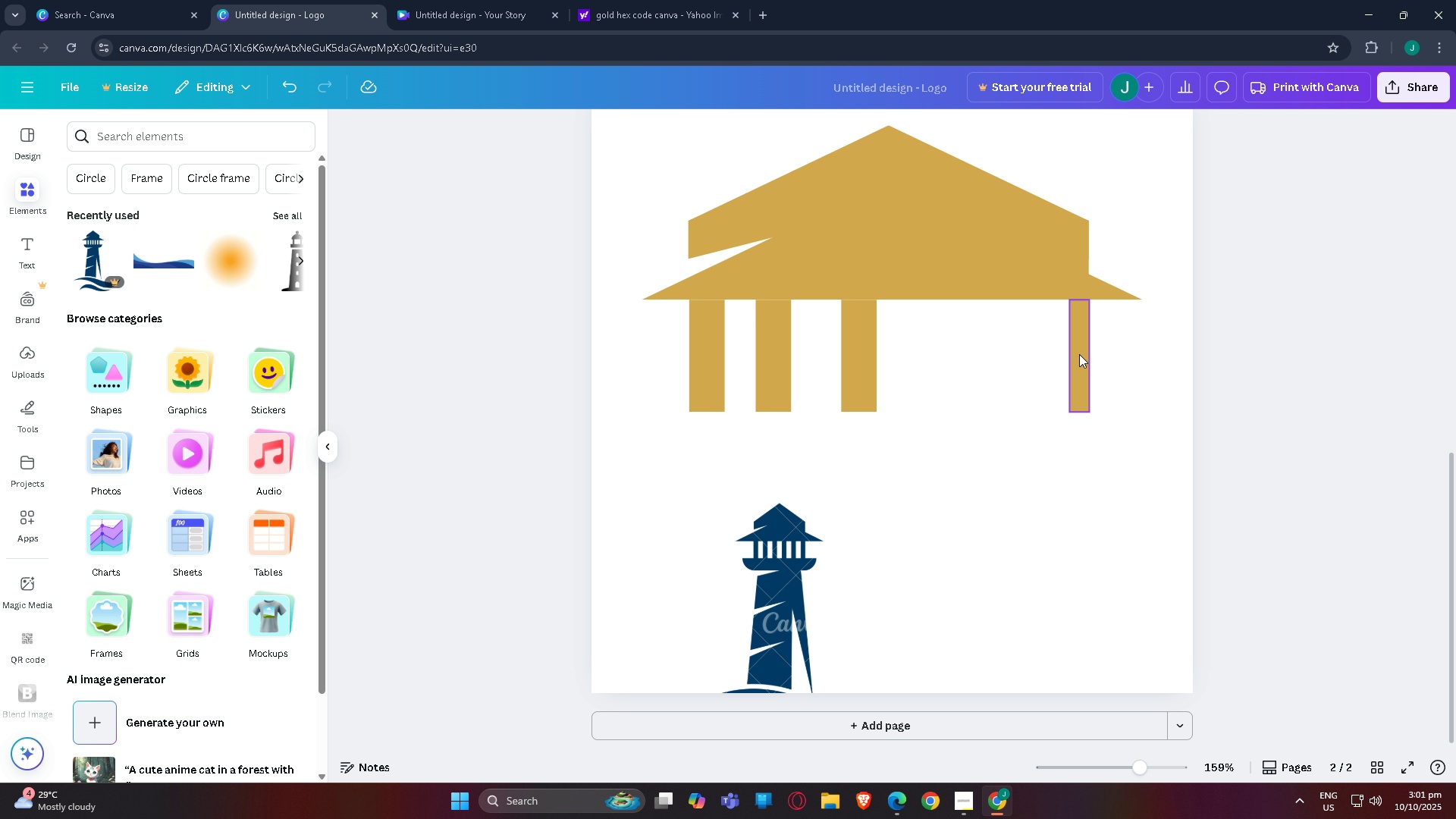 
left_click([1079, 354])
 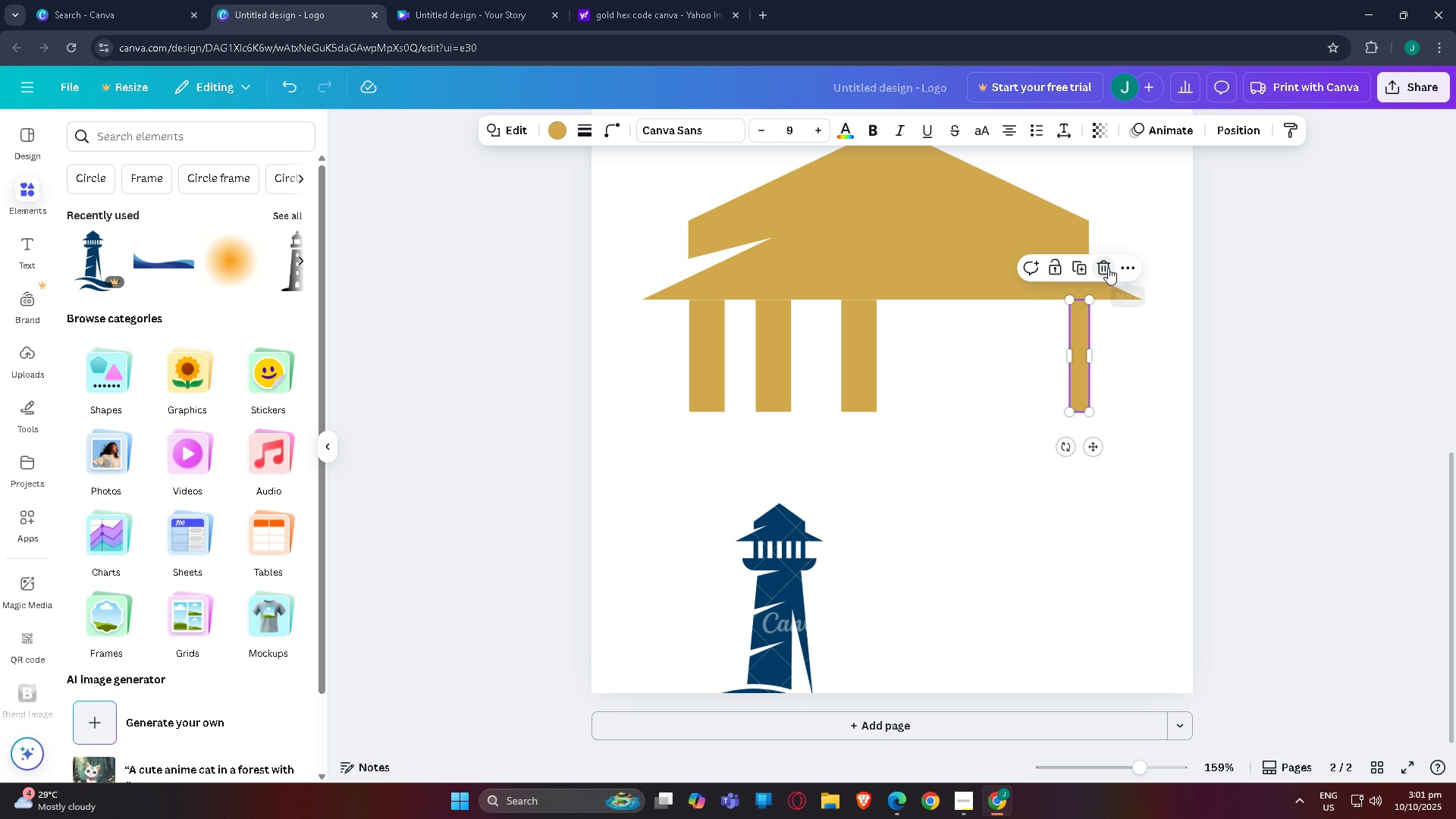 
left_click([1108, 268])
 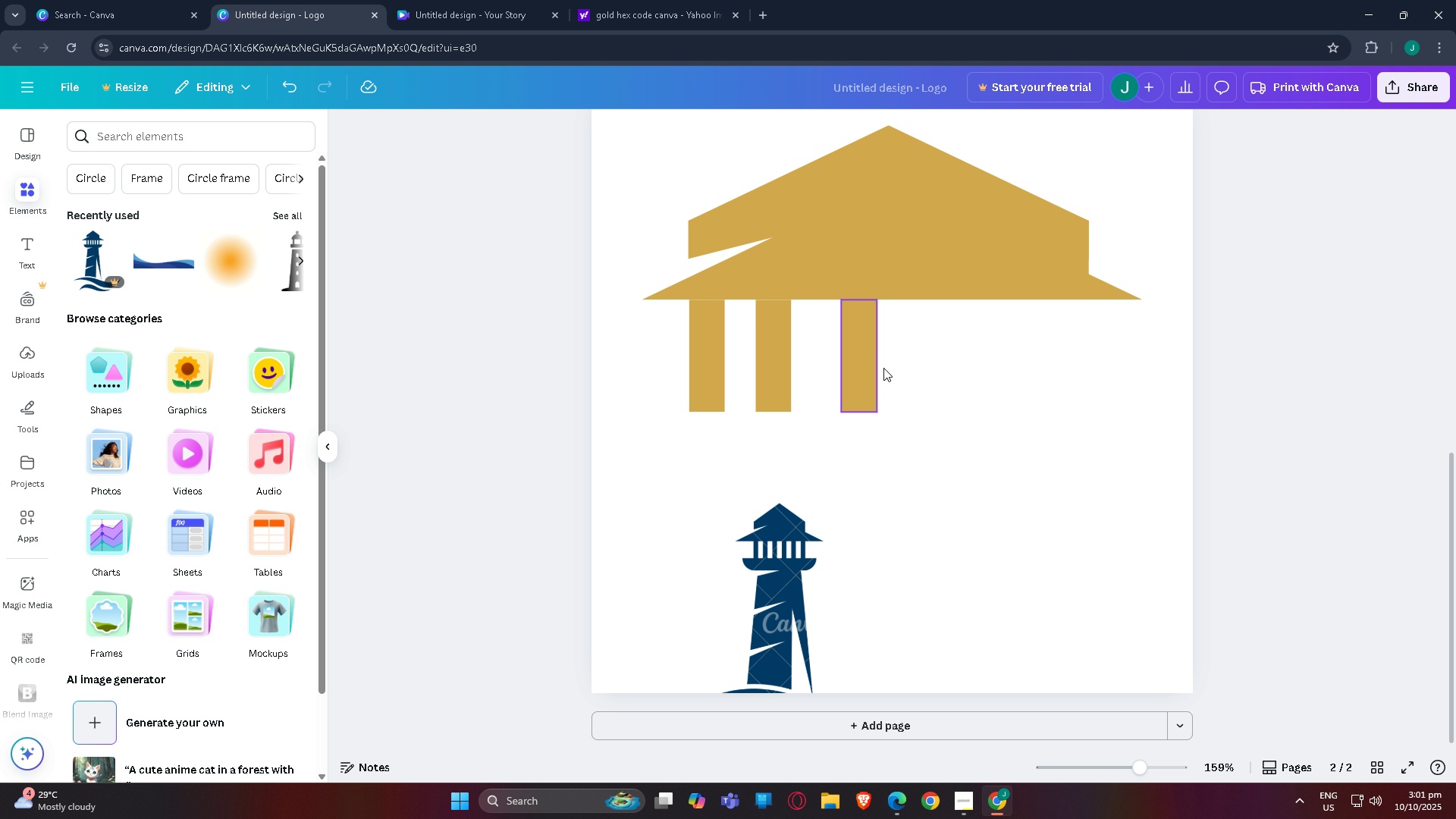 
left_click_drag(start_coordinate=[955, 369], to_coordinate=[659, 378])
 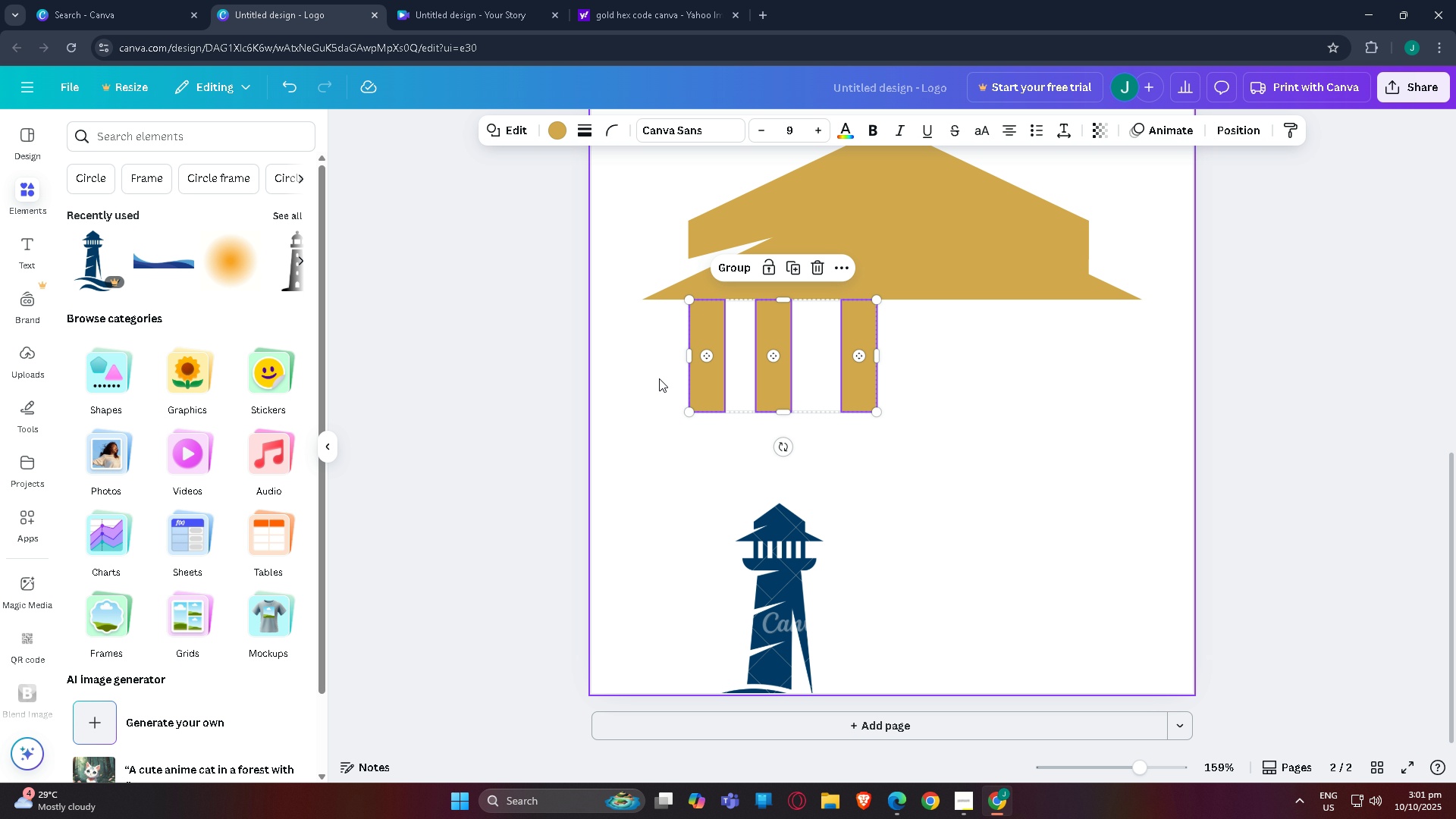 
key(Control+C)
 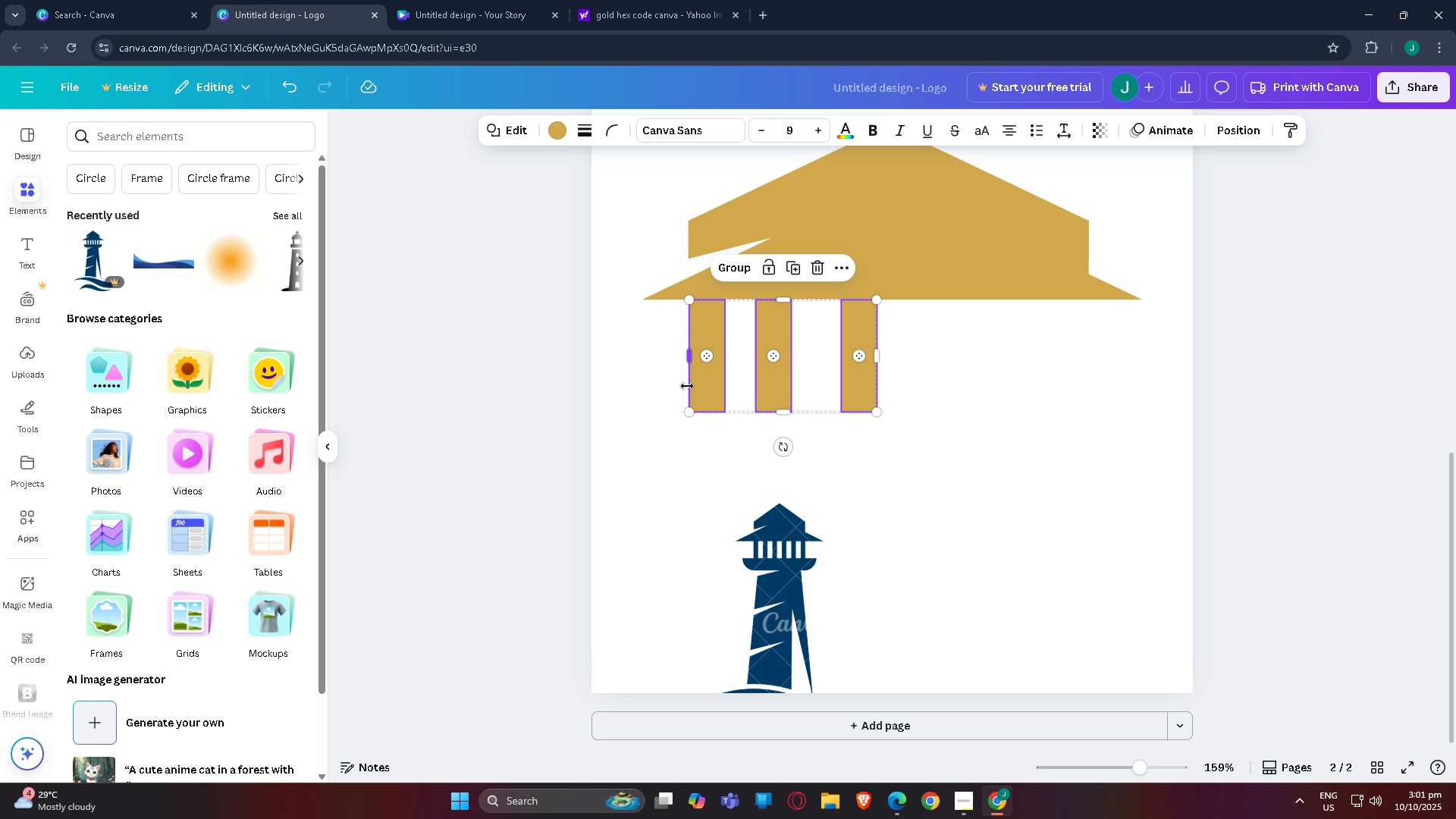 
key(Control+V)
 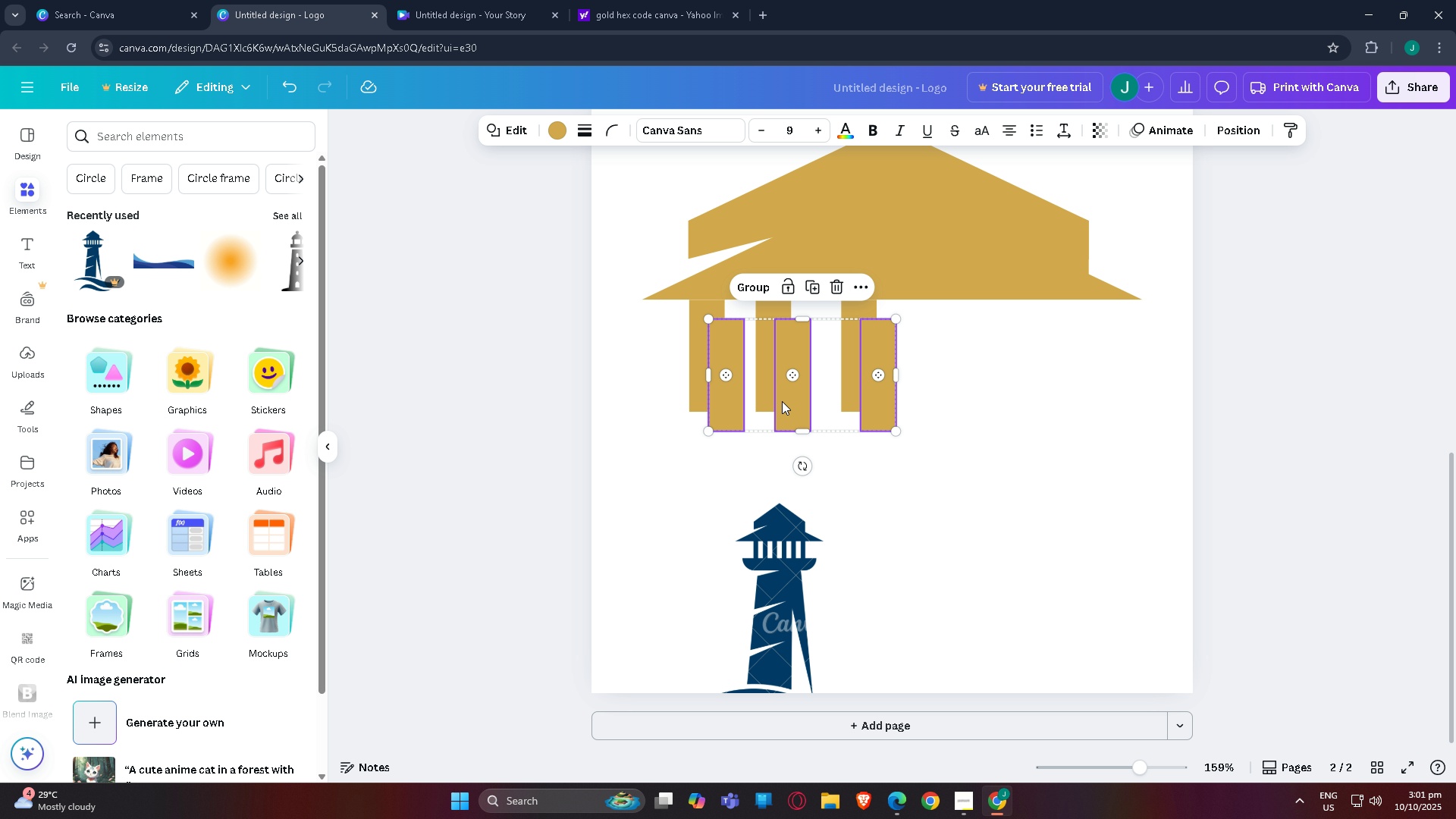 
left_click_drag(start_coordinate=[787, 408], to_coordinate=[979, 383])
 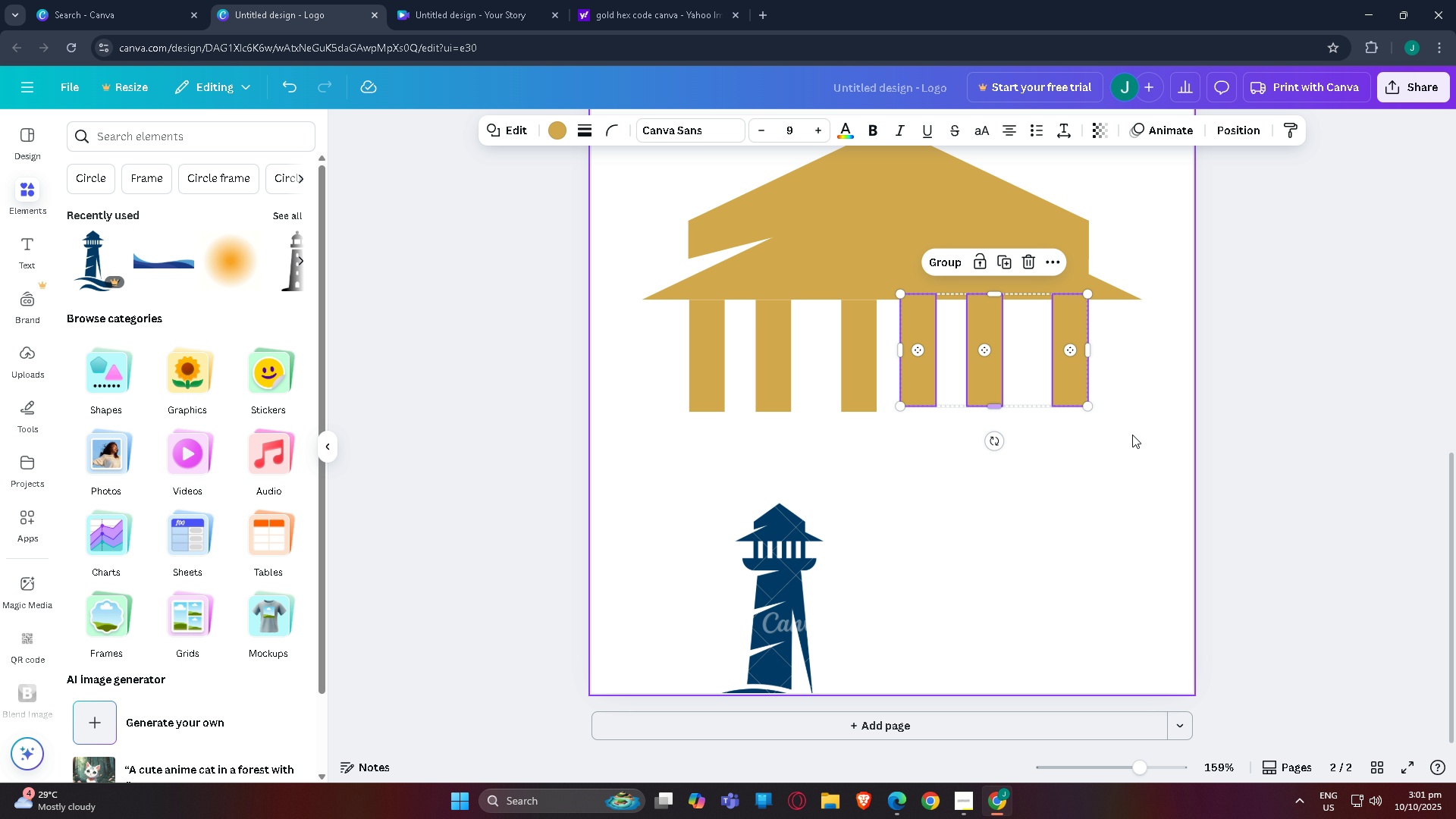 
left_click([1134, 435])
 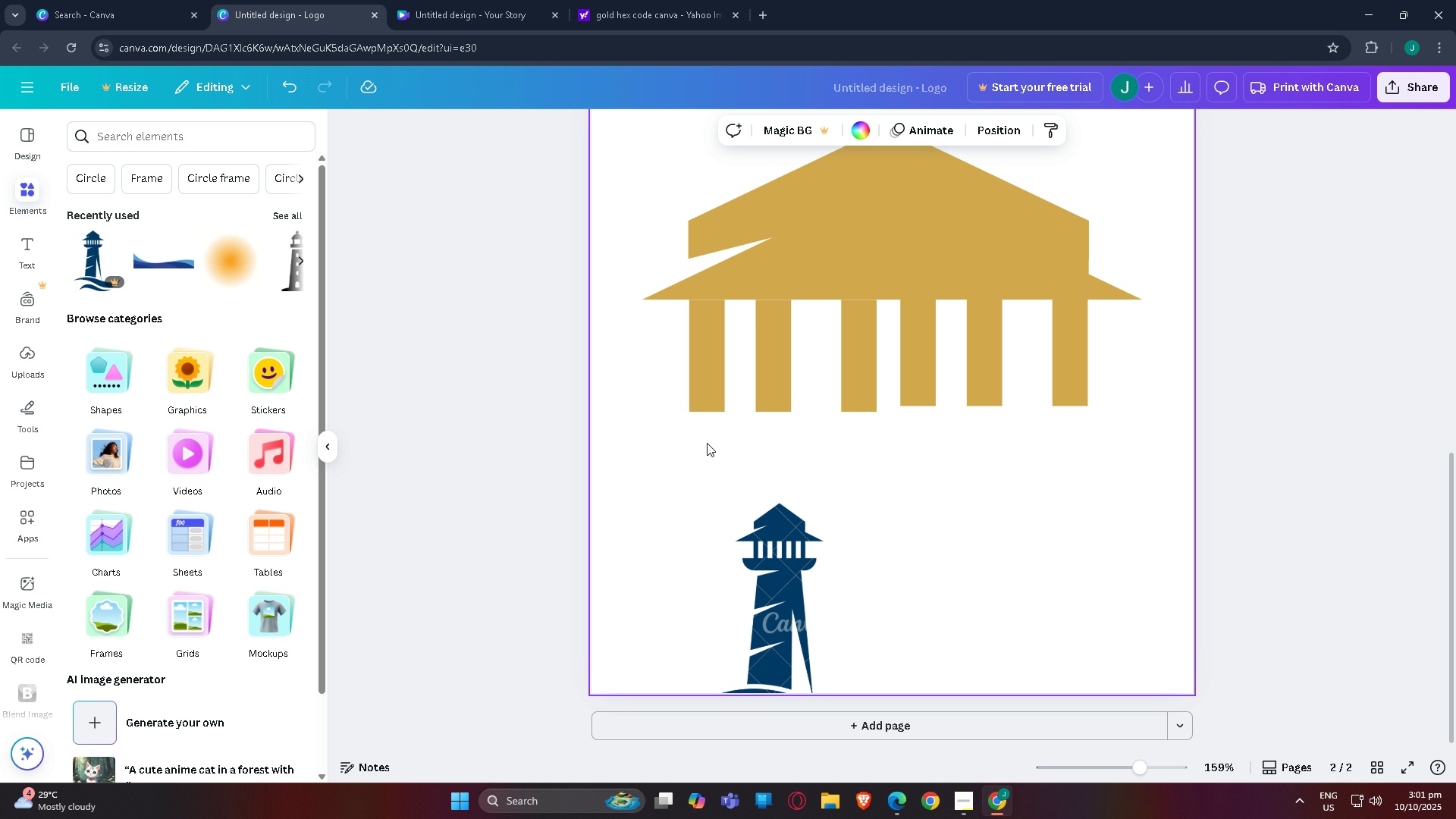 
left_click_drag(start_coordinate=[656, 438], to_coordinate=[858, 366])
 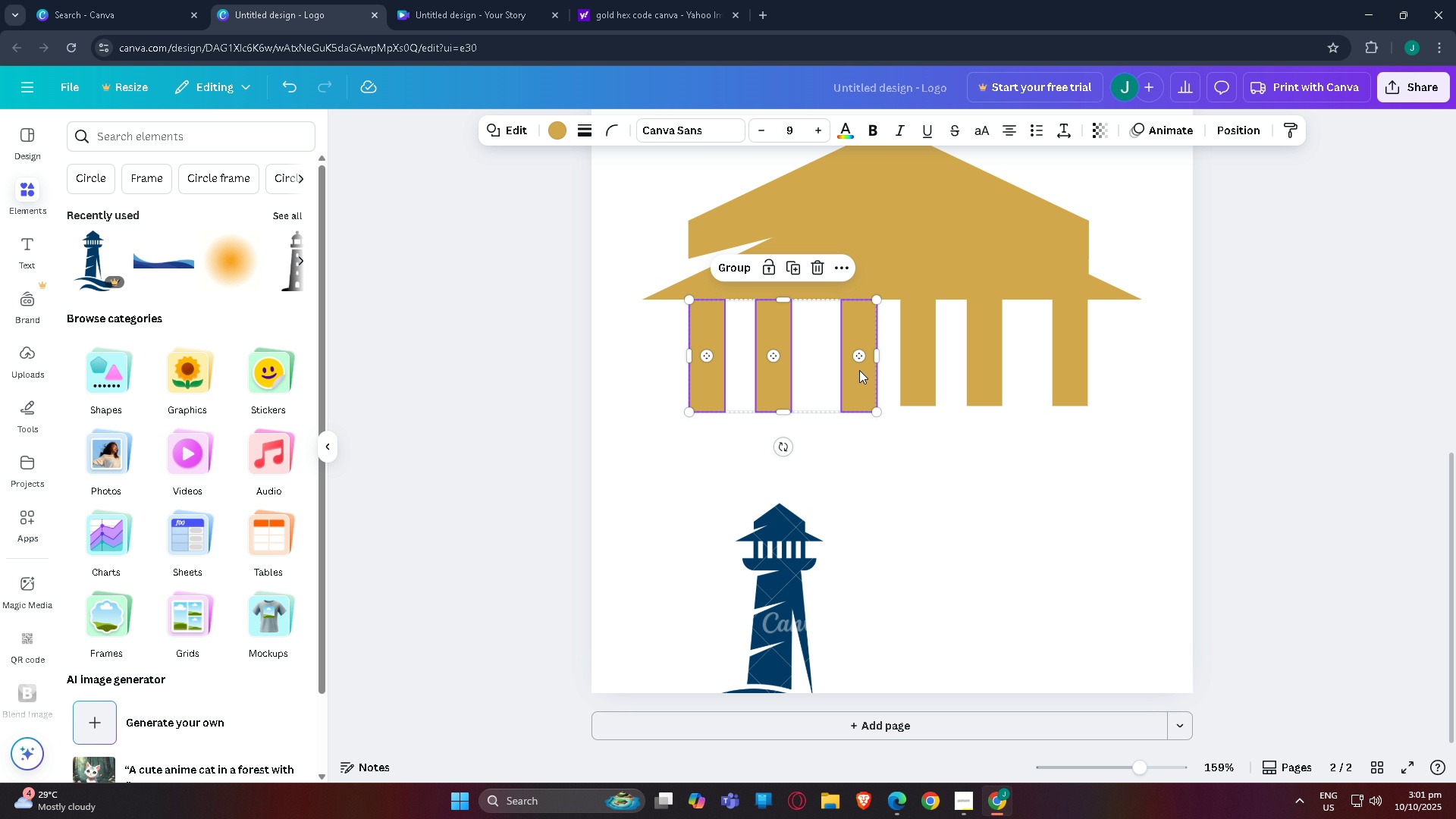 
left_click_drag(start_coordinate=[859, 372], to_coordinate=[859, 366])
 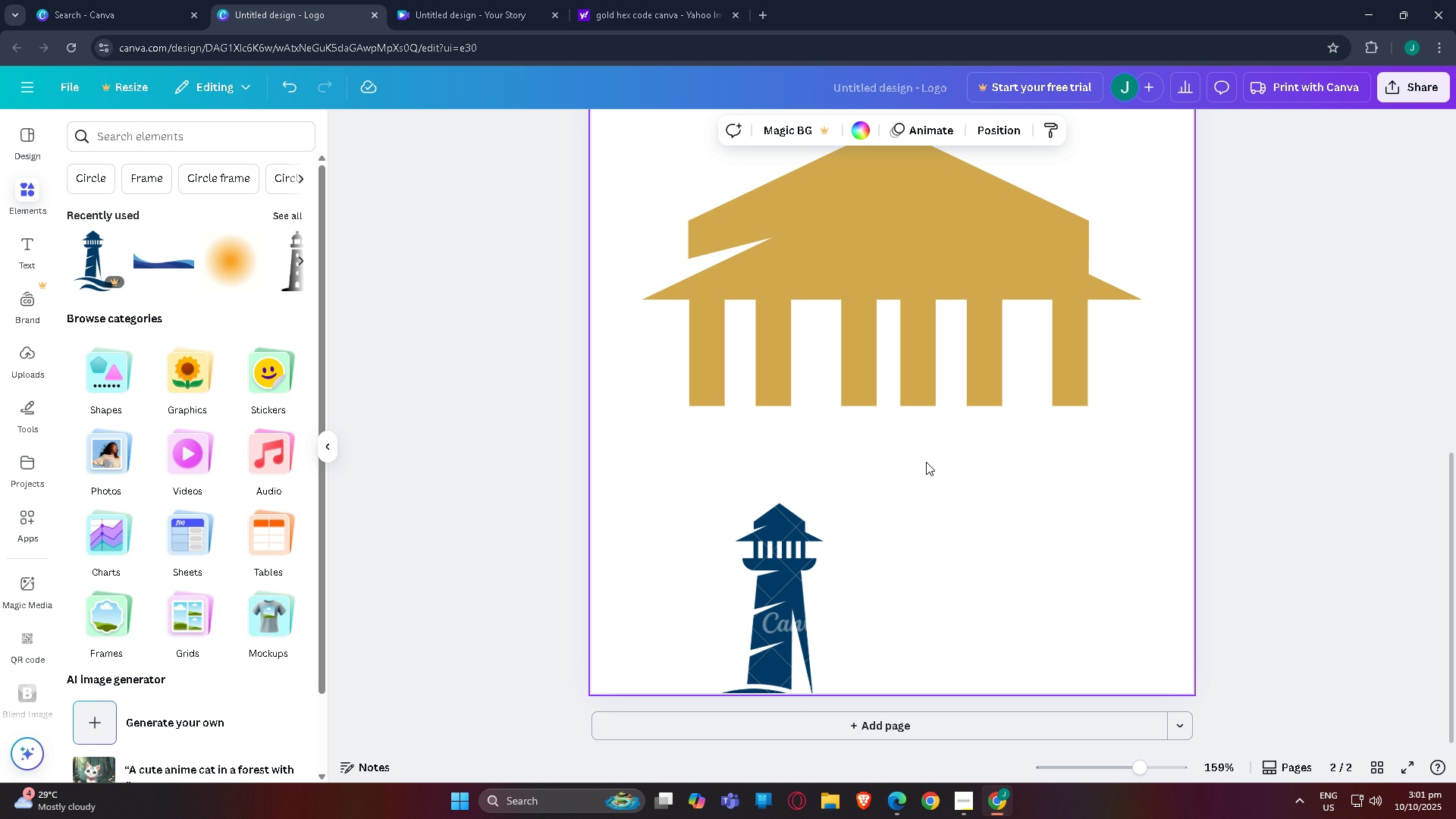 
left_click([926, 462])
 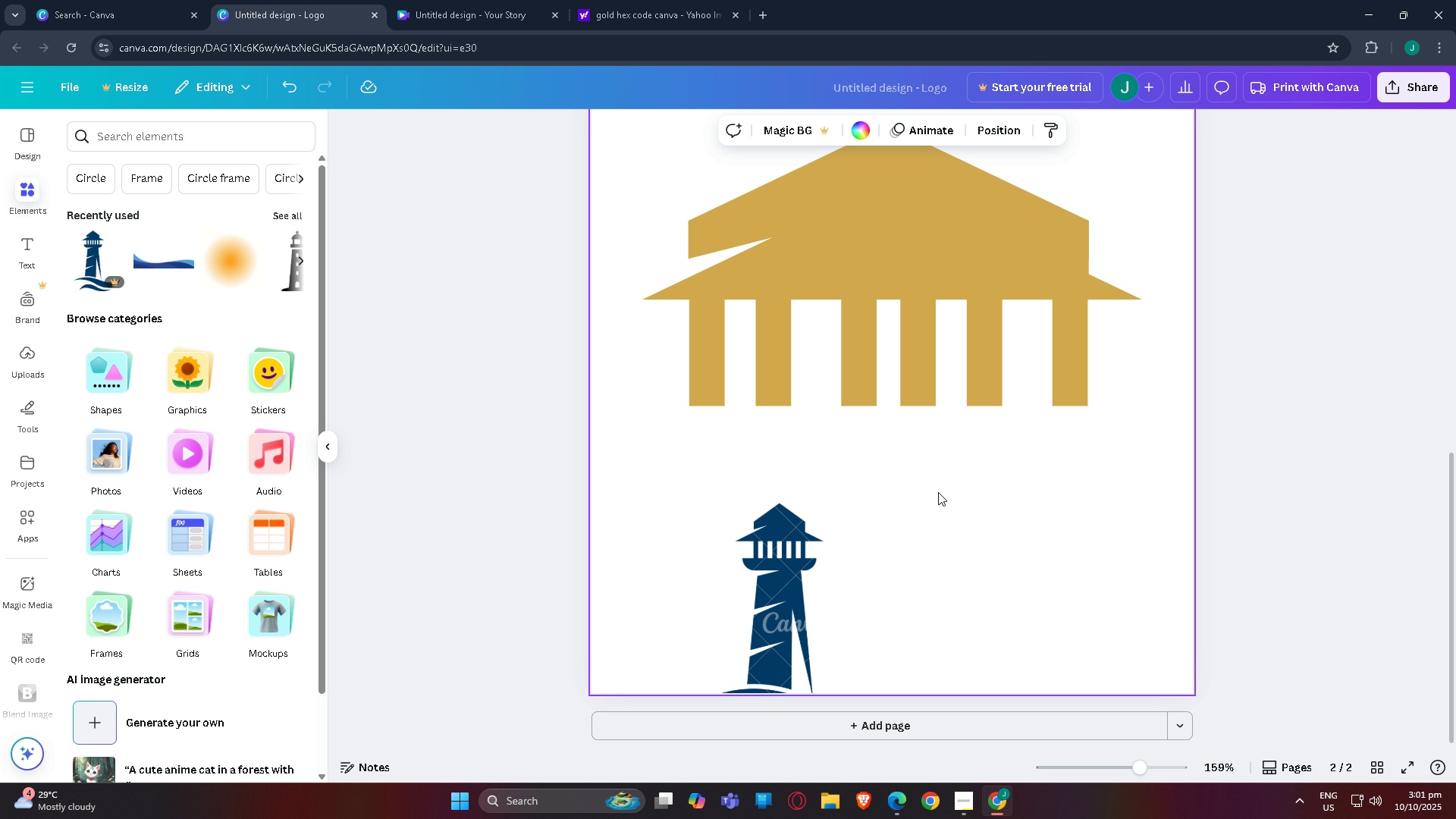 
scroll: coordinate [914, 526], scroll_direction: up, amount: 3.0
 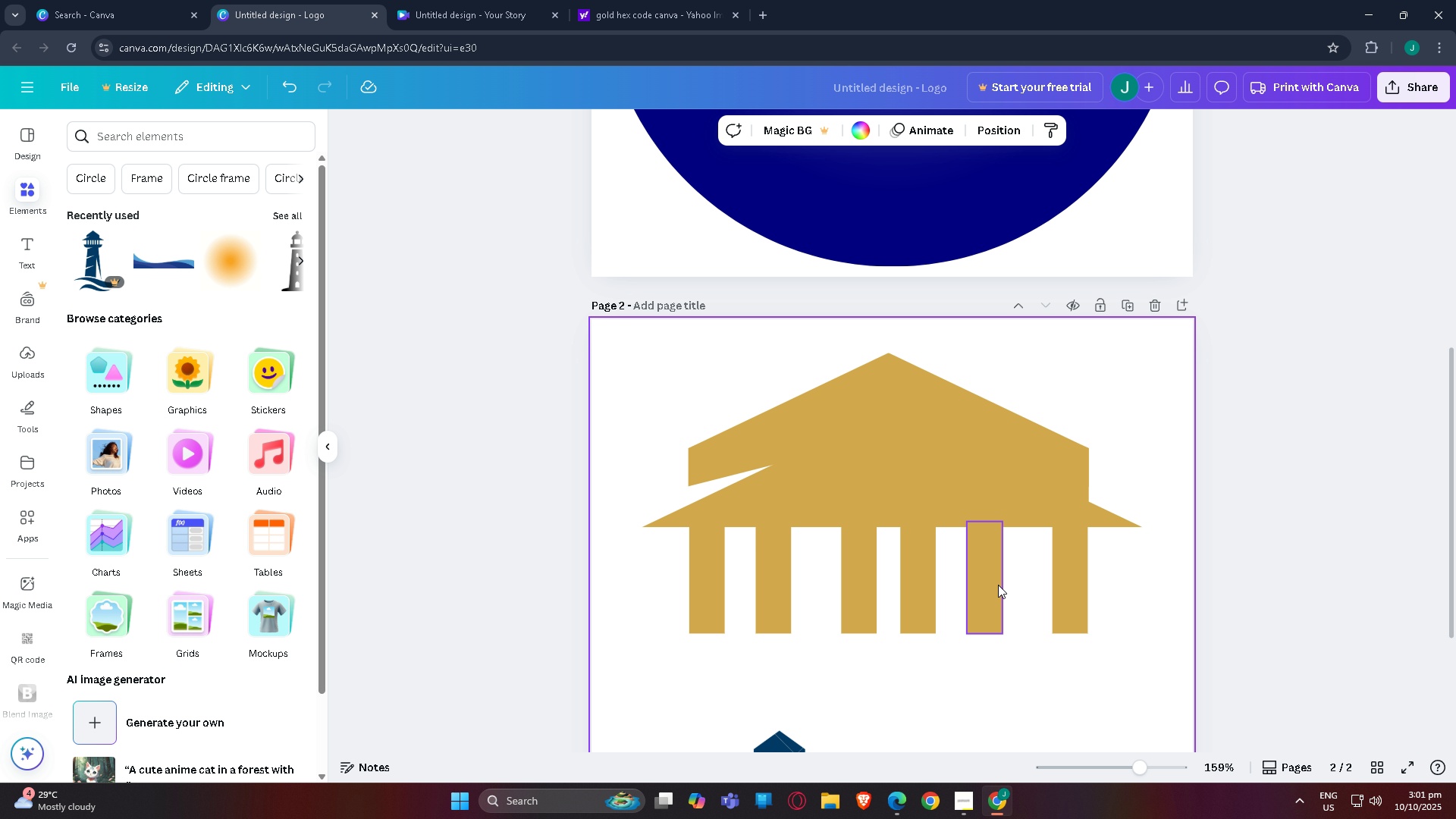 
scroll: coordinate [993, 593], scroll_direction: down, amount: 5.0
 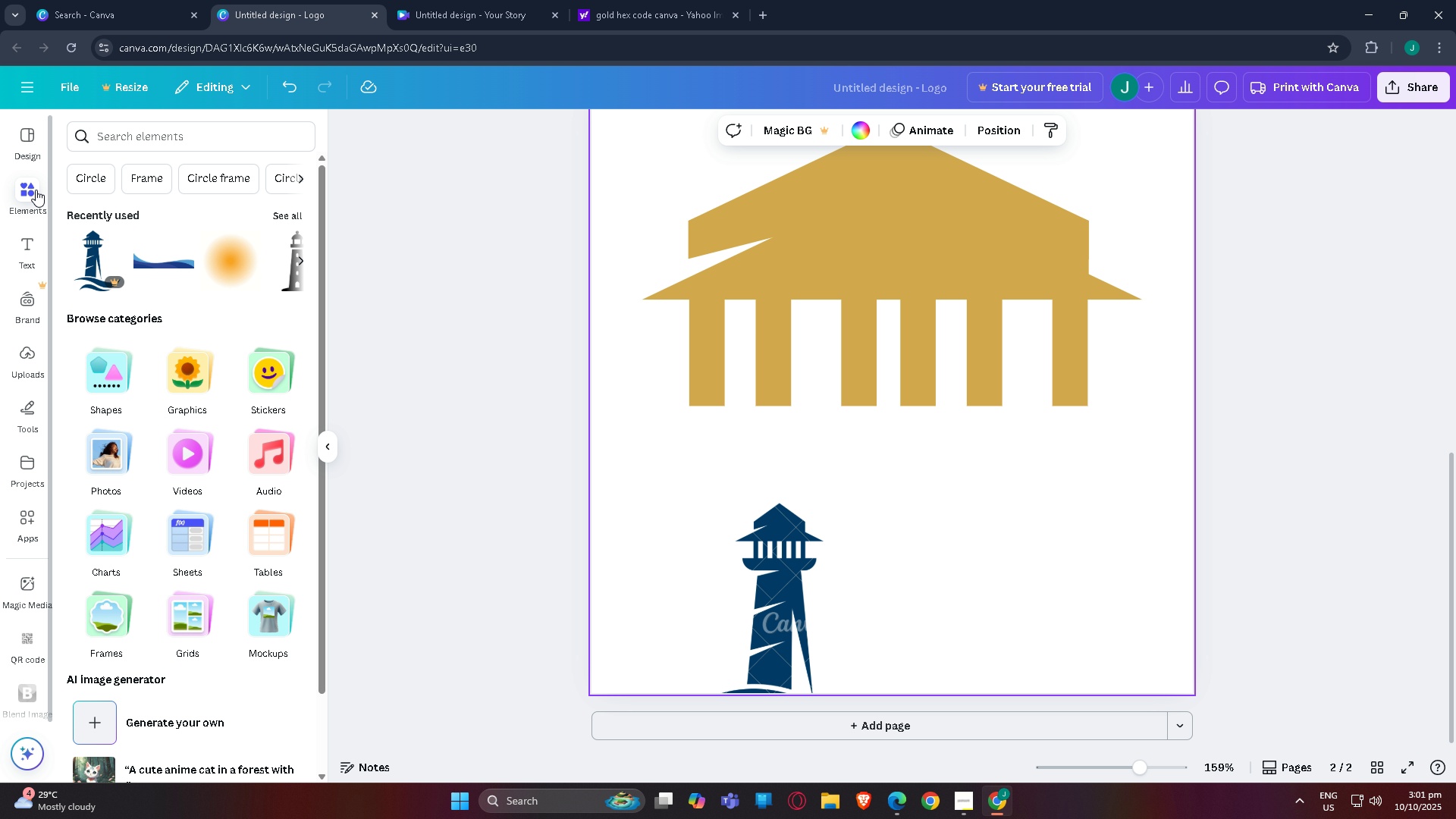 
left_click([152, 148])
 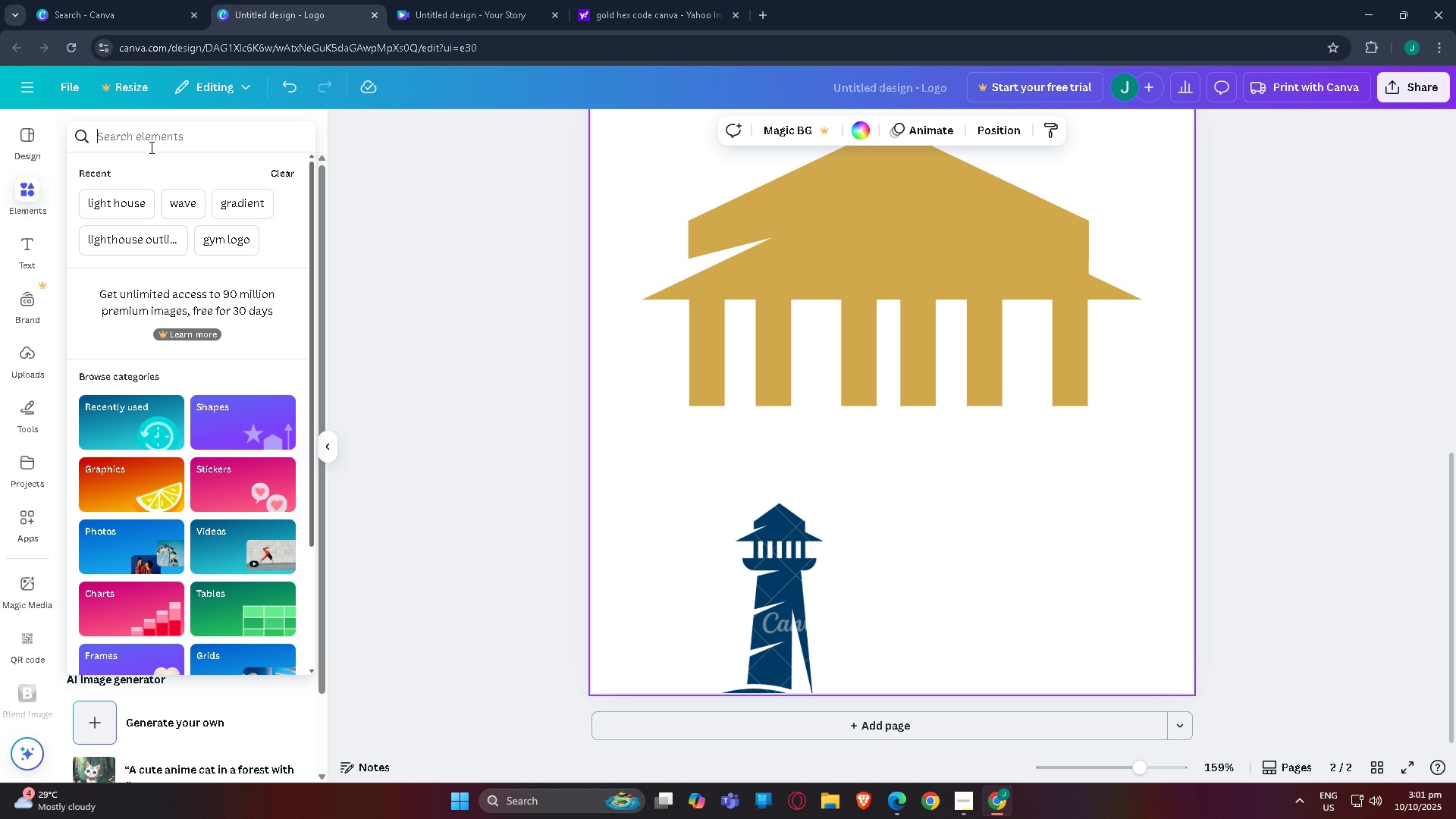 
type(SHAPES)
 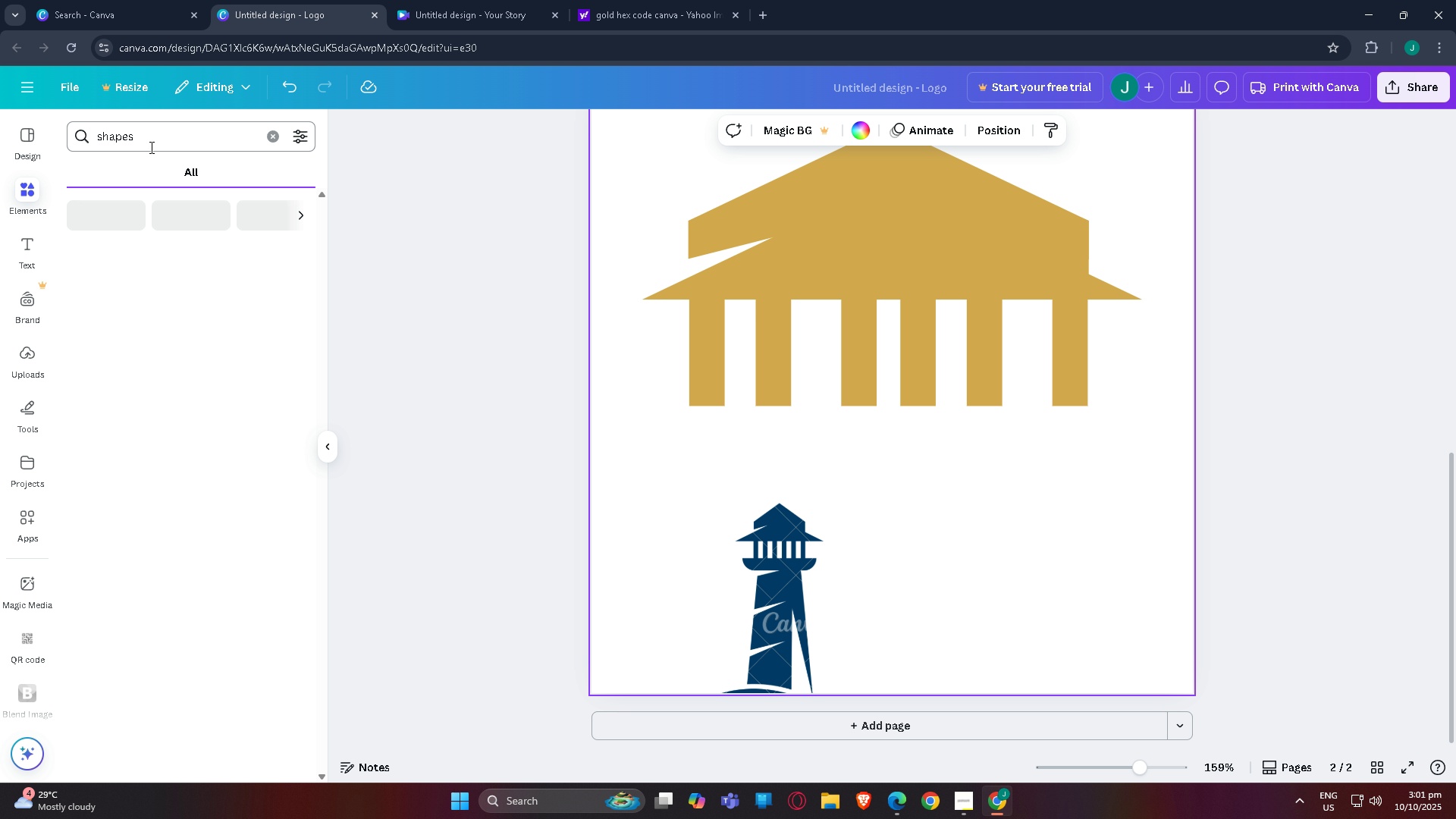 
key(Enter)
 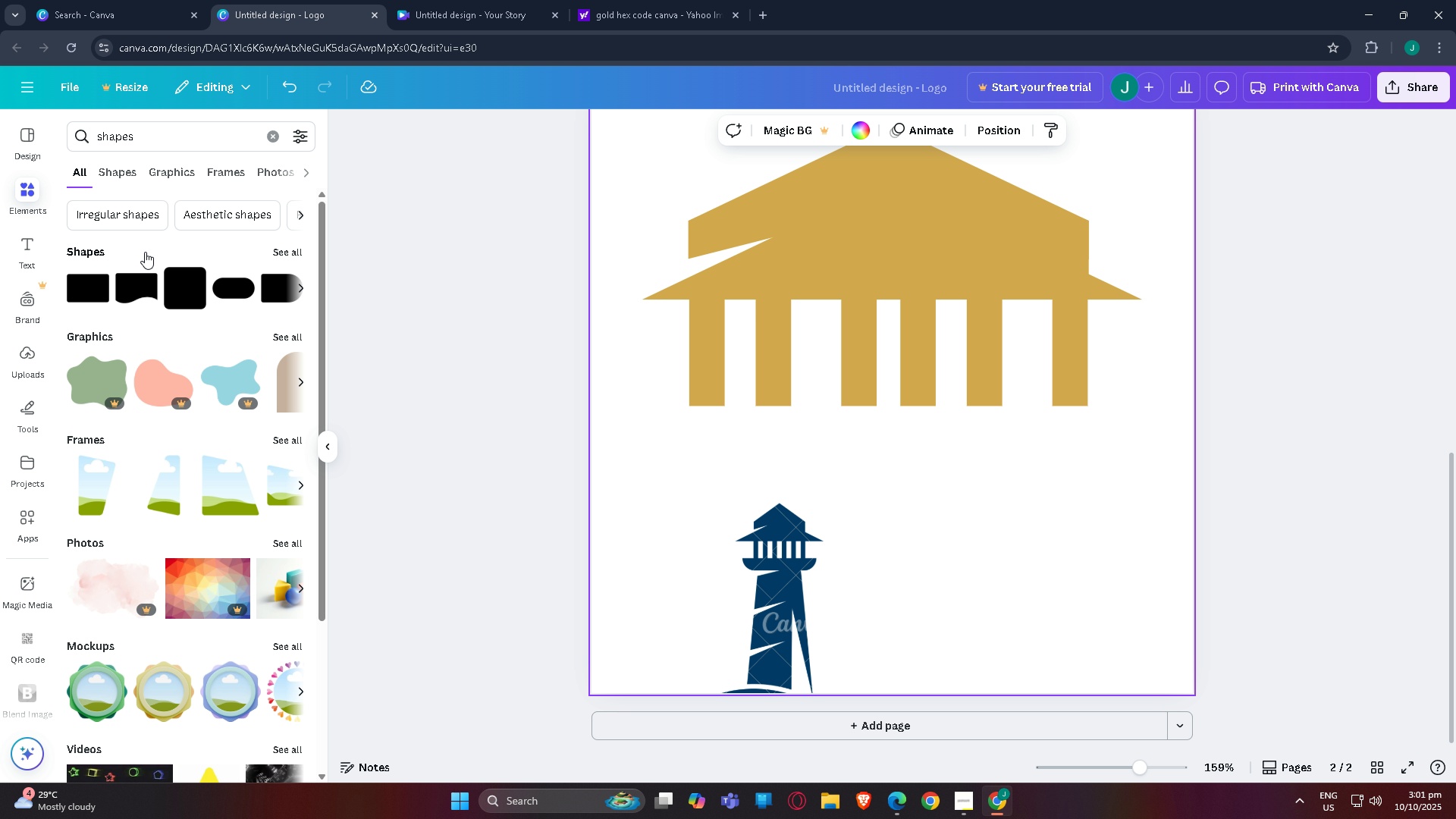 
left_click([292, 250])
 